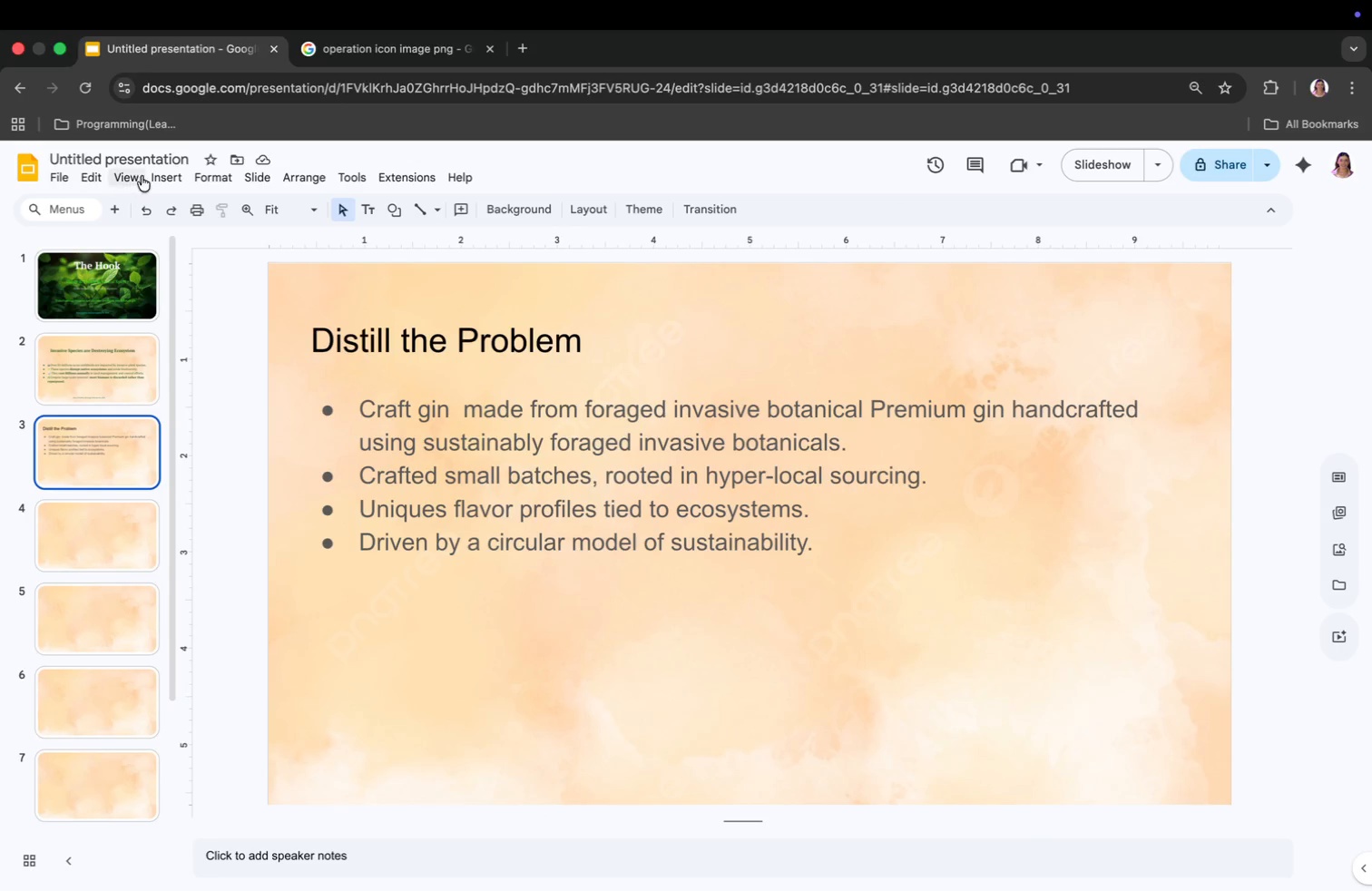 
left_click([161, 177])
 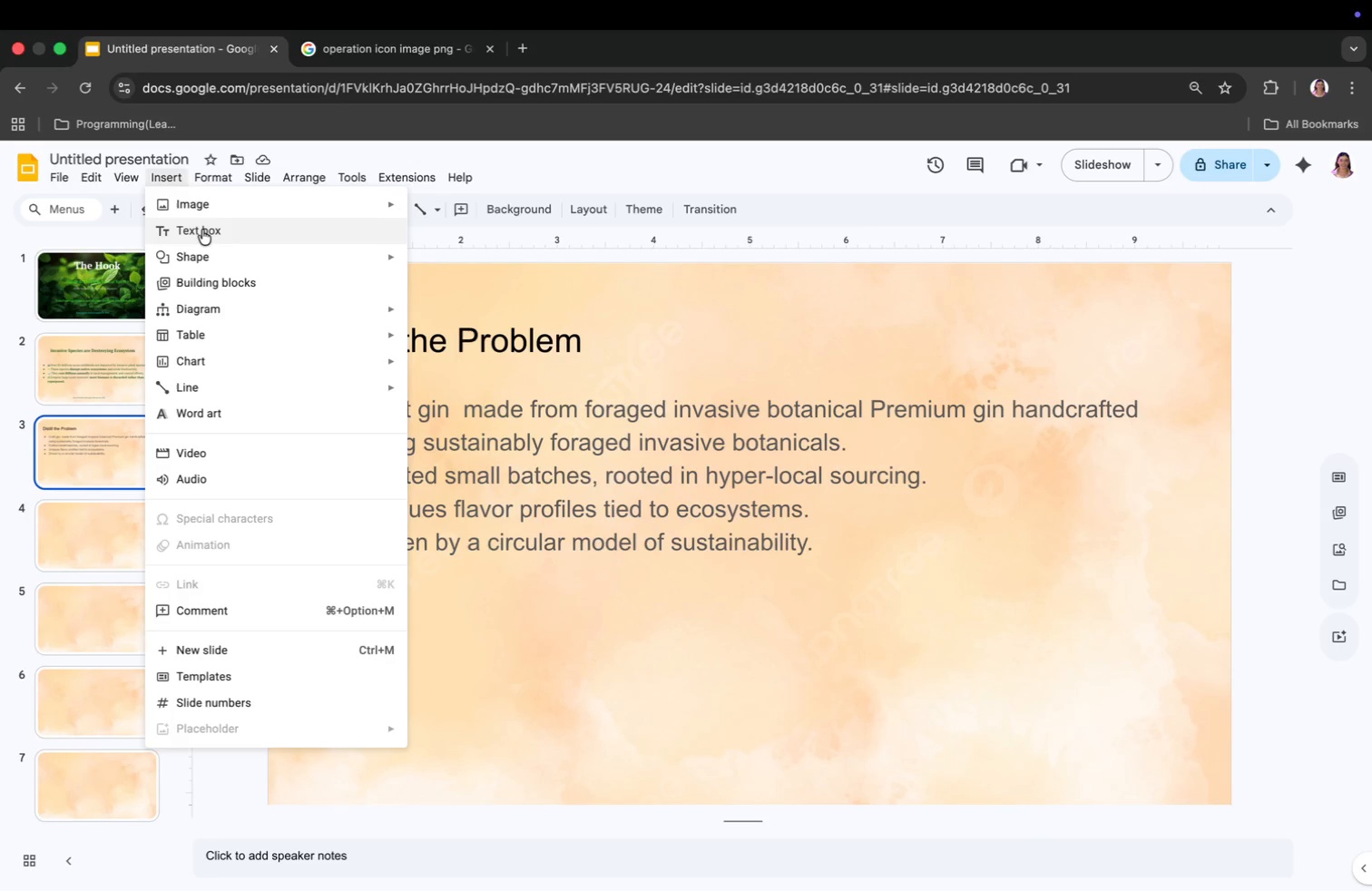 
left_click([202, 230])
 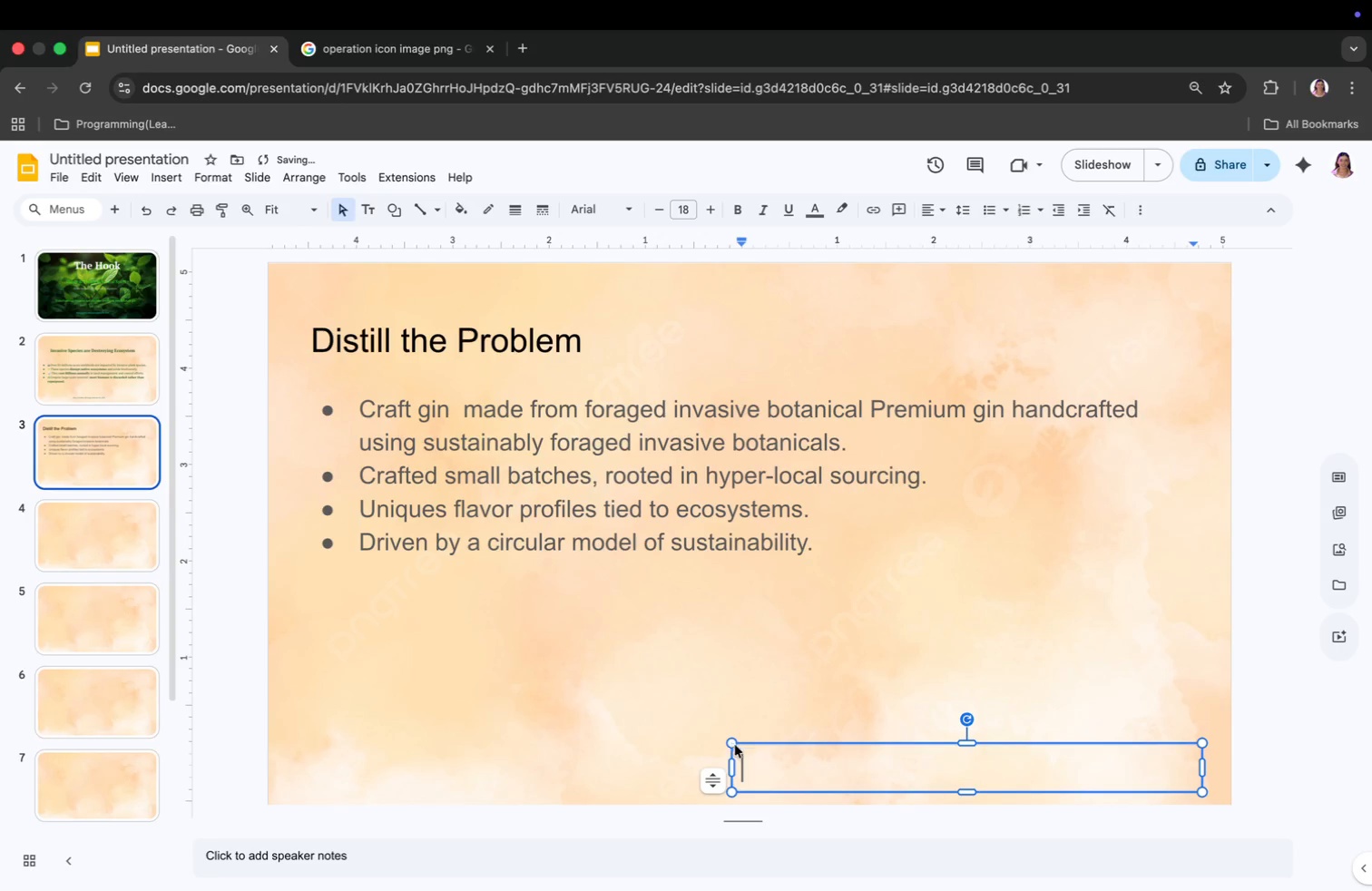 
key(Meta+CommandLeft)
 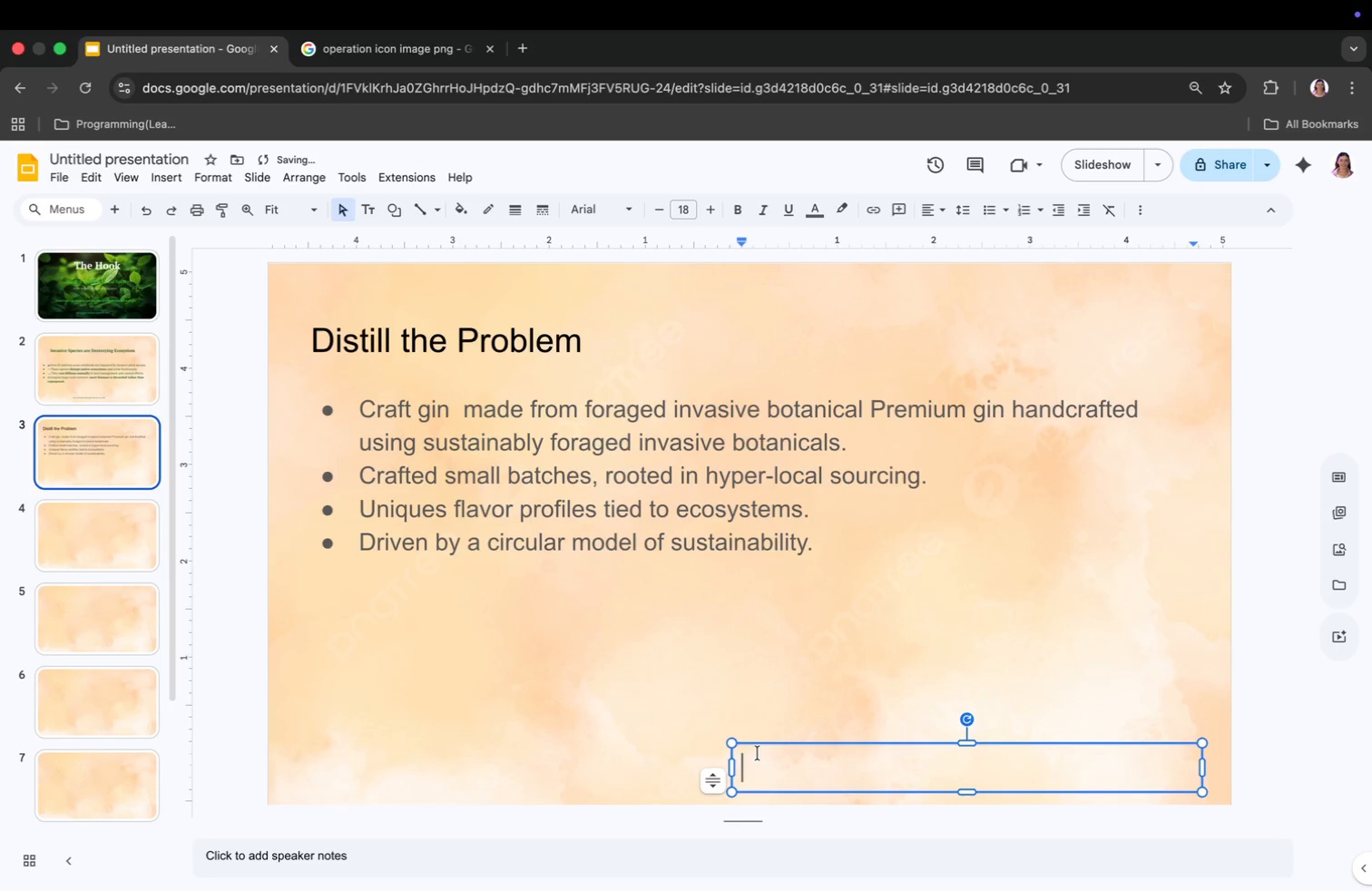 
key(Meta+V)
 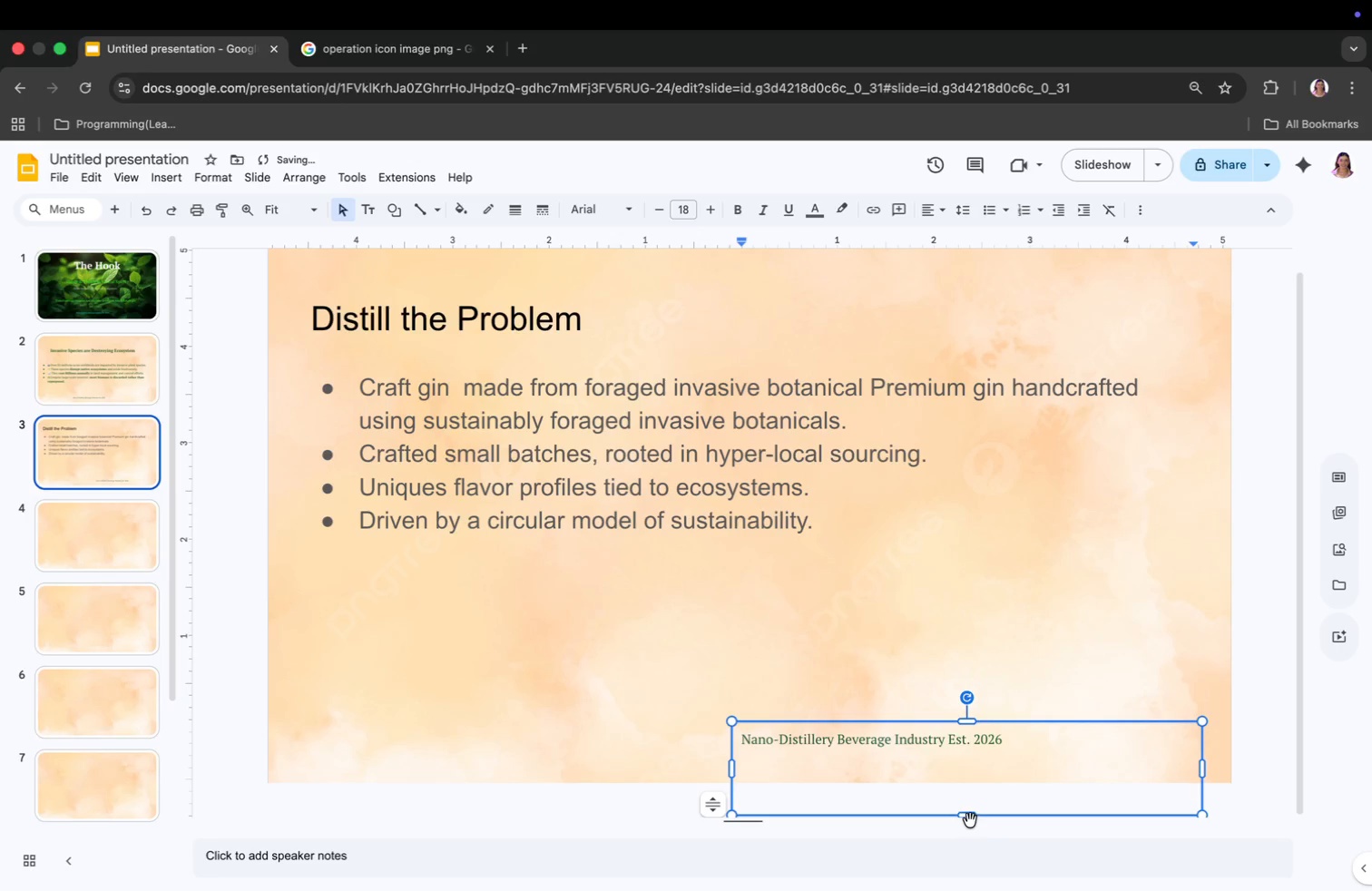 
left_click_drag(start_coordinate=[966, 816], to_coordinate=[962, 765])
 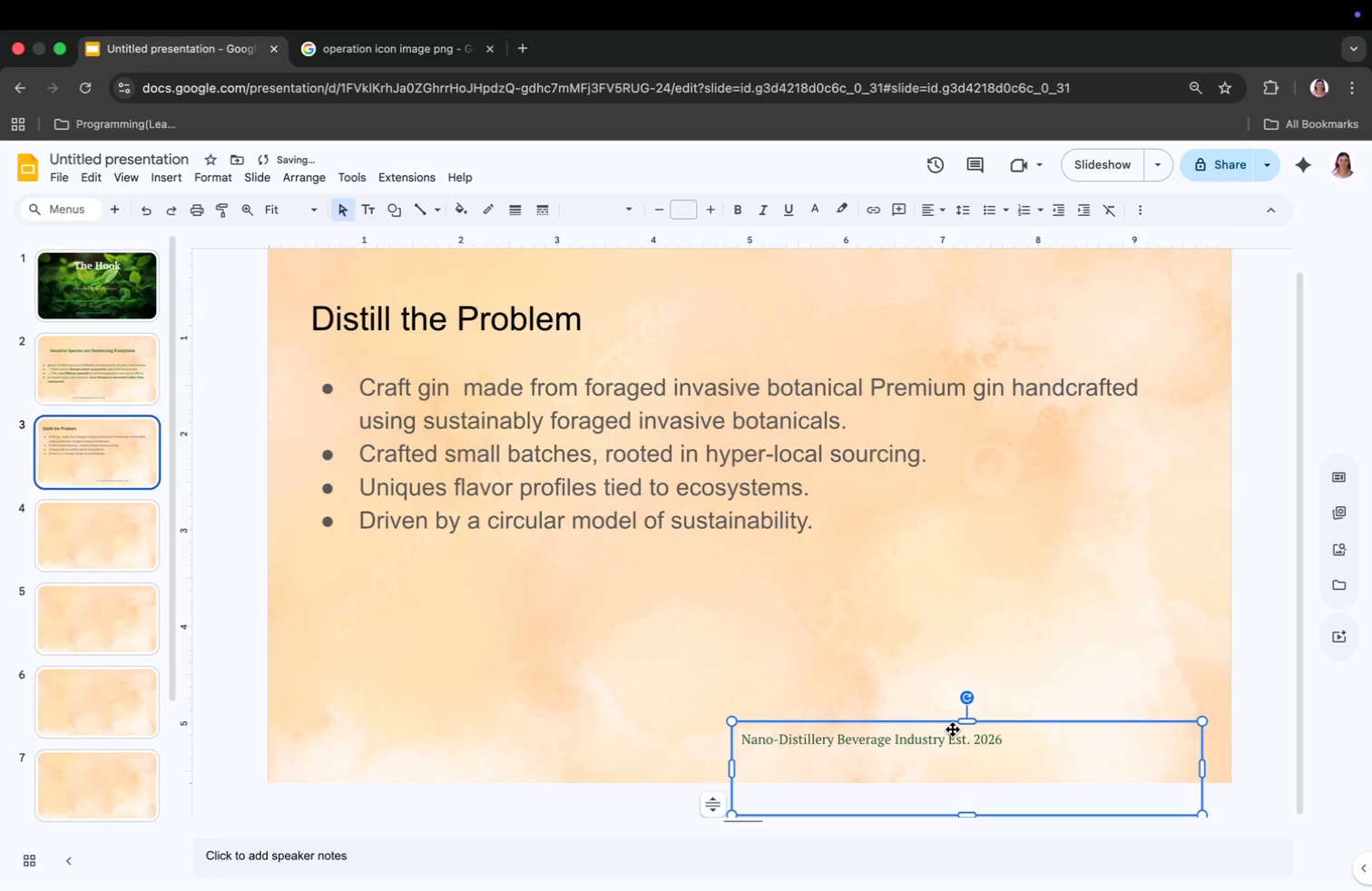 
left_click_drag(start_coordinate=[950, 728], to_coordinate=[737, 668])
 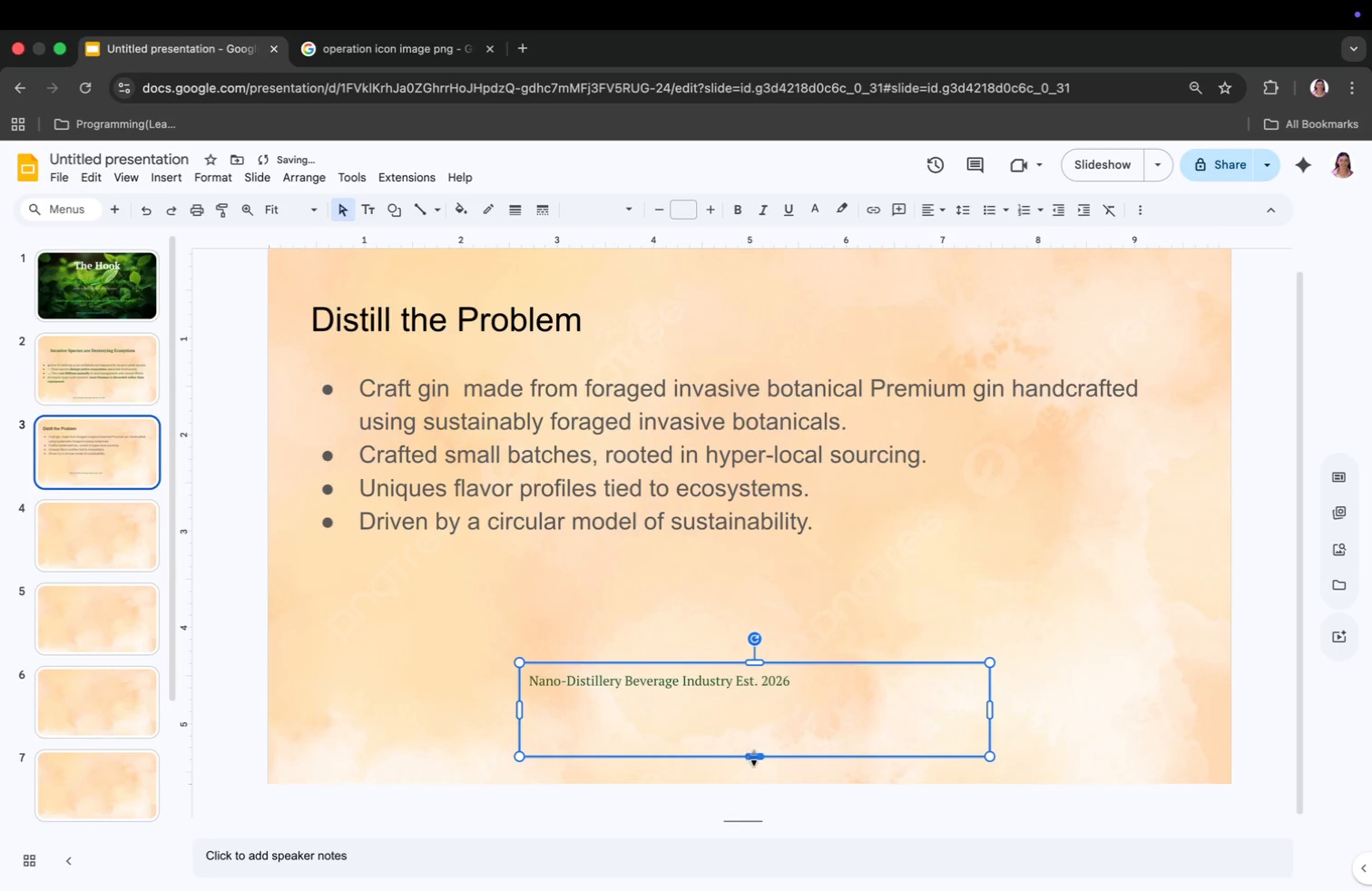 
left_click_drag(start_coordinate=[754, 757], to_coordinate=[751, 706])
 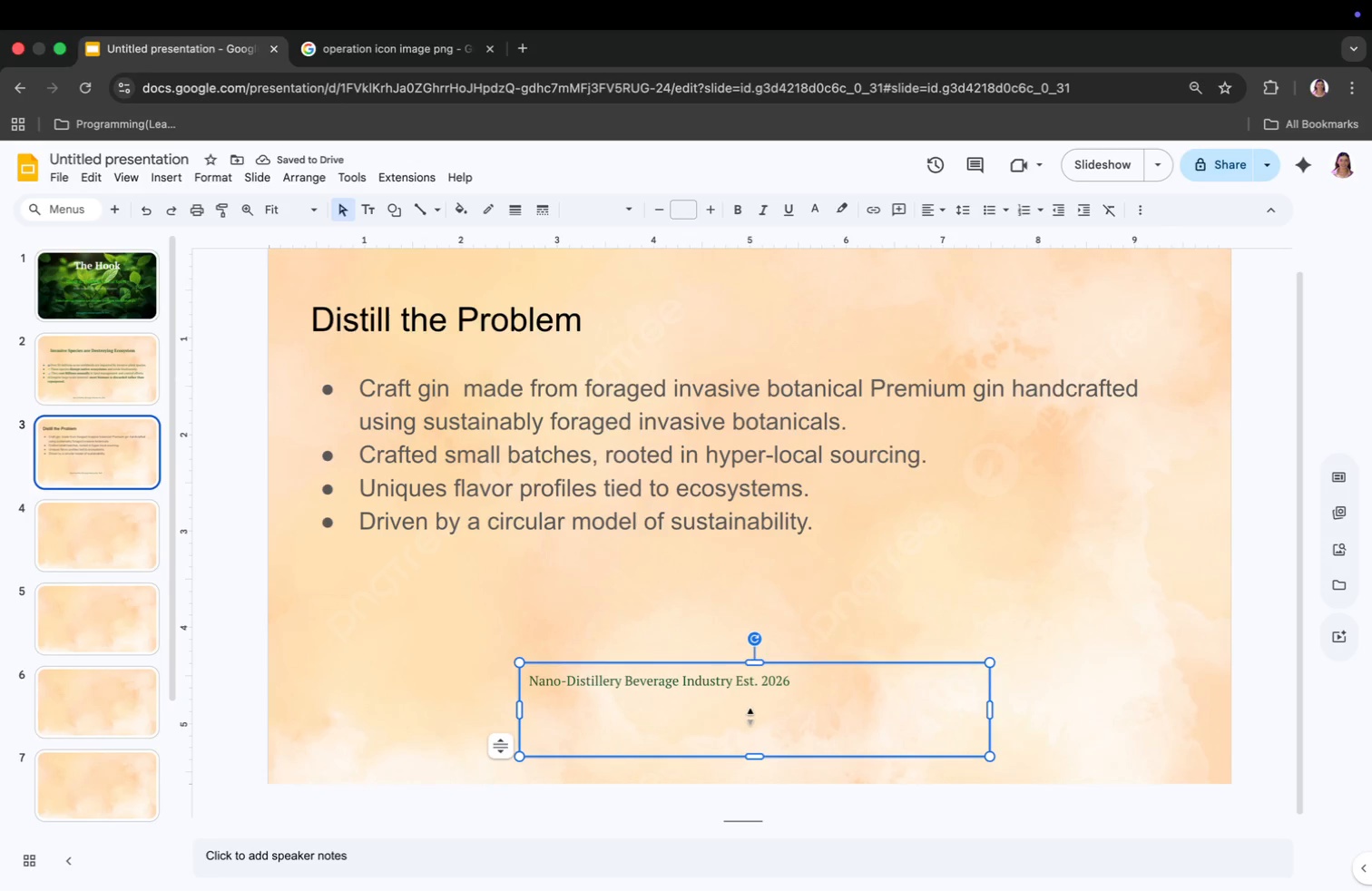 
key(Backspace)
 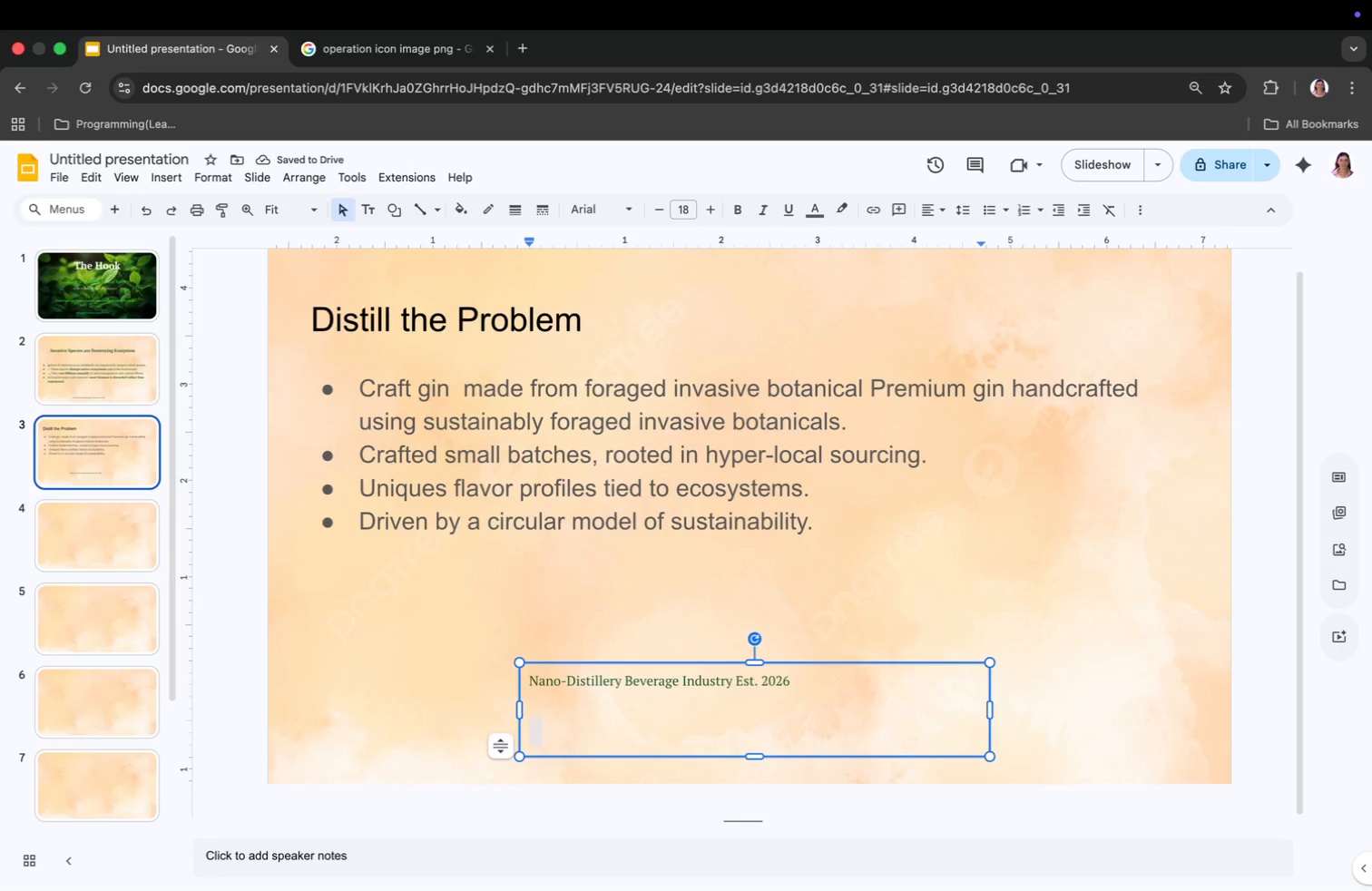 
key(Backspace)
 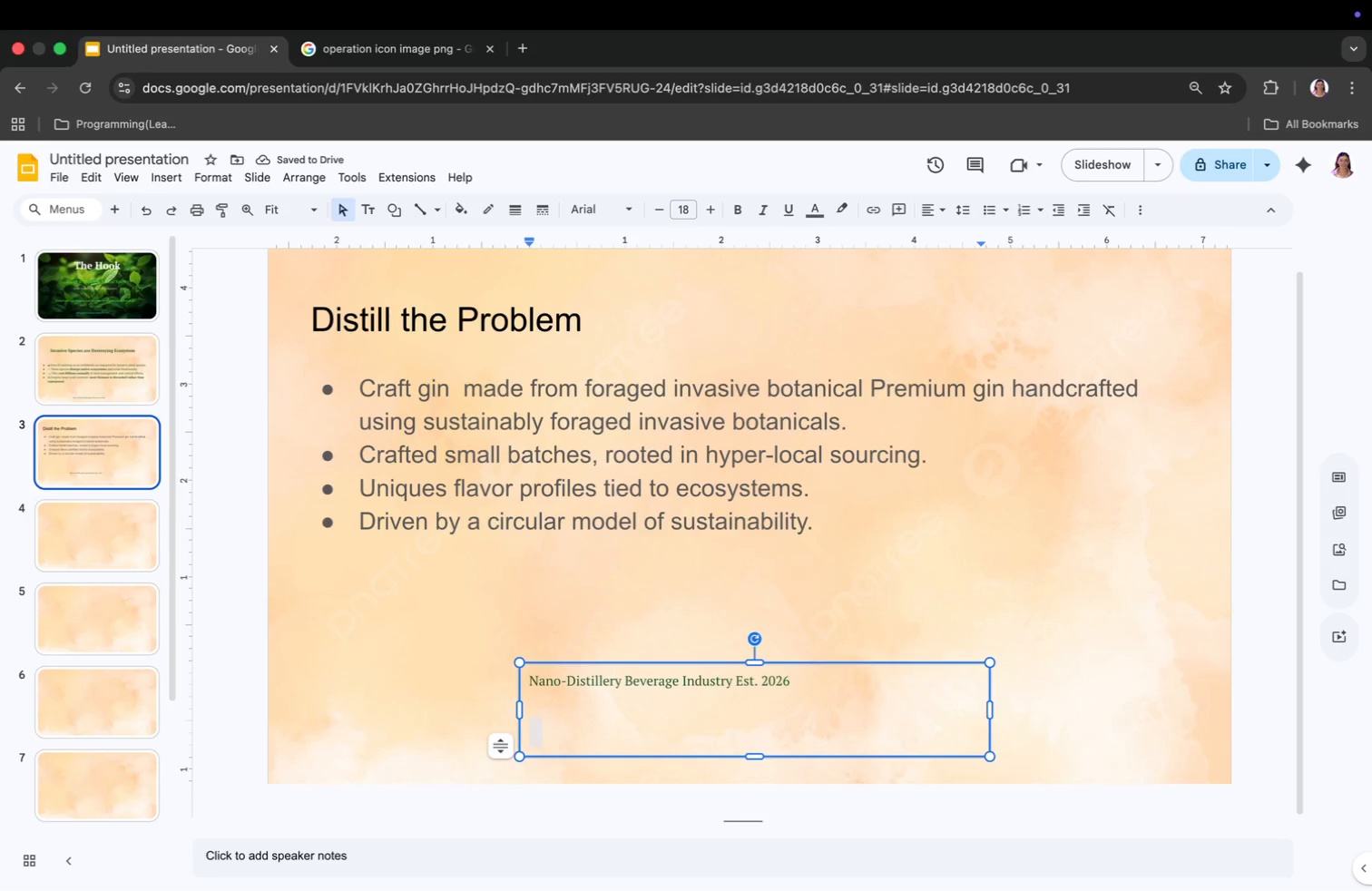 
key(Backspace)
 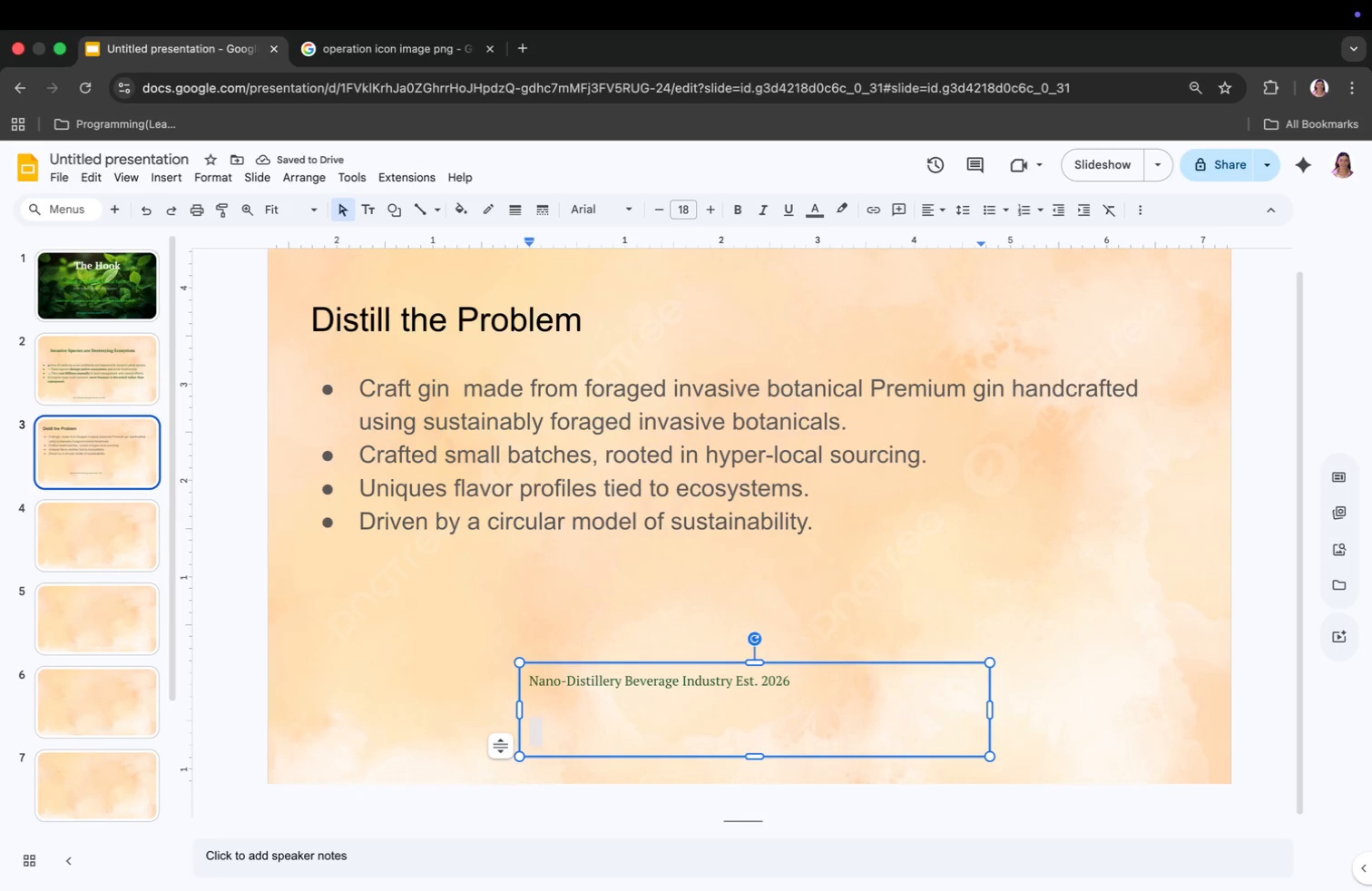 
key(Backspace)
 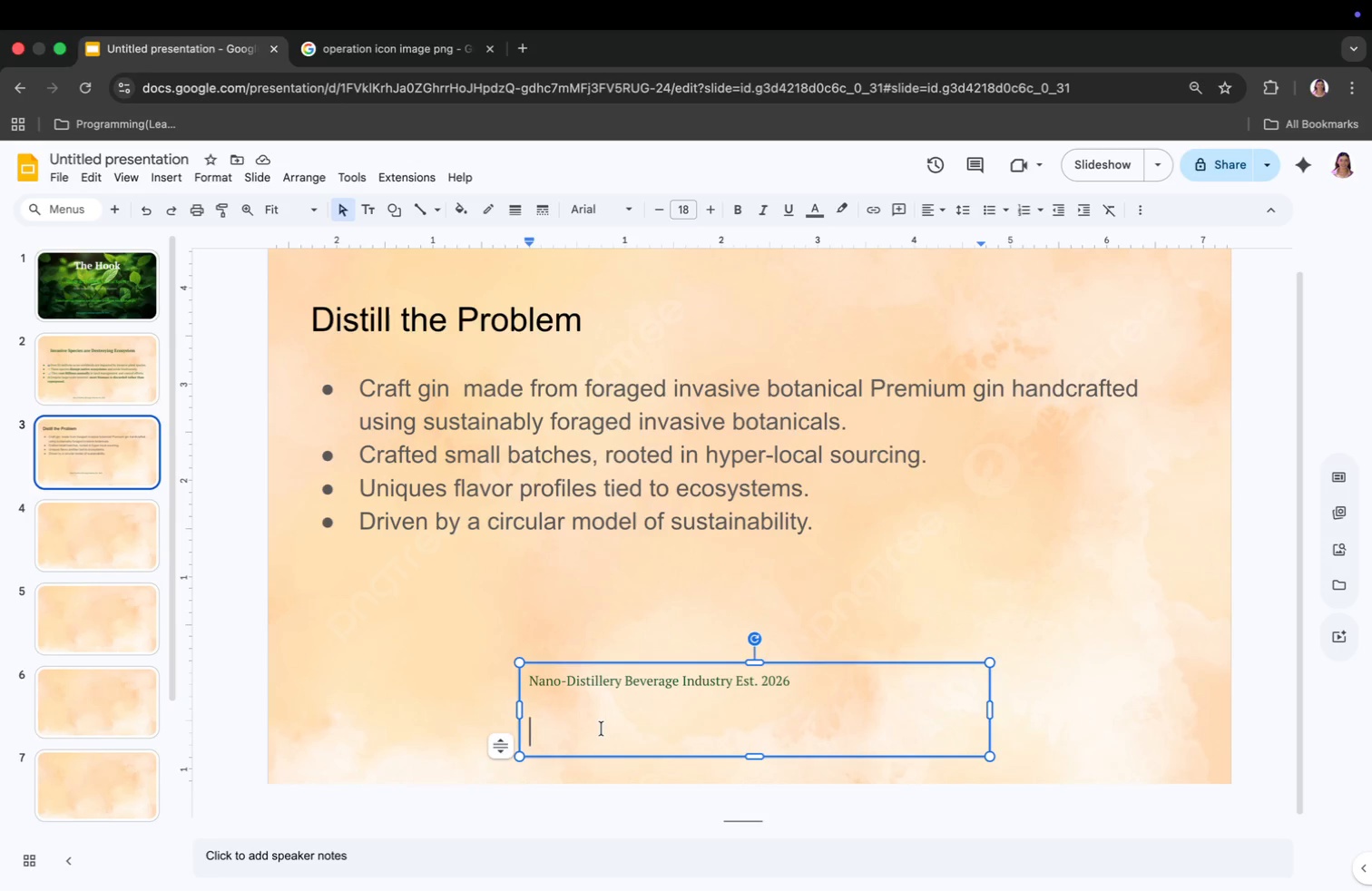 
key(Backspace)
 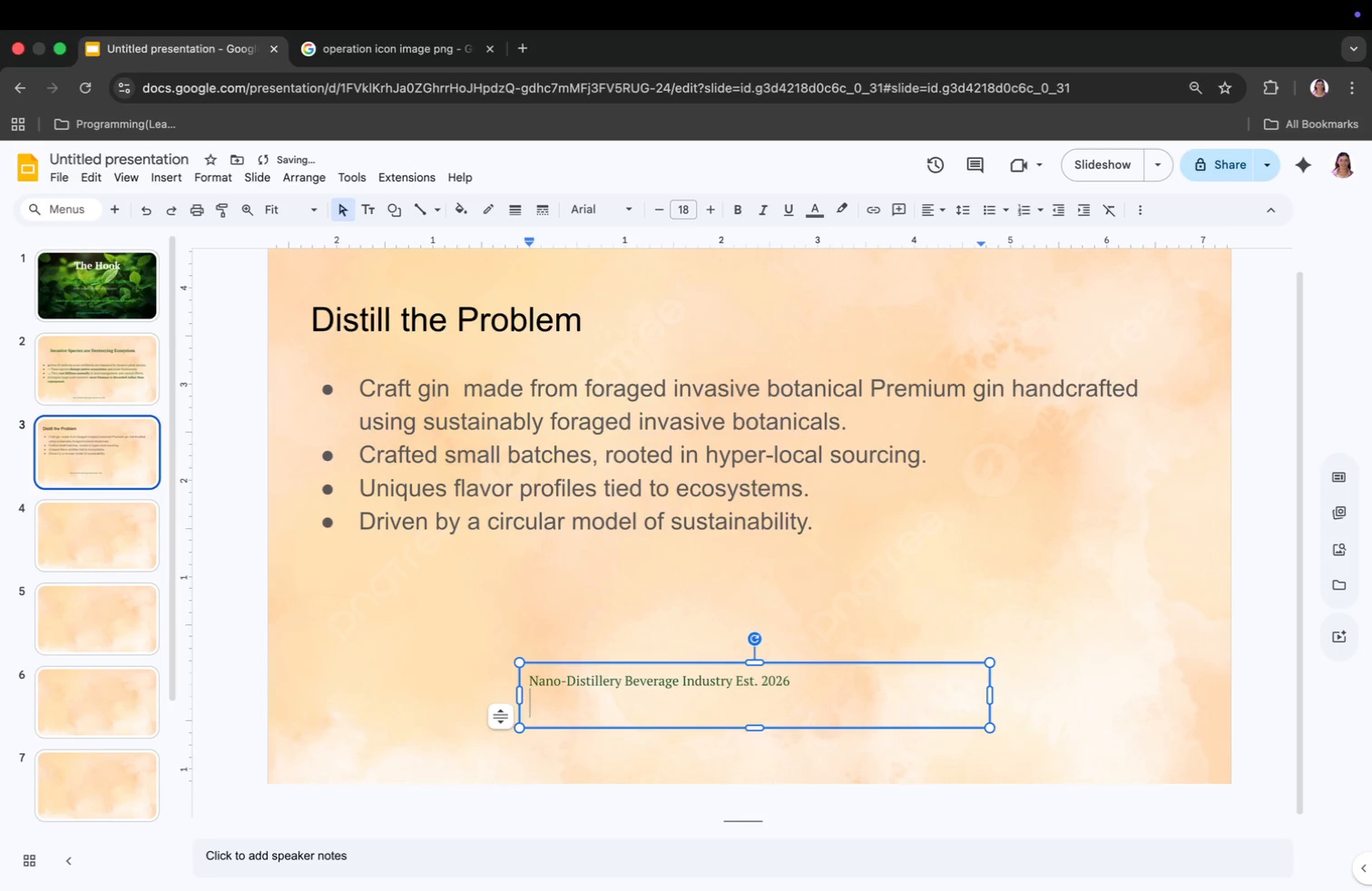 
key(Backspace)
 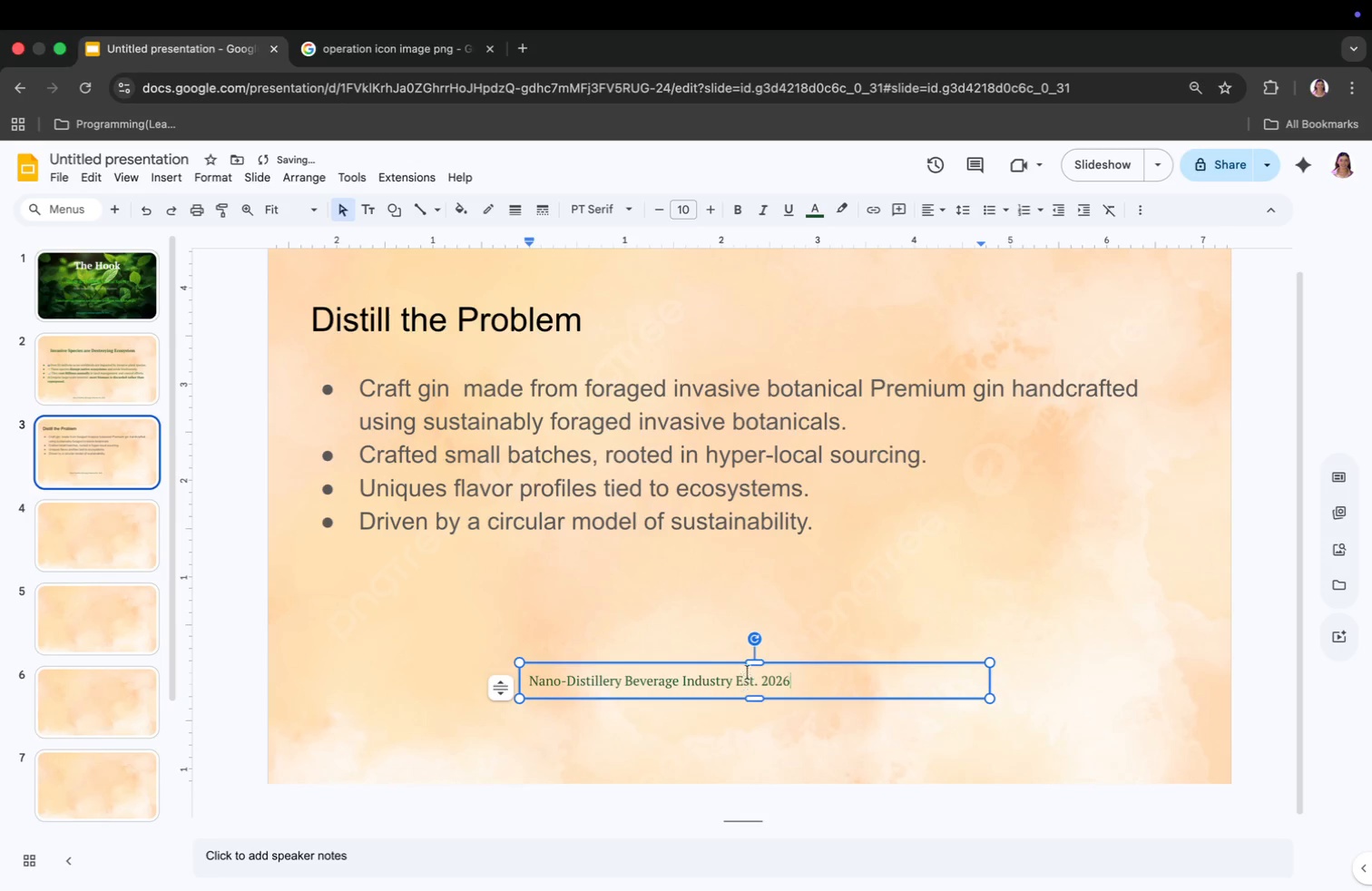 
left_click_drag(start_coordinate=[732, 669], to_coordinate=[750, 728])
 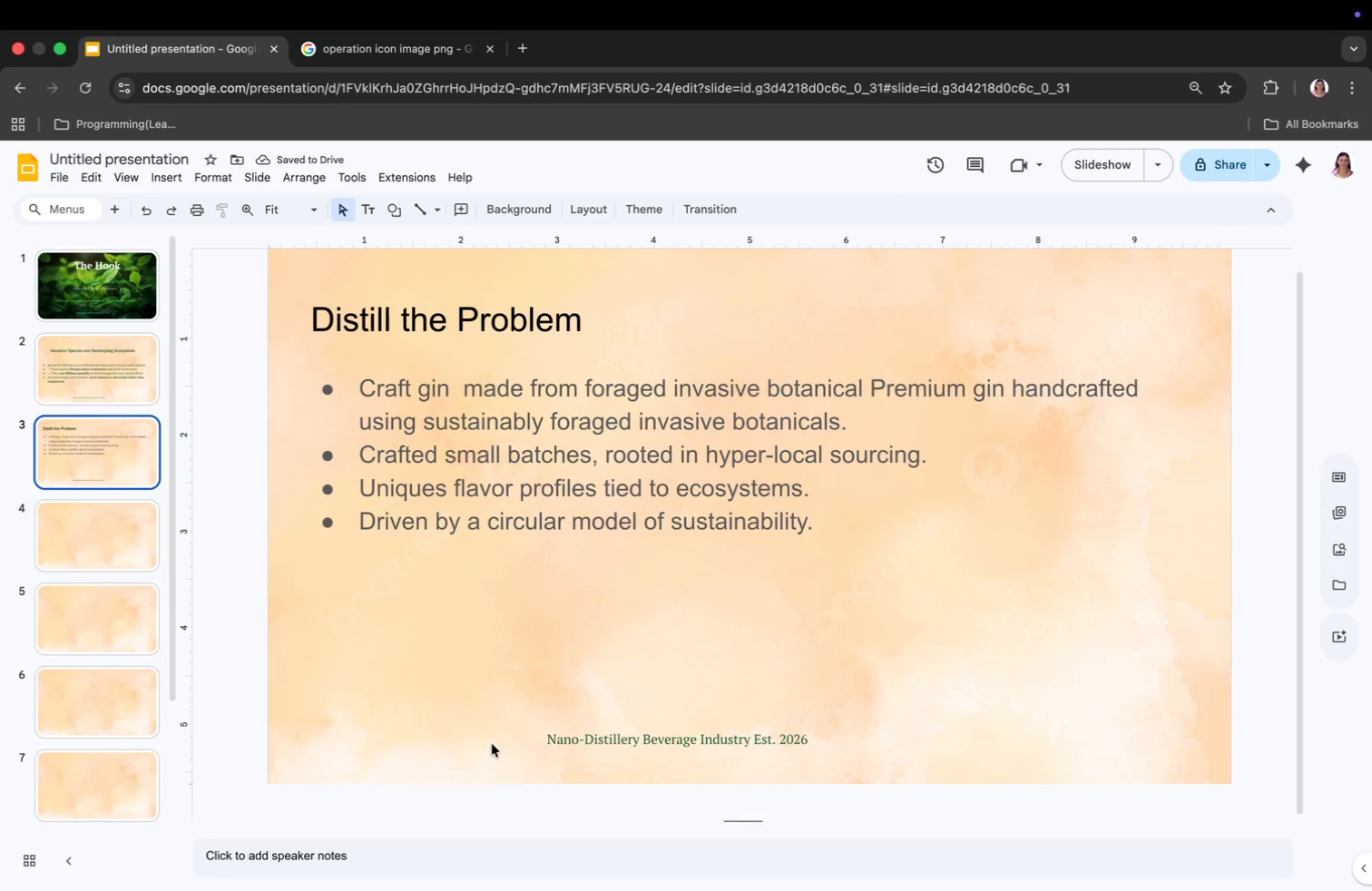 
key(Tab)
 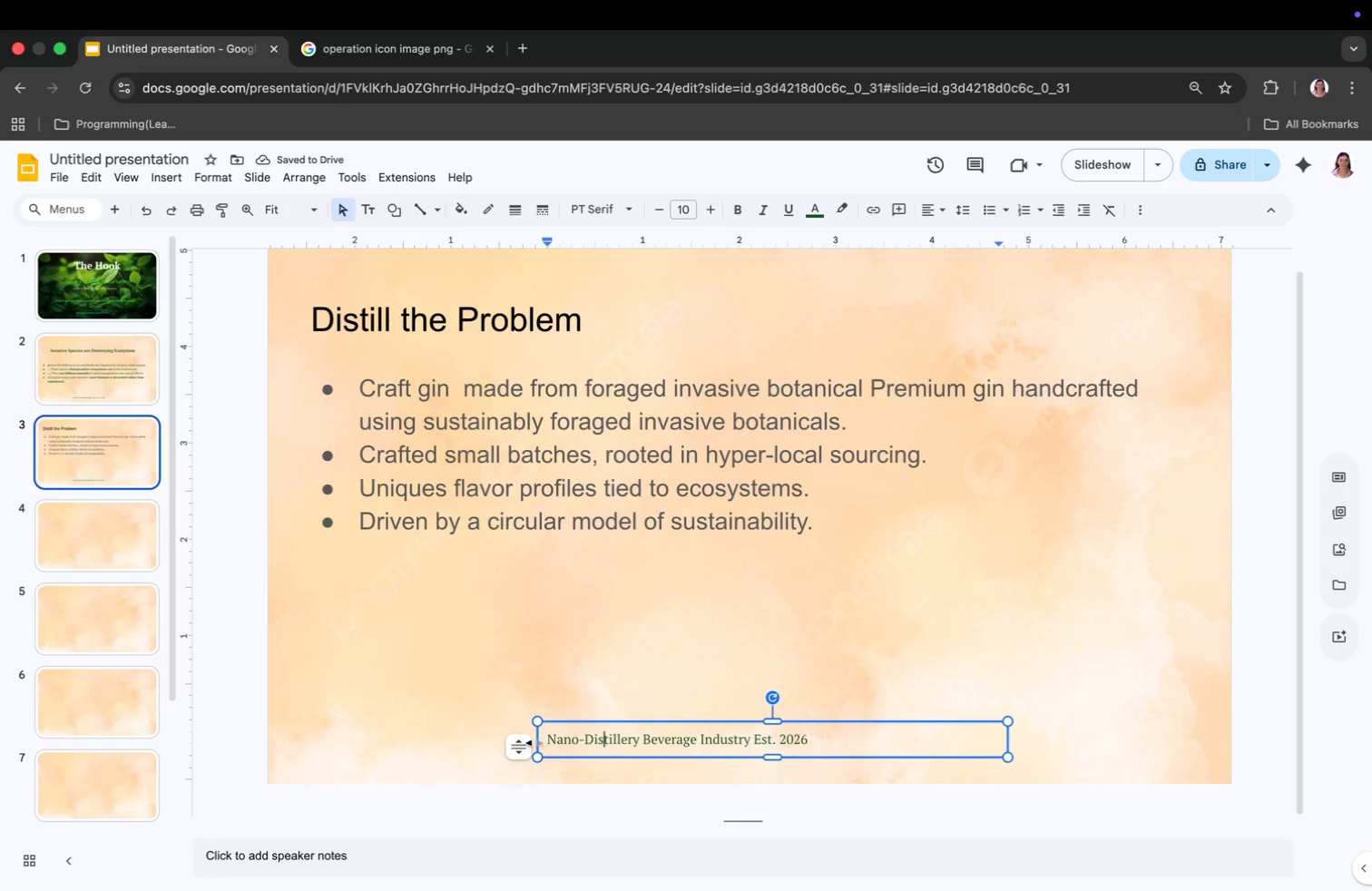 
left_click([546, 739])
 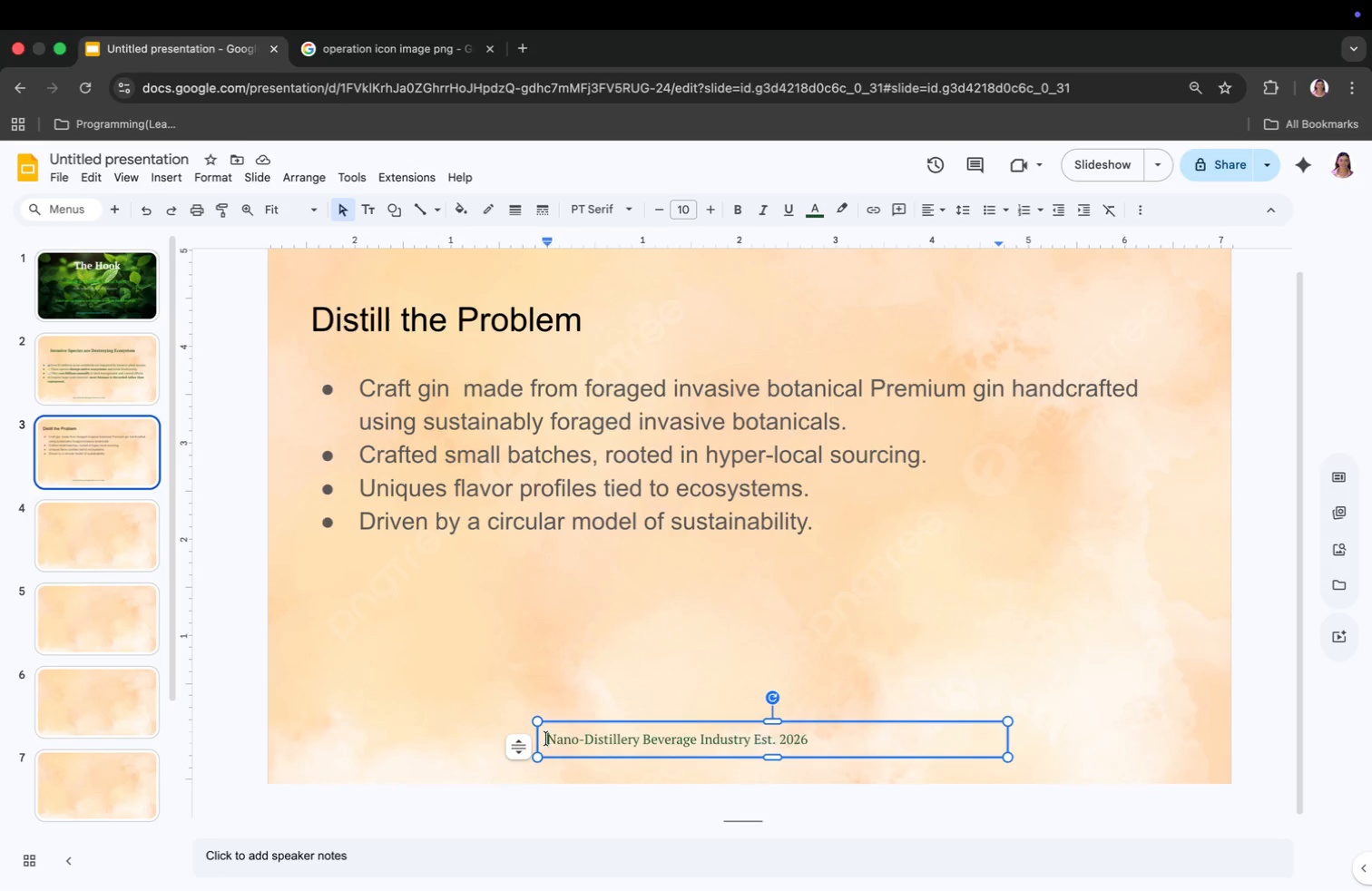 
key(Tab)
 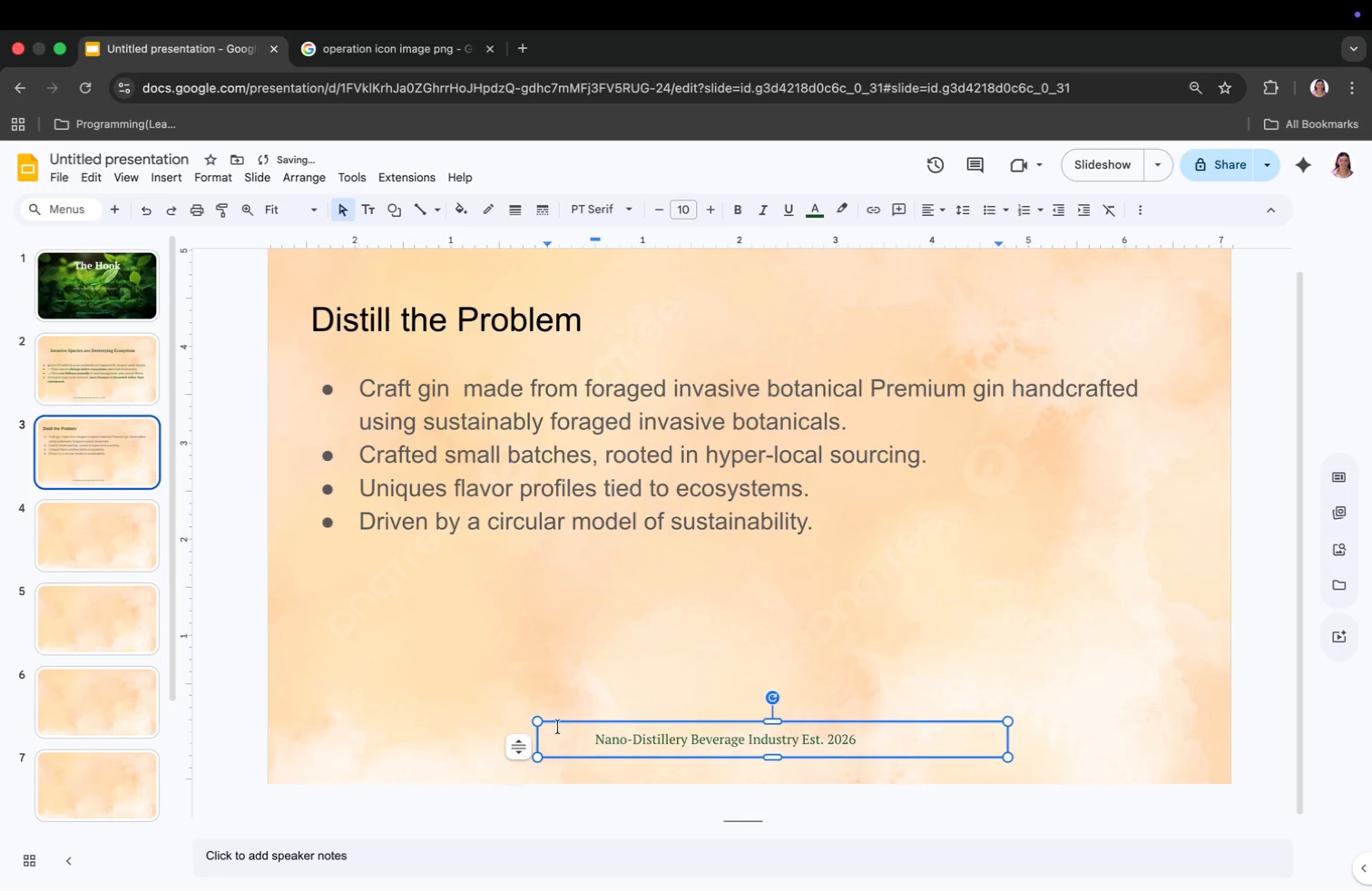 
left_click([603, 662])
 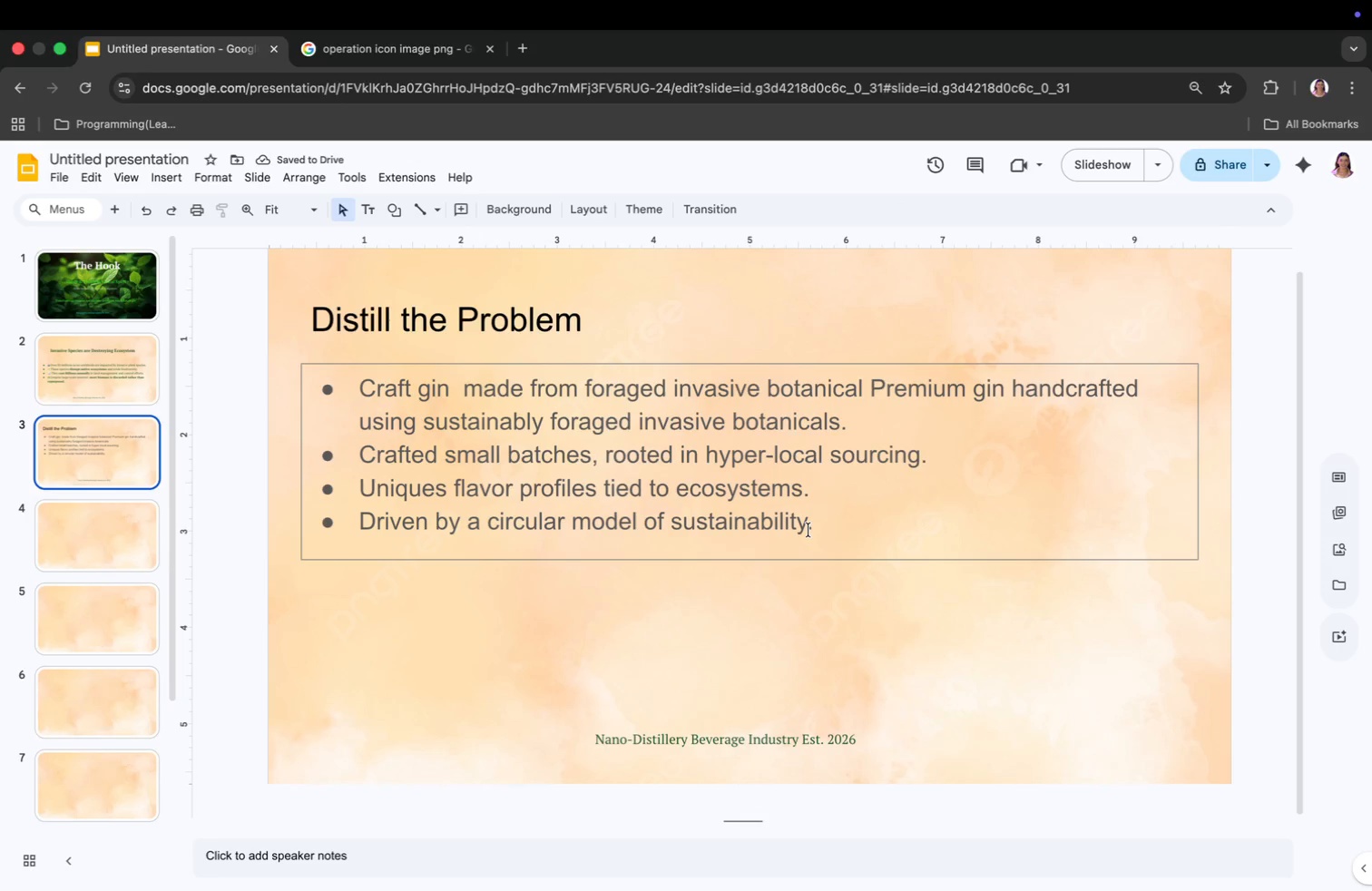 
left_click([772, 479])
 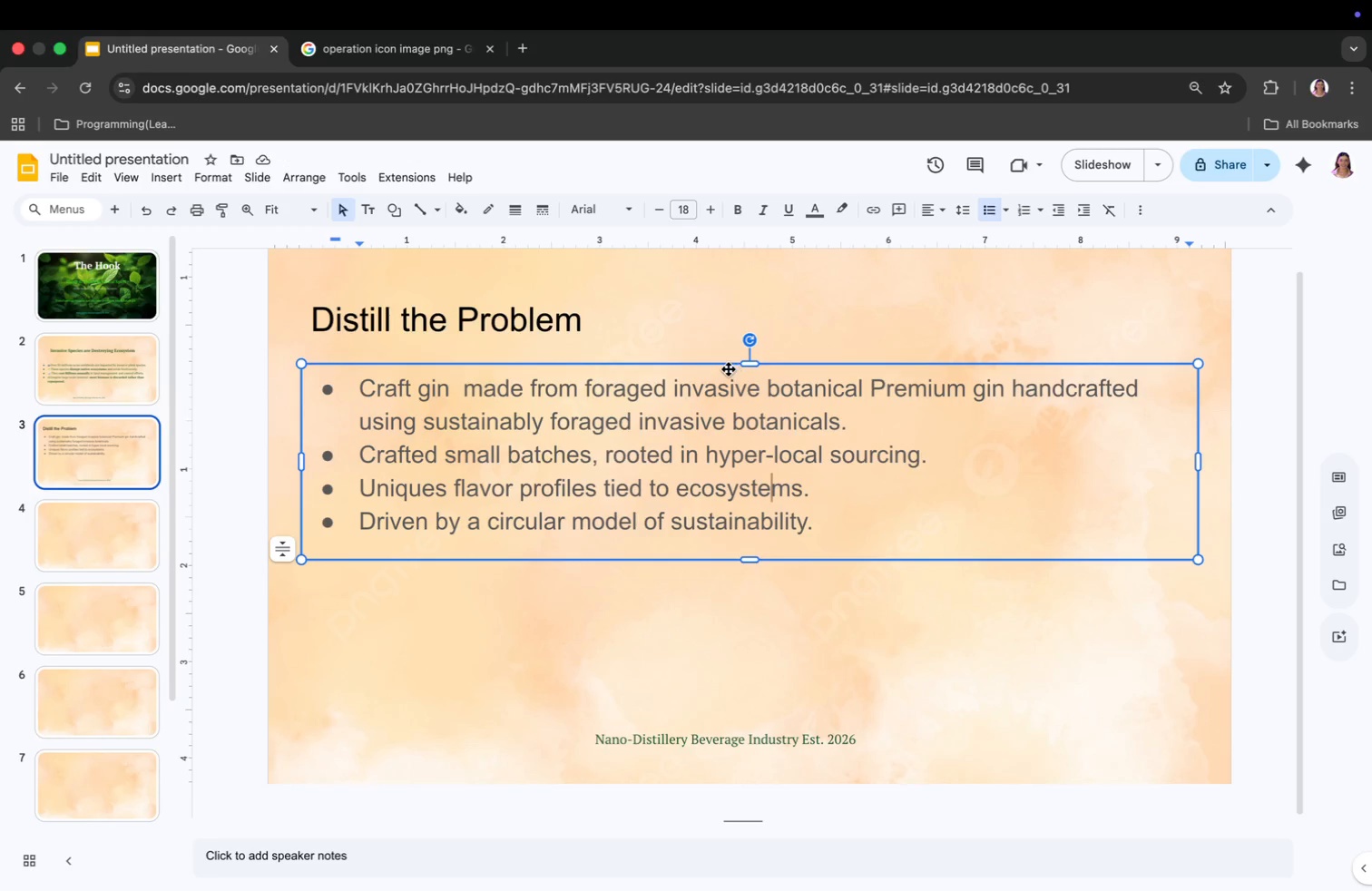 
left_click_drag(start_coordinate=[719, 369], to_coordinate=[721, 500])
 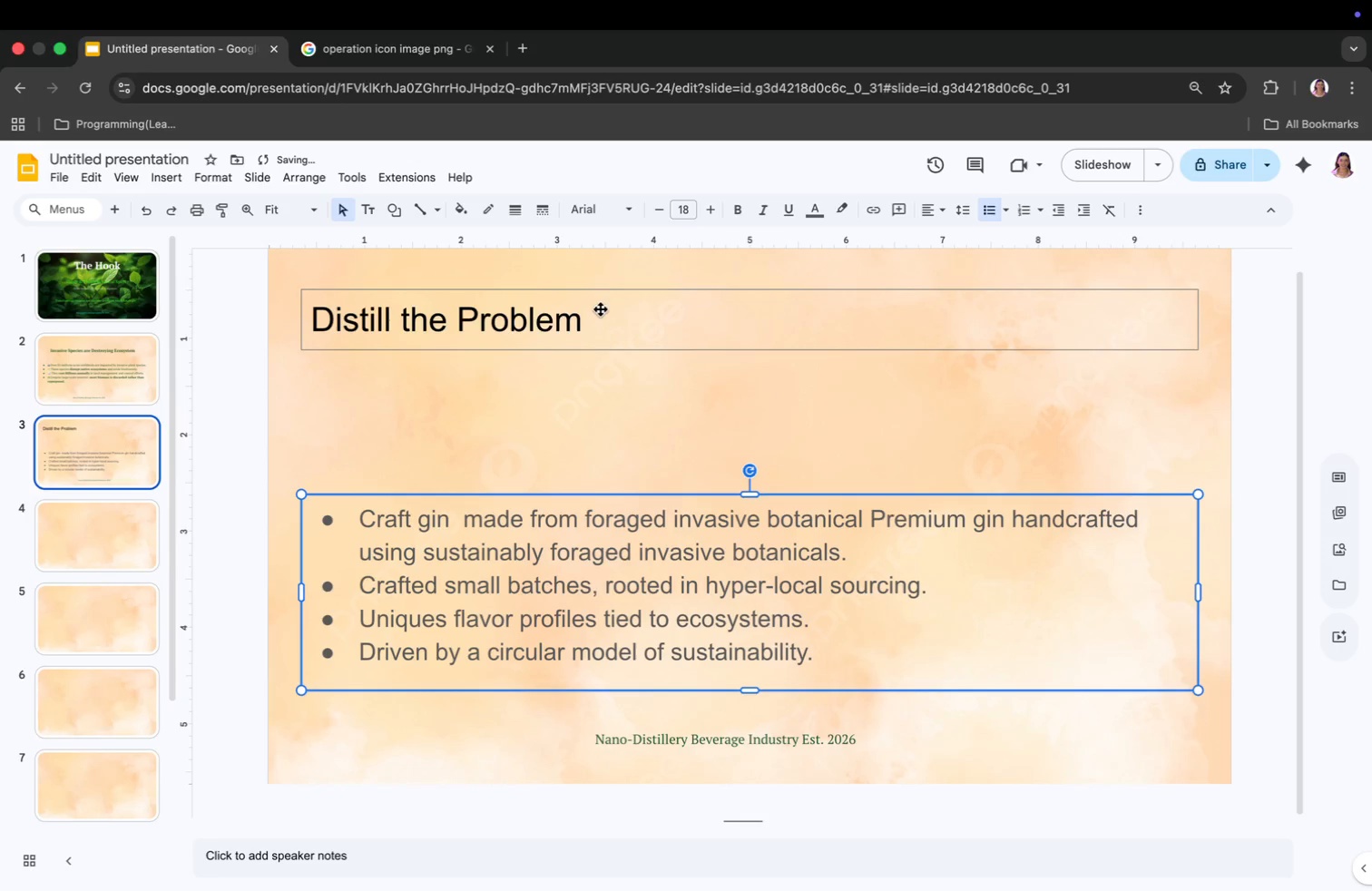 
left_click_drag(start_coordinate=[646, 304], to_coordinate=[652, 346])
 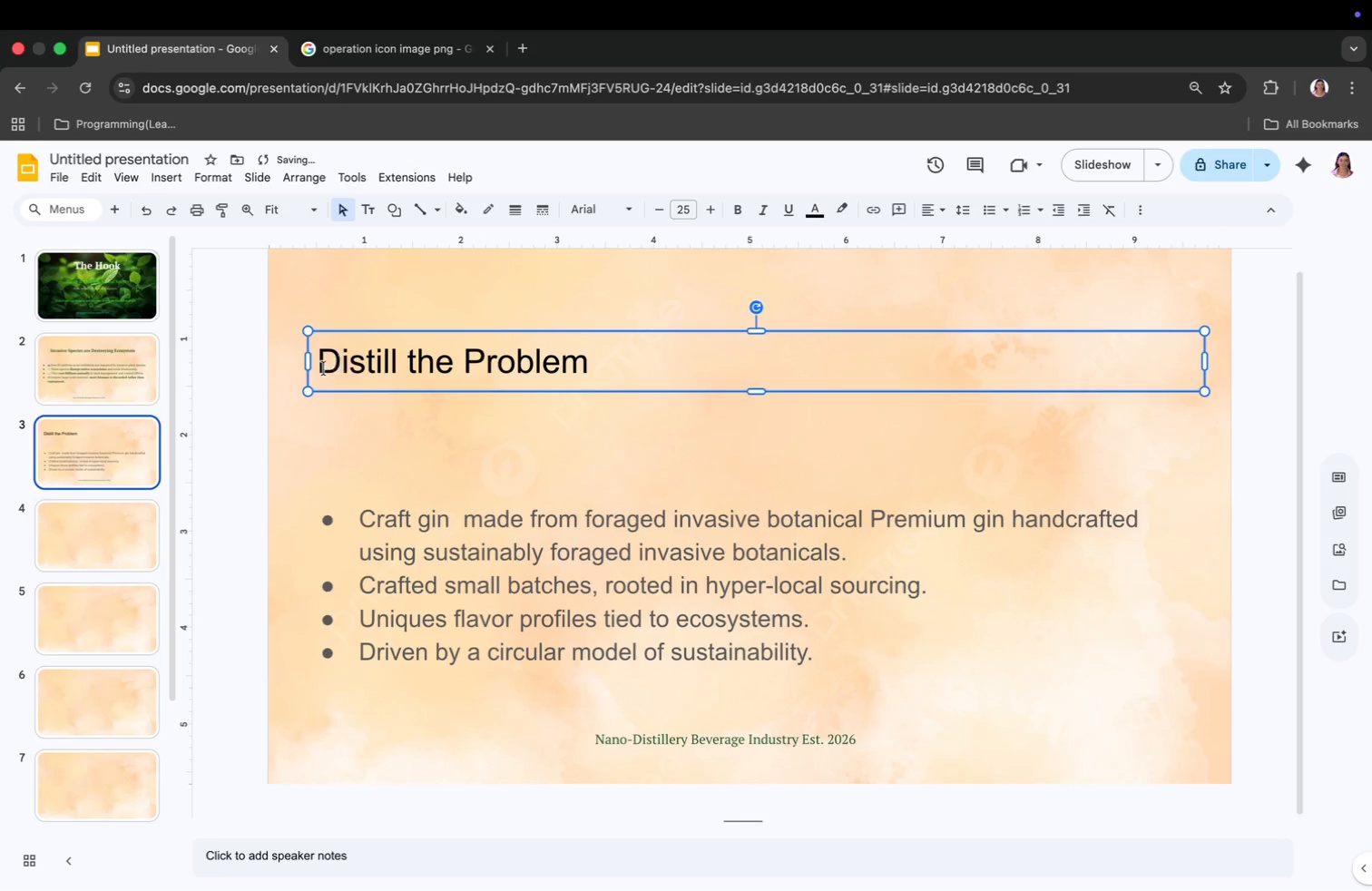 
left_click([321, 364])
 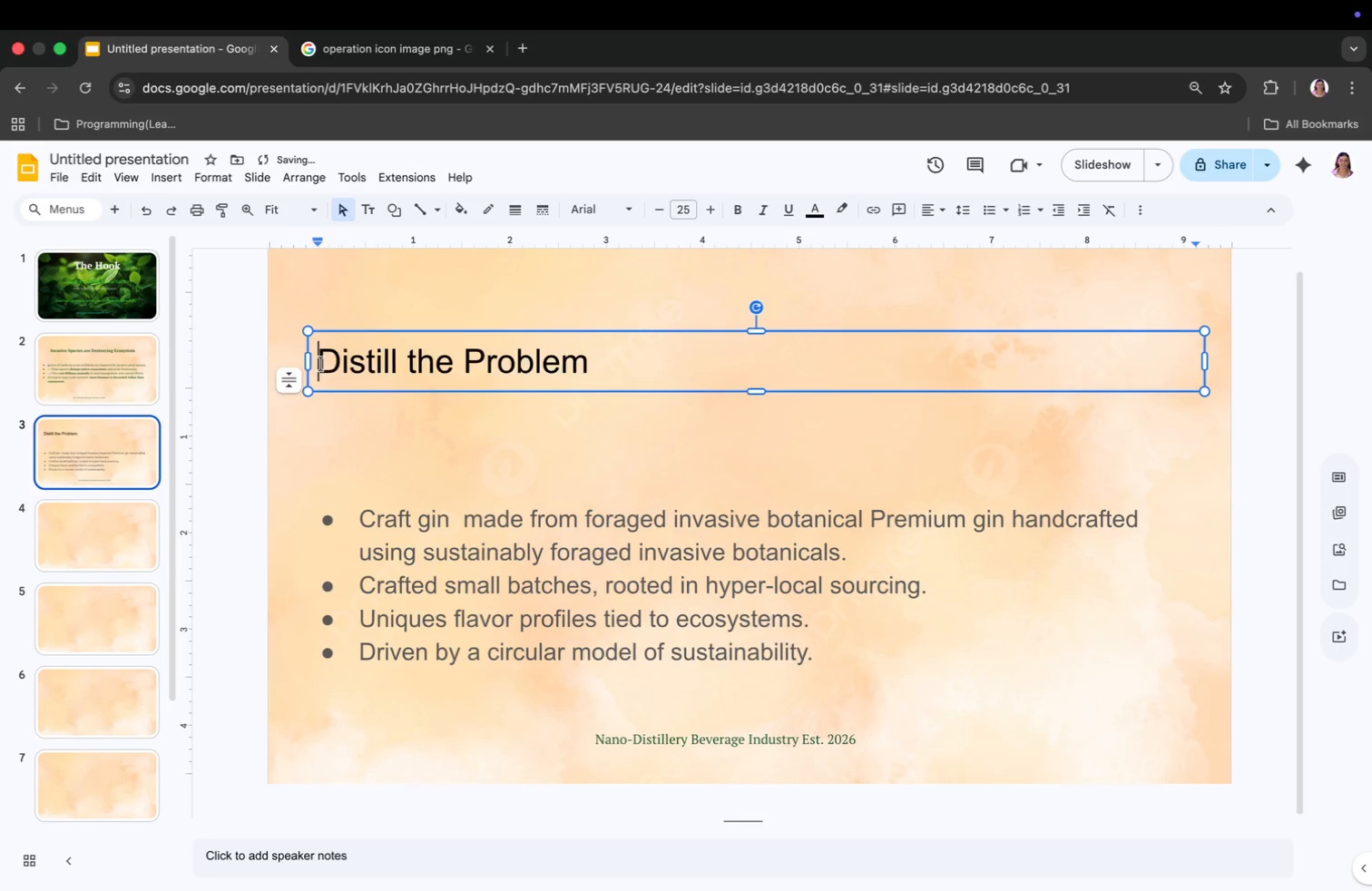 
key(Tab)
 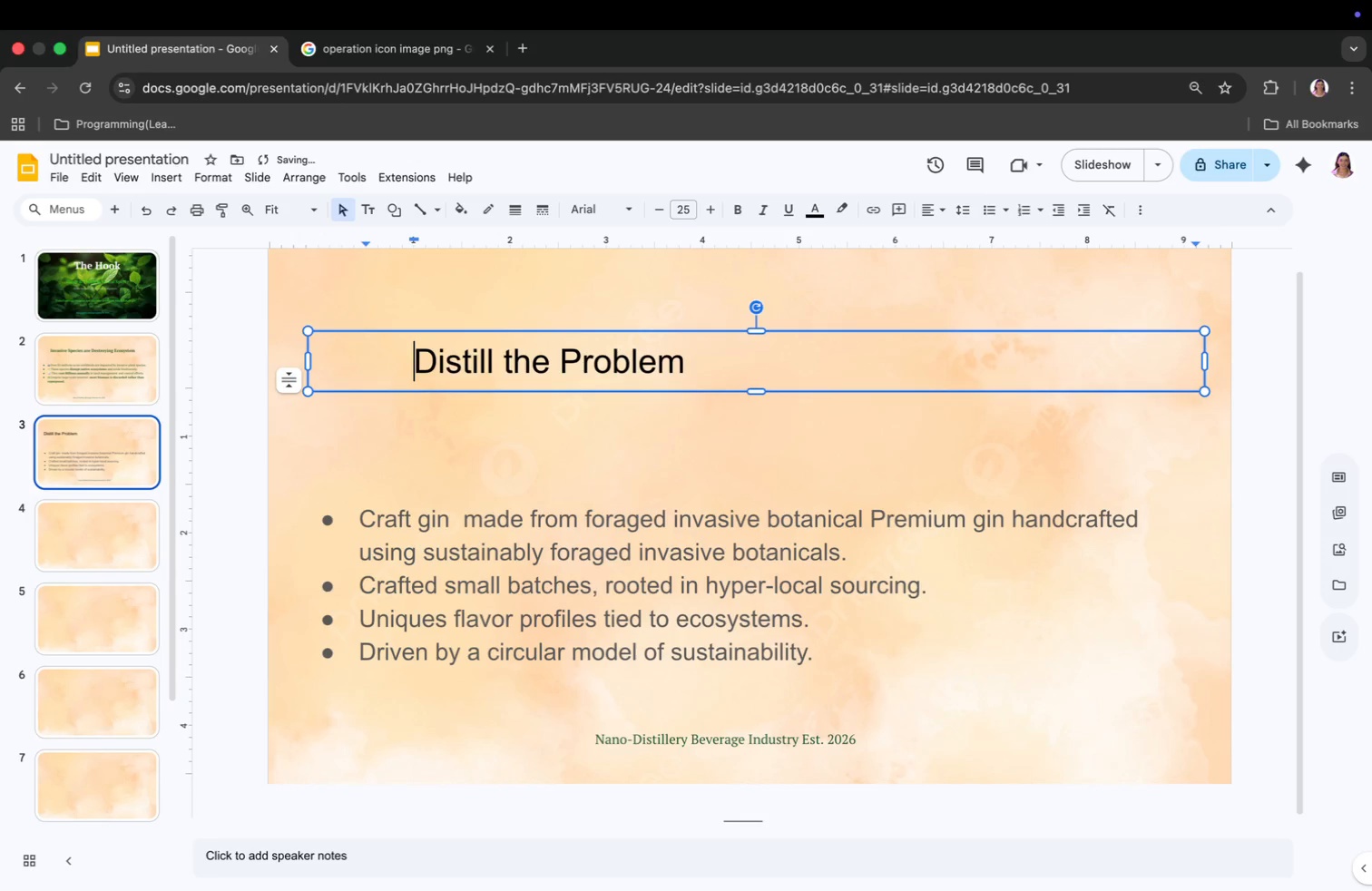 
key(Tab)
 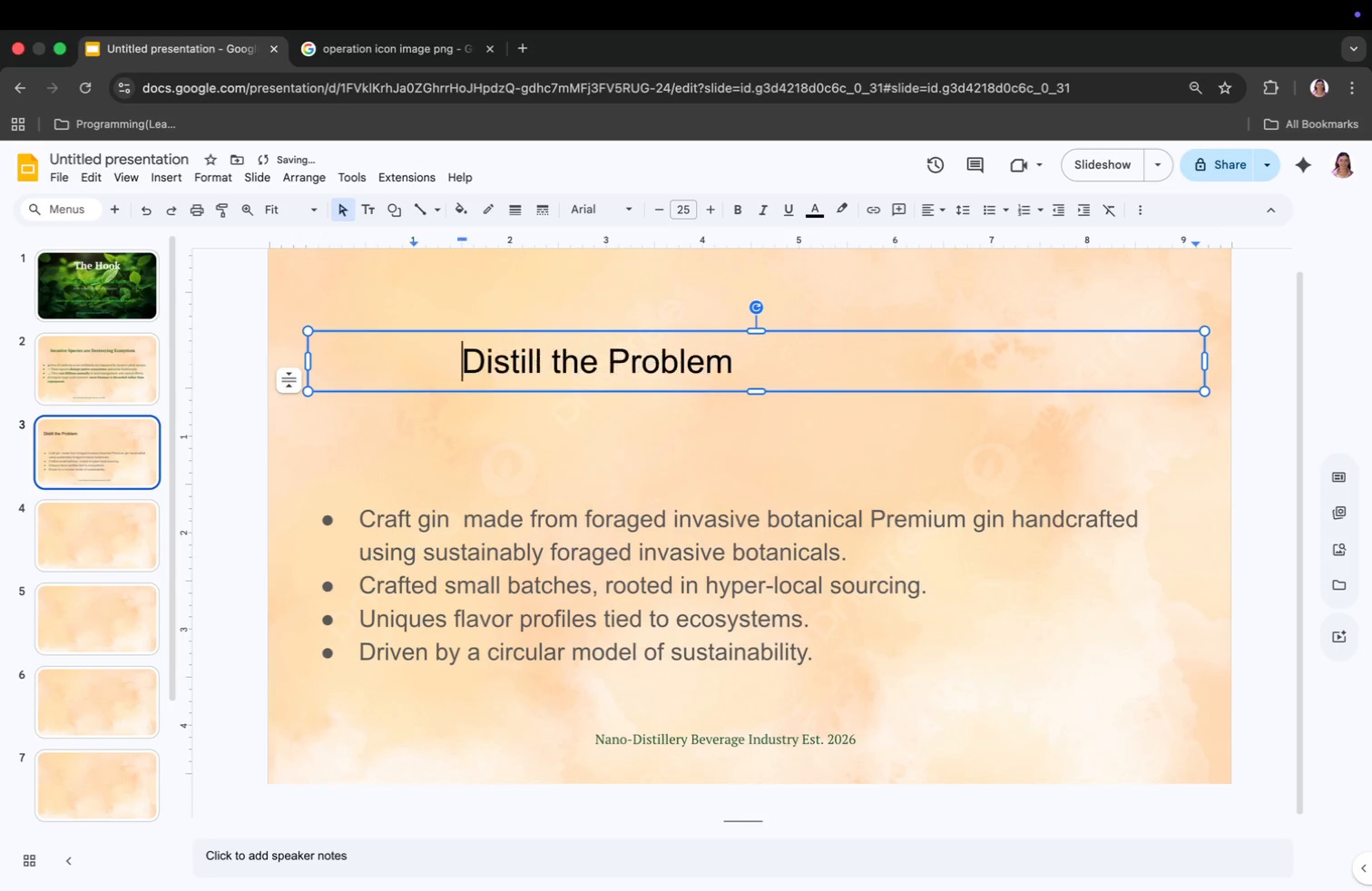 
key(Tab)
 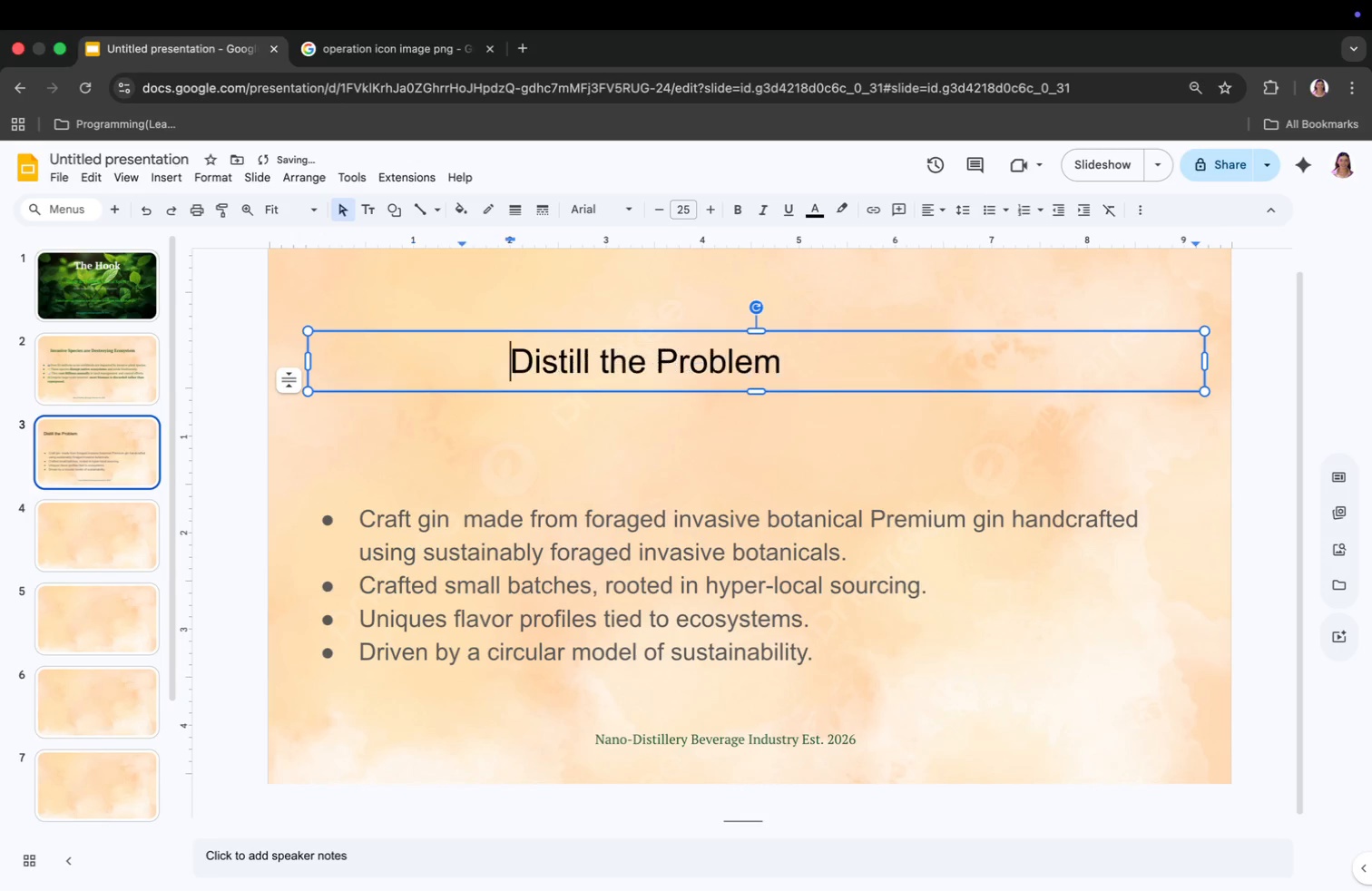 
key(Tab)
 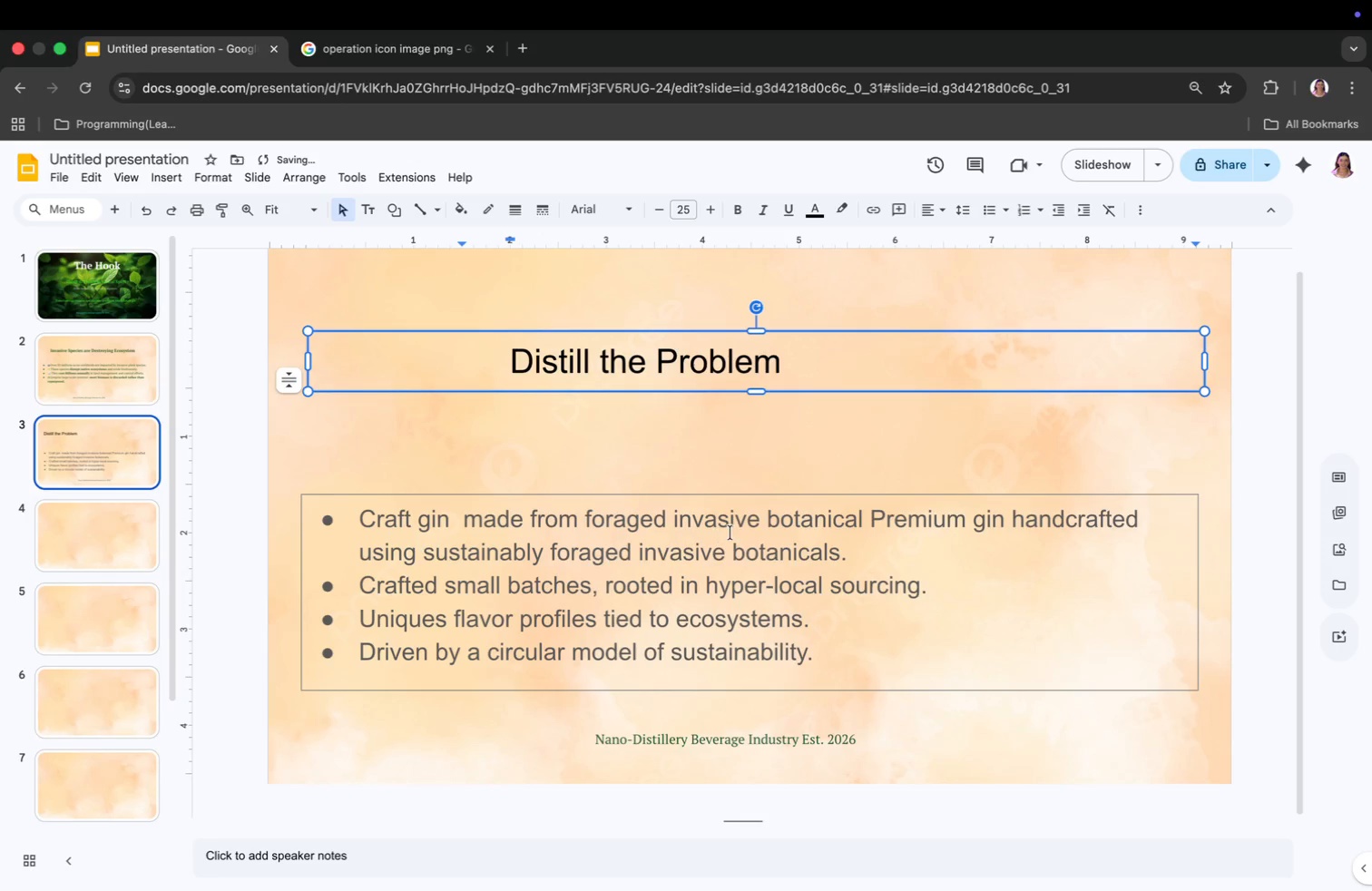 
left_click([720, 515])
 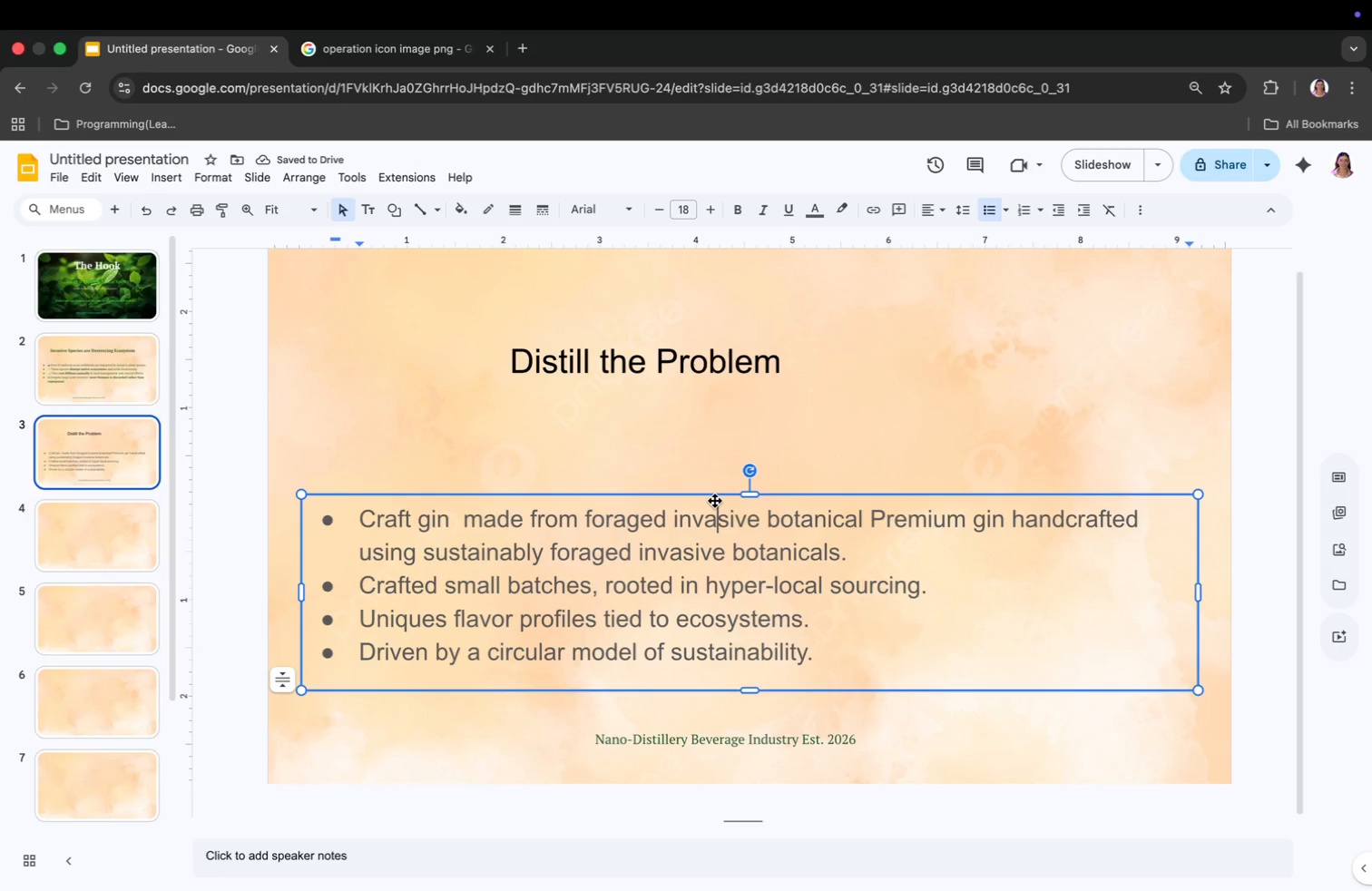 
left_click_drag(start_coordinate=[716, 500], to_coordinate=[711, 474])
 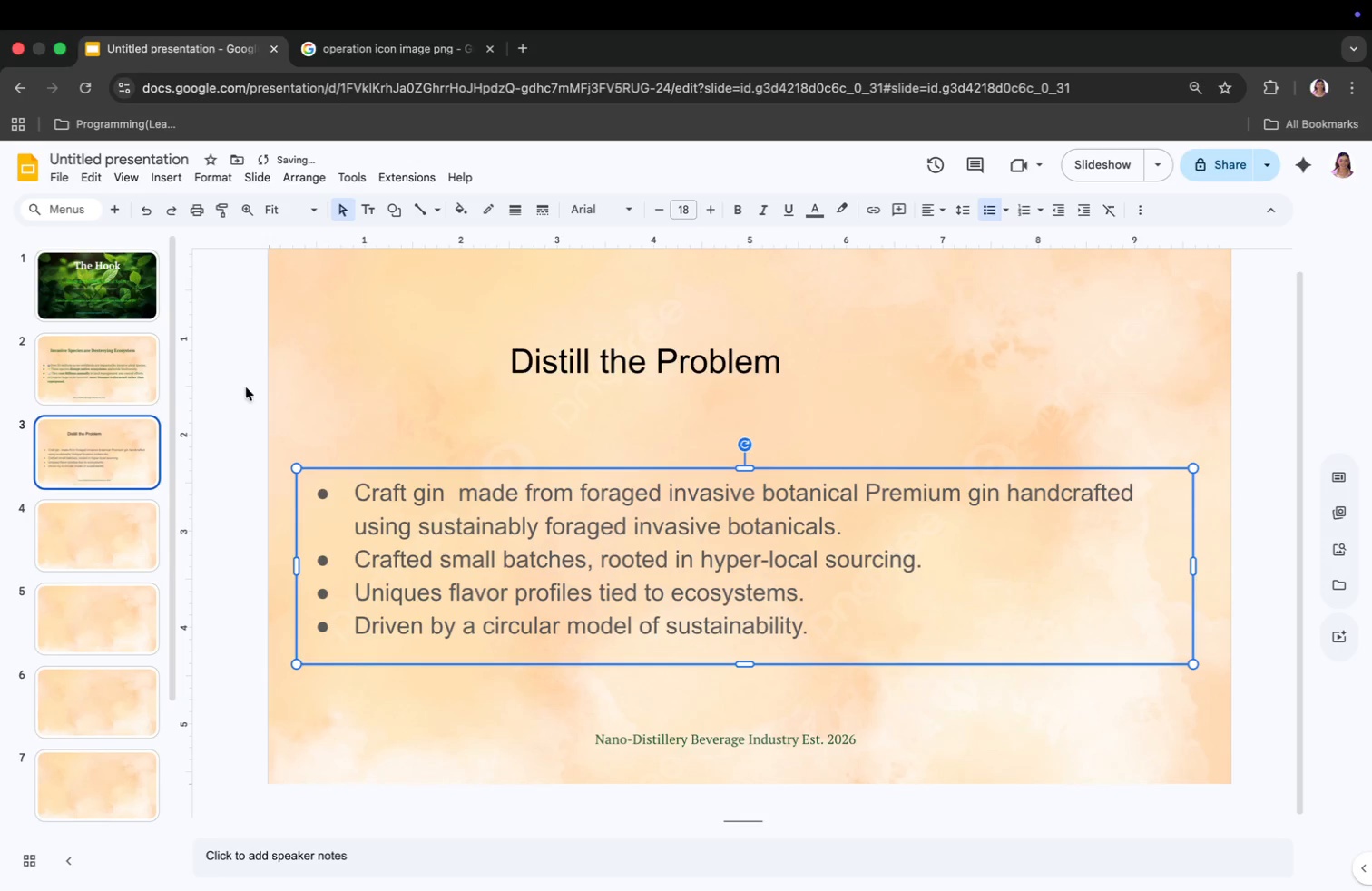 
left_click([102, 361])
 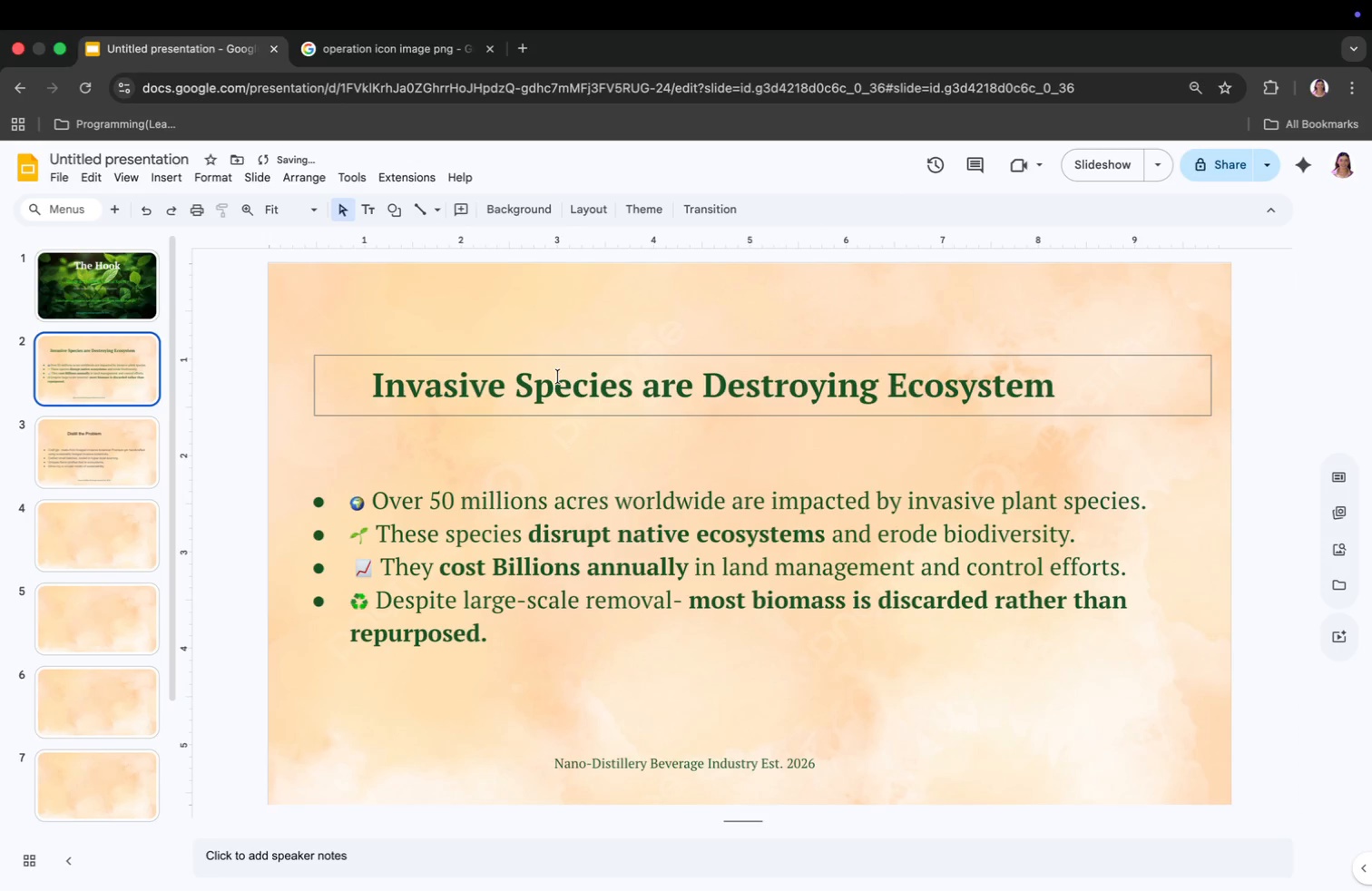 
left_click([555, 387])
 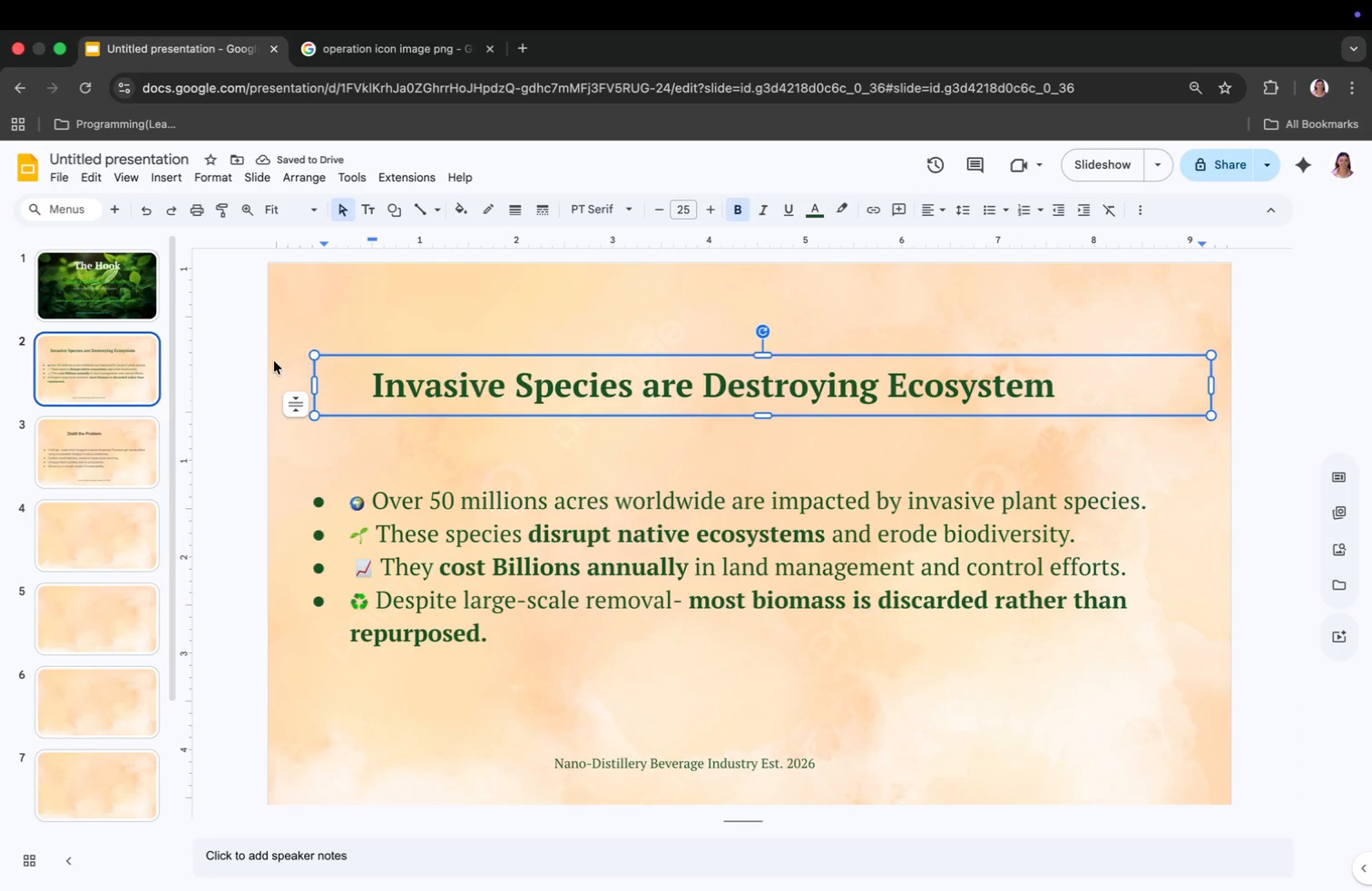 
left_click([135, 443])
 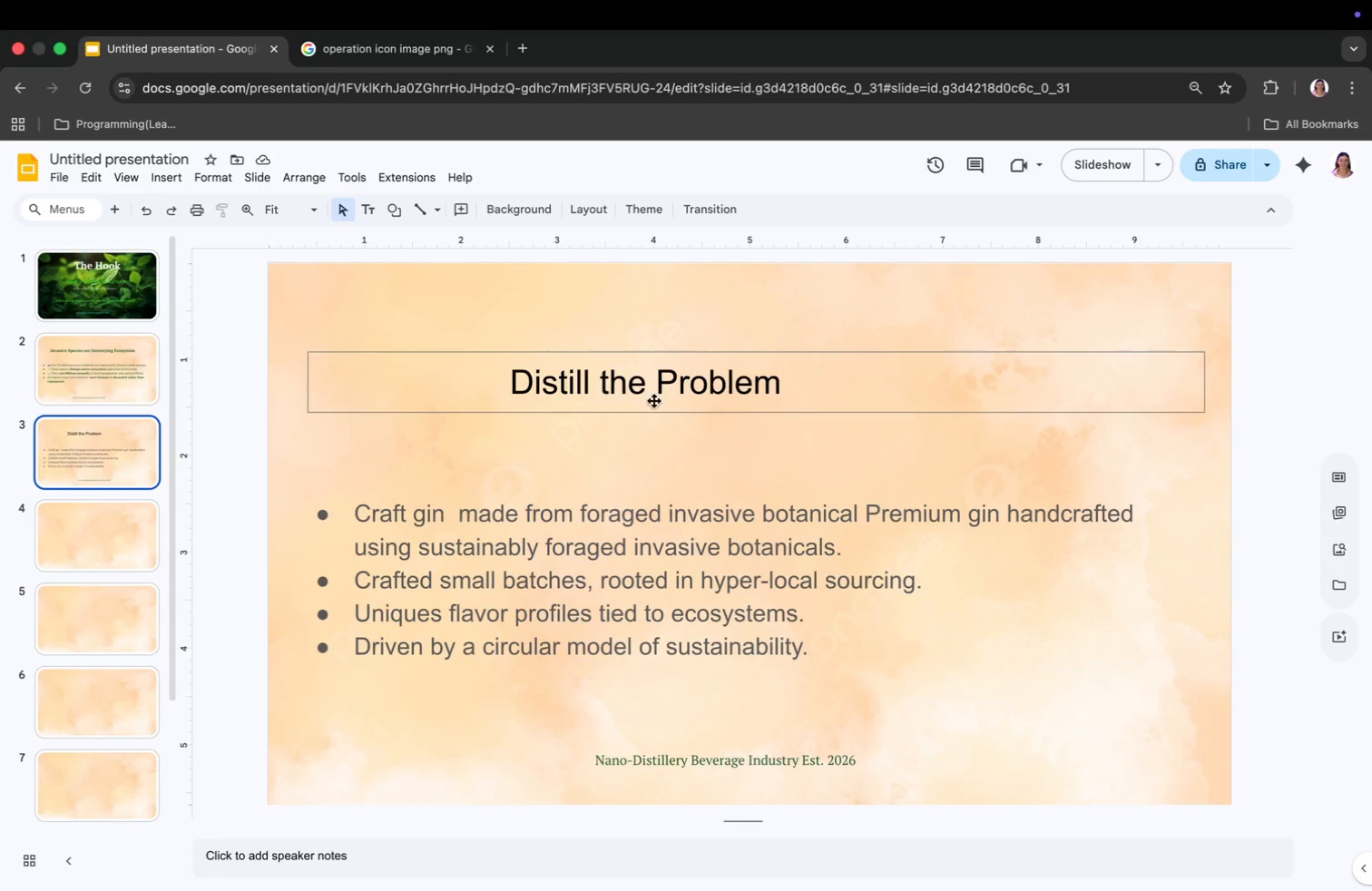 
left_click([671, 391])
 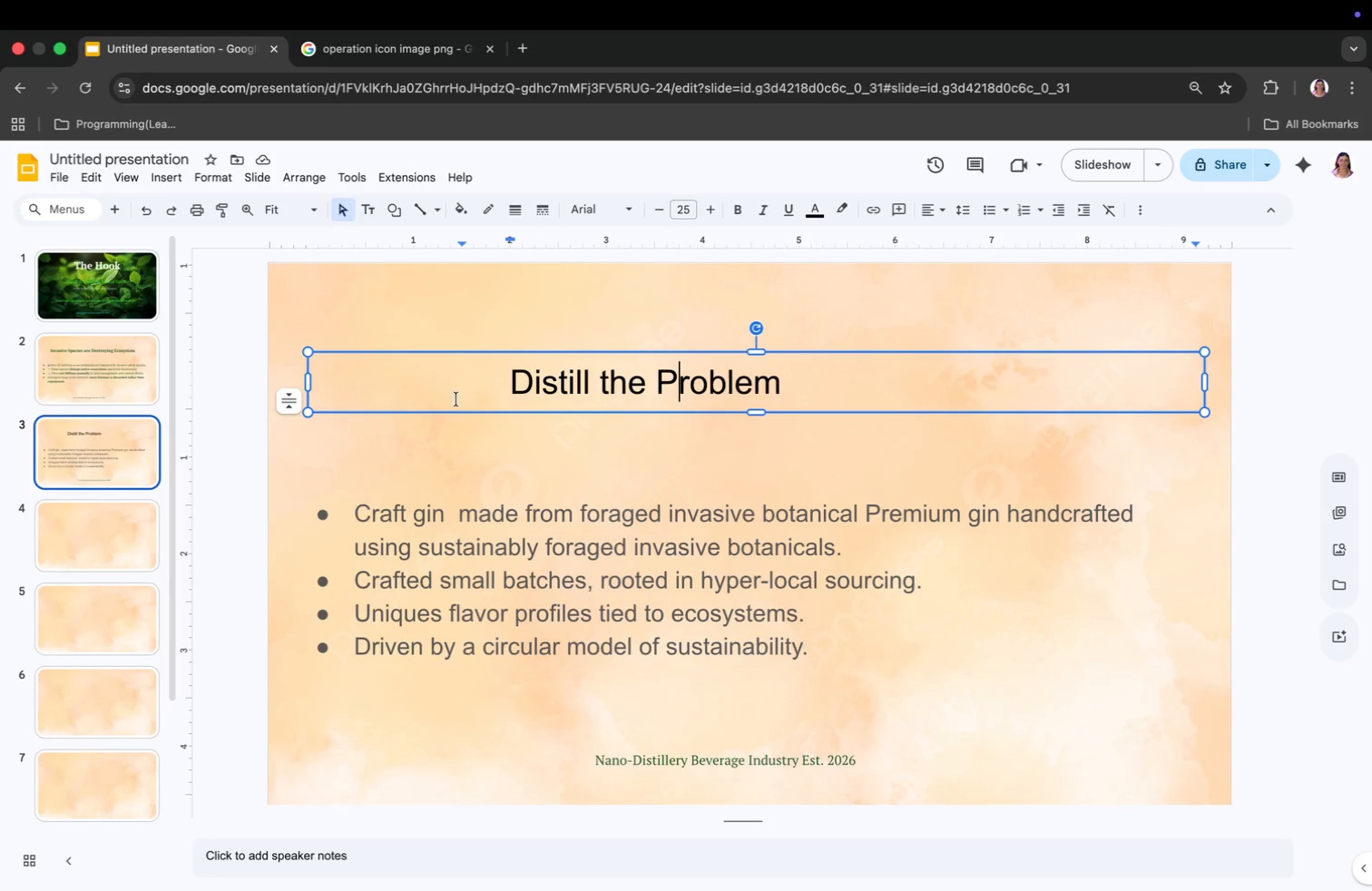 
left_click_drag(start_coordinate=[482, 389], to_coordinate=[813, 397])
 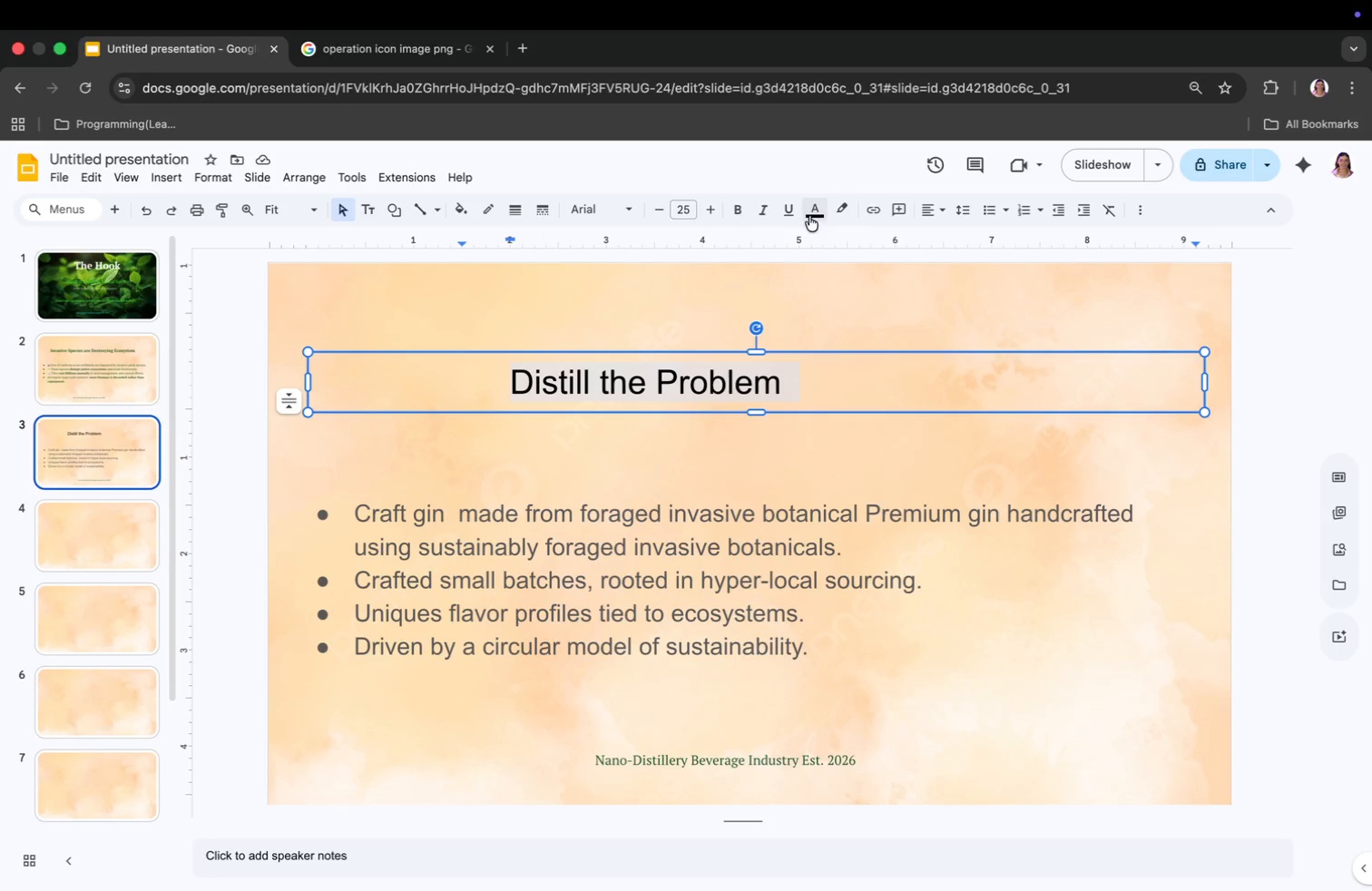 
left_click([818, 209])
 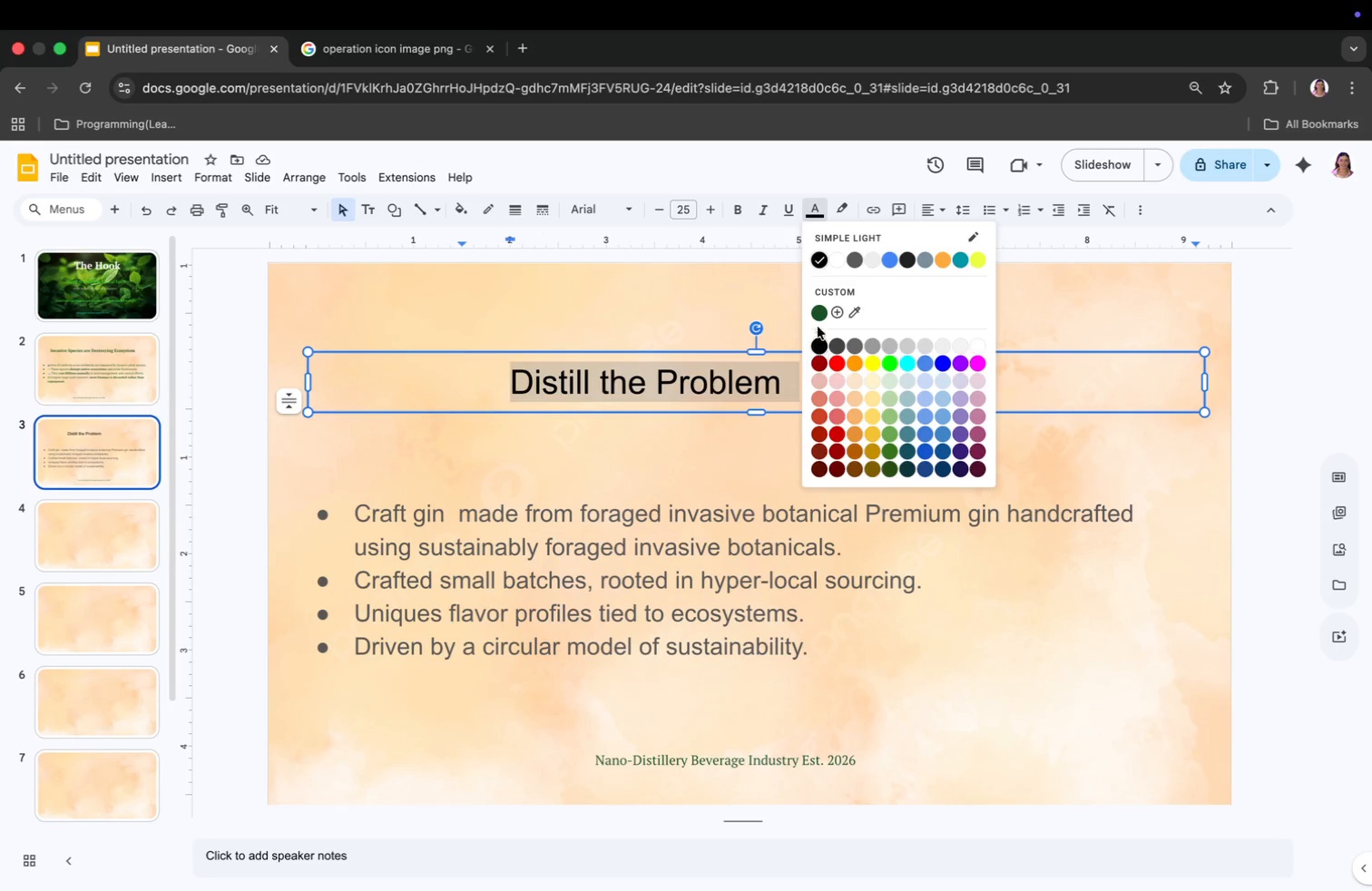 
left_click([818, 312])
 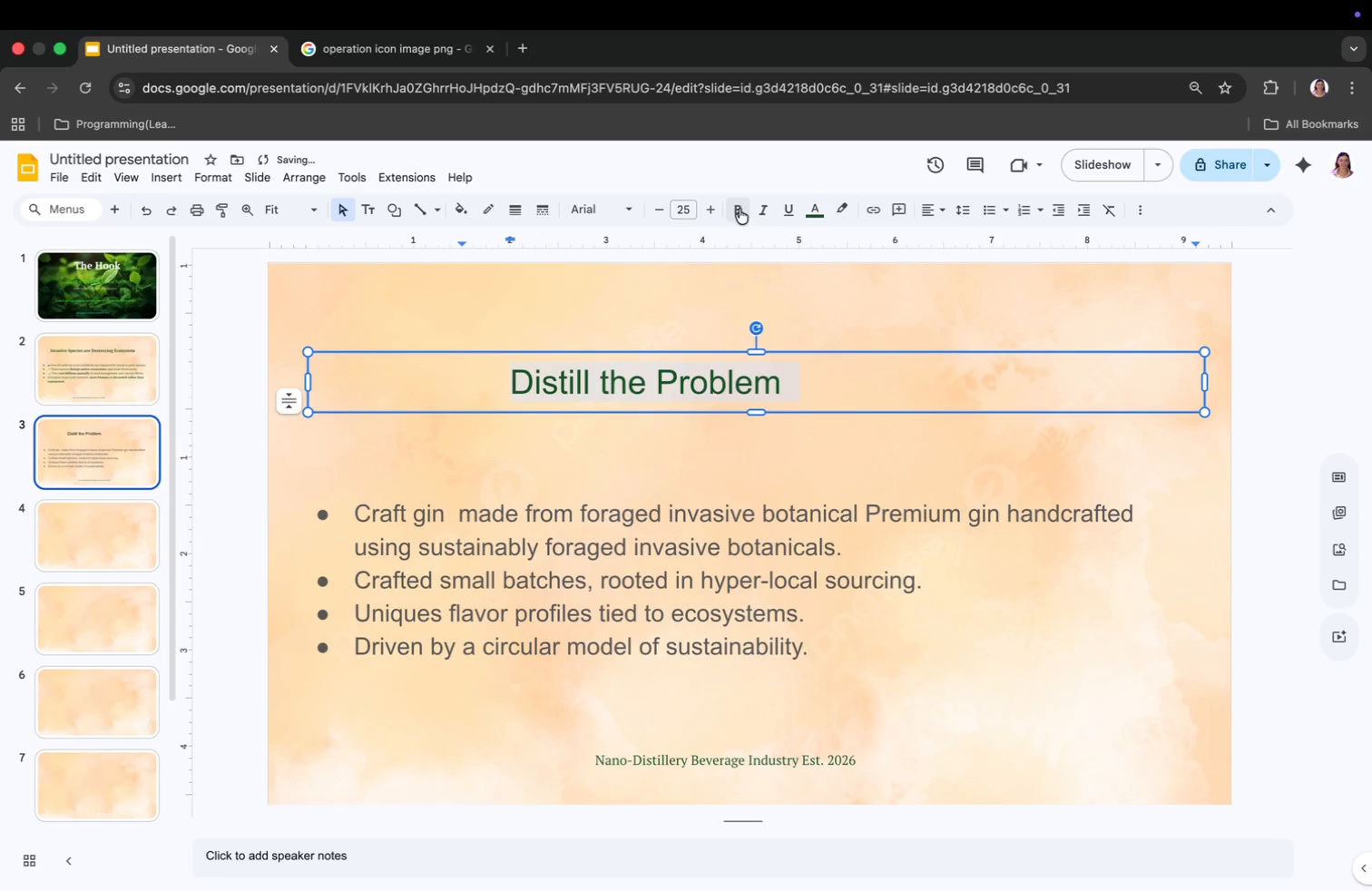 
left_click([740, 209])
 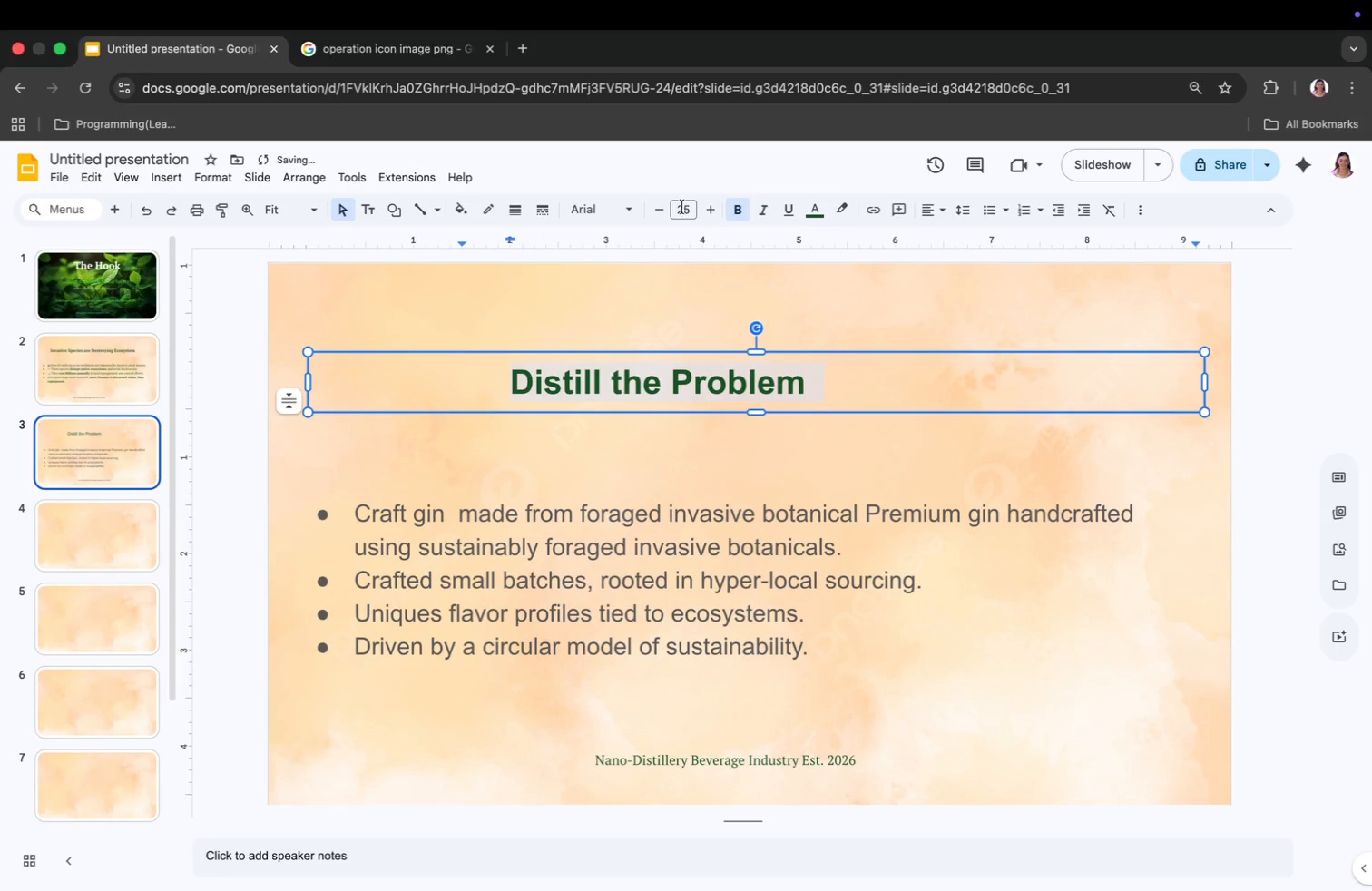 
left_click([603, 211])
 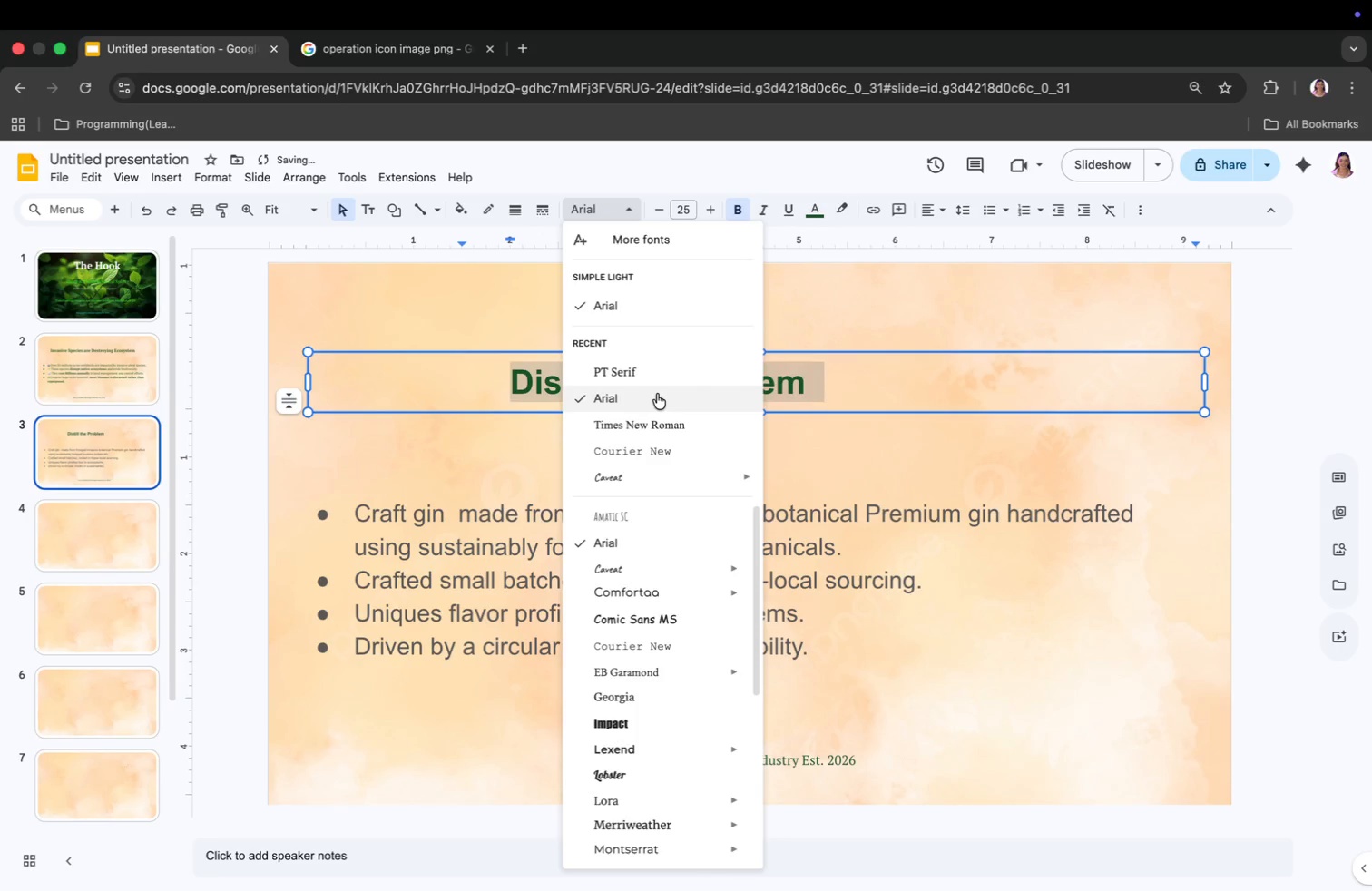 
left_click([656, 370])
 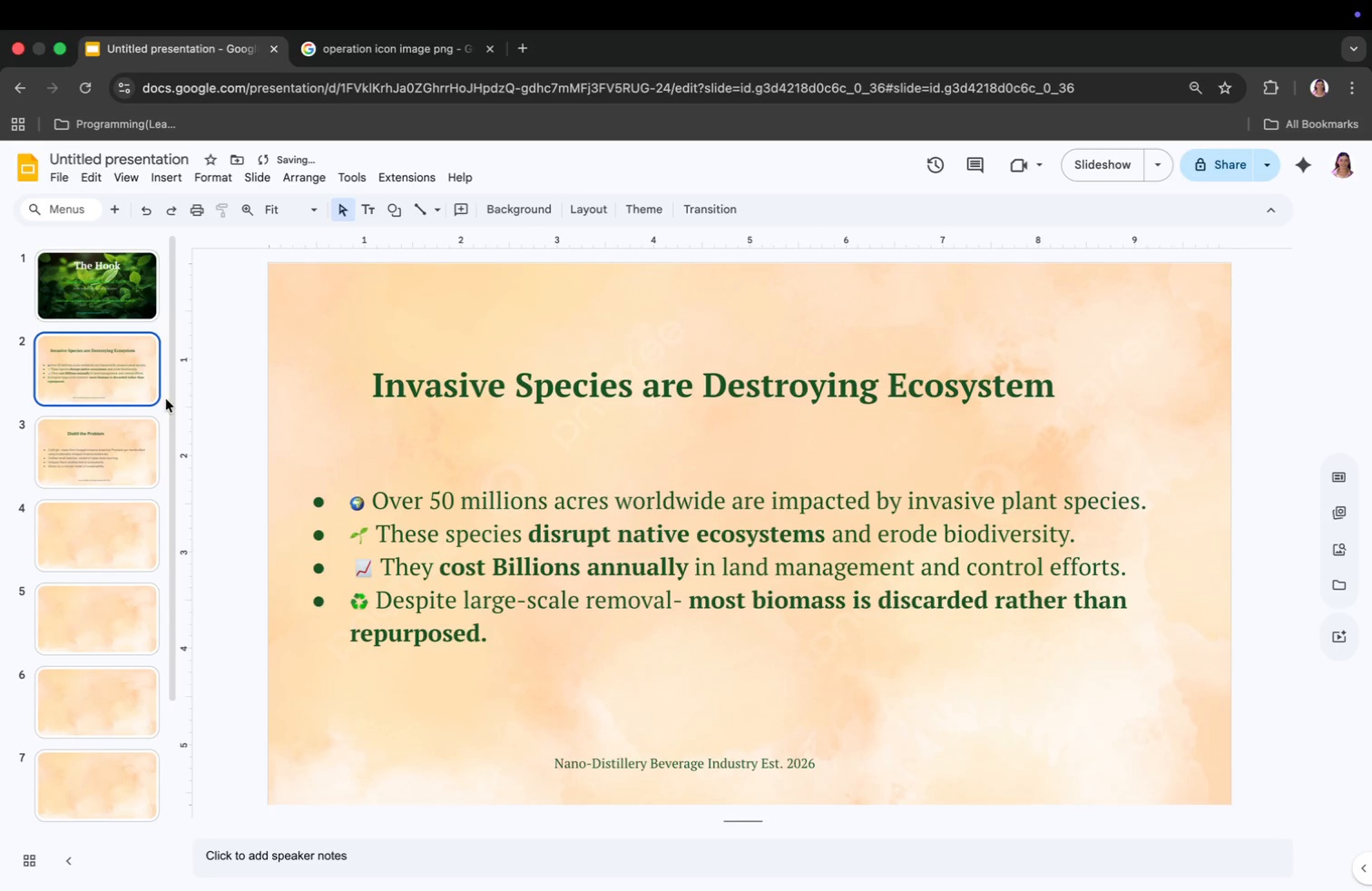 
left_click([436, 540])
 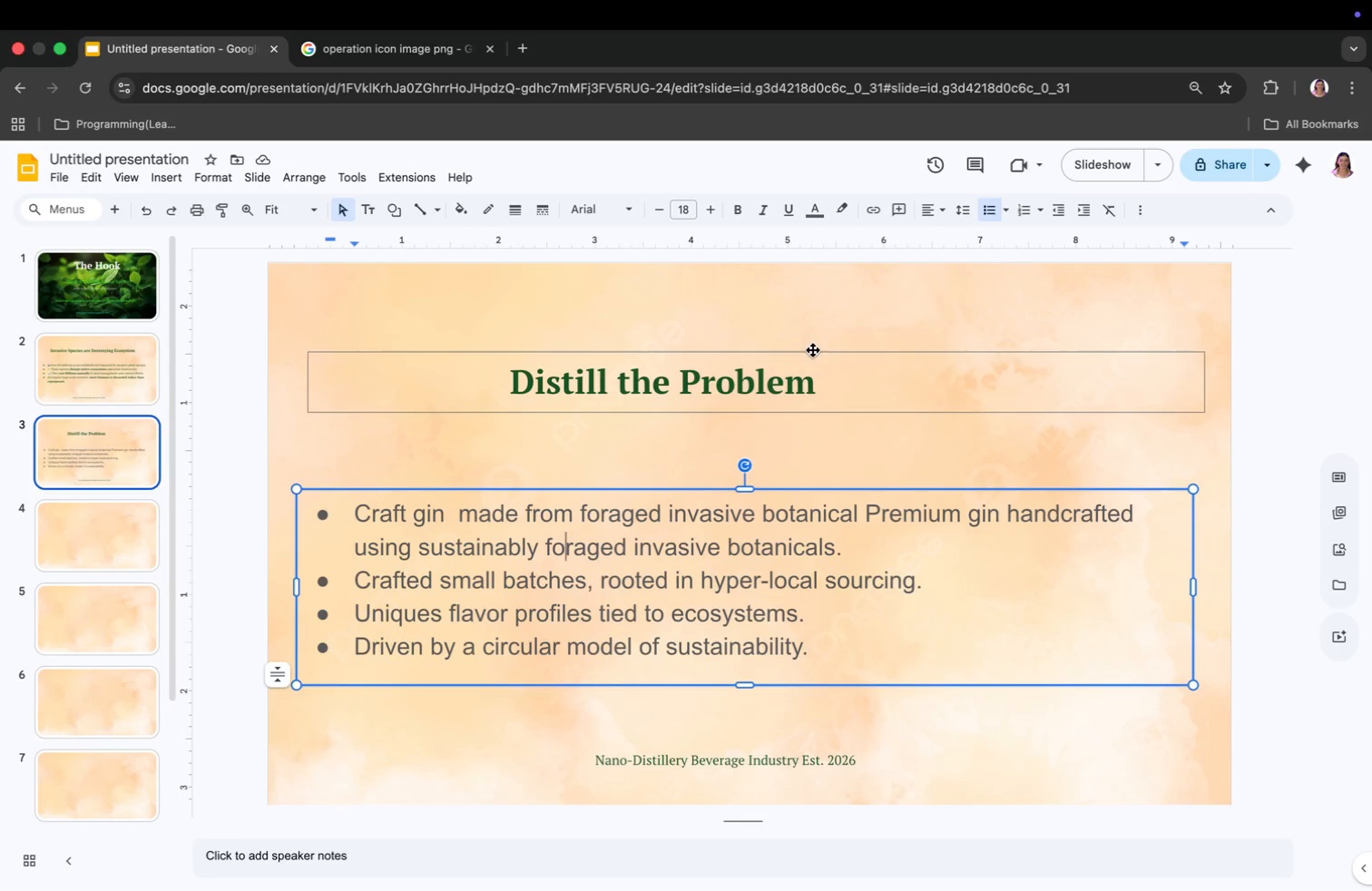 
wait(5.22)
 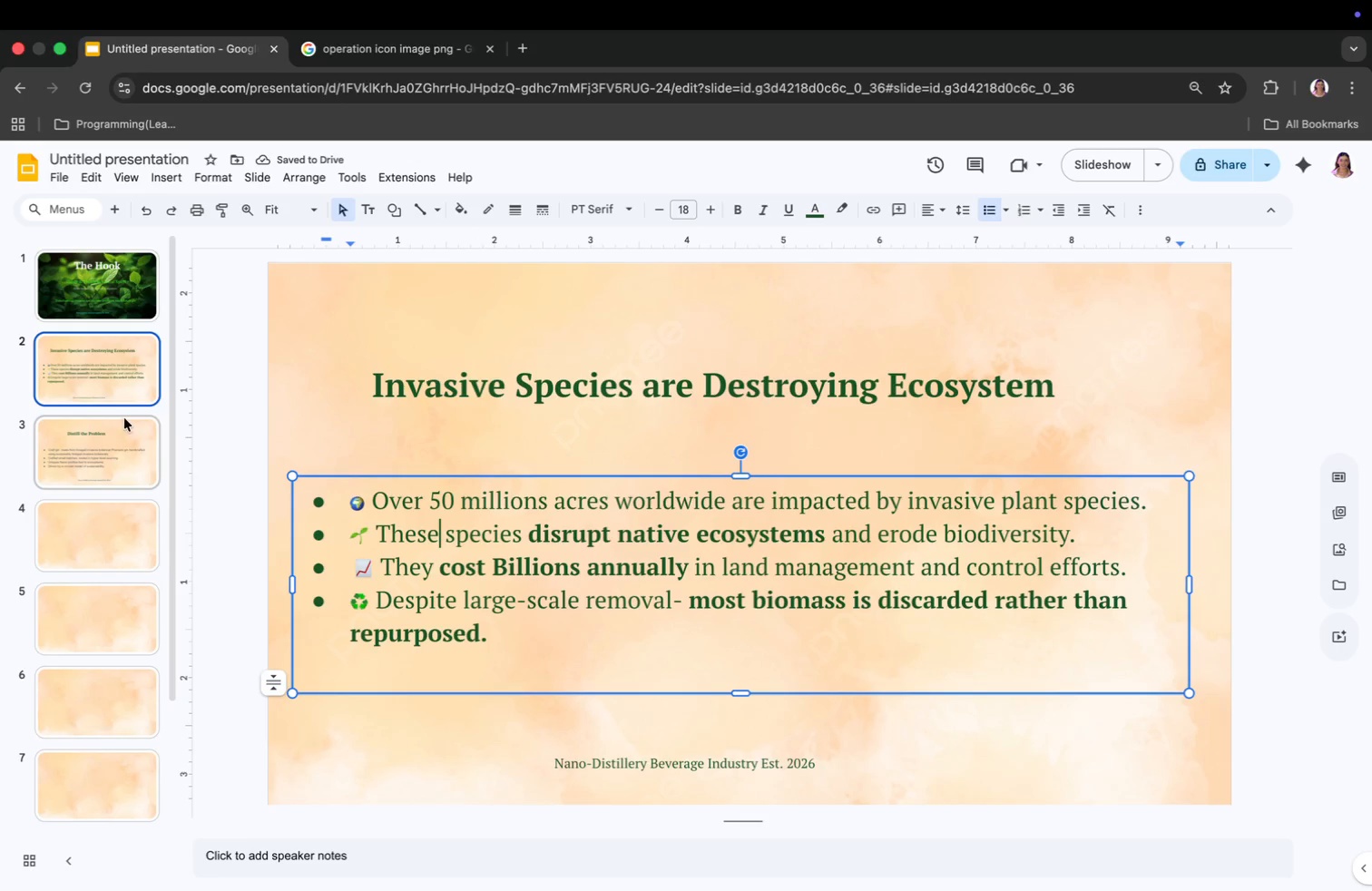 
key(Meta+CommandLeft)
 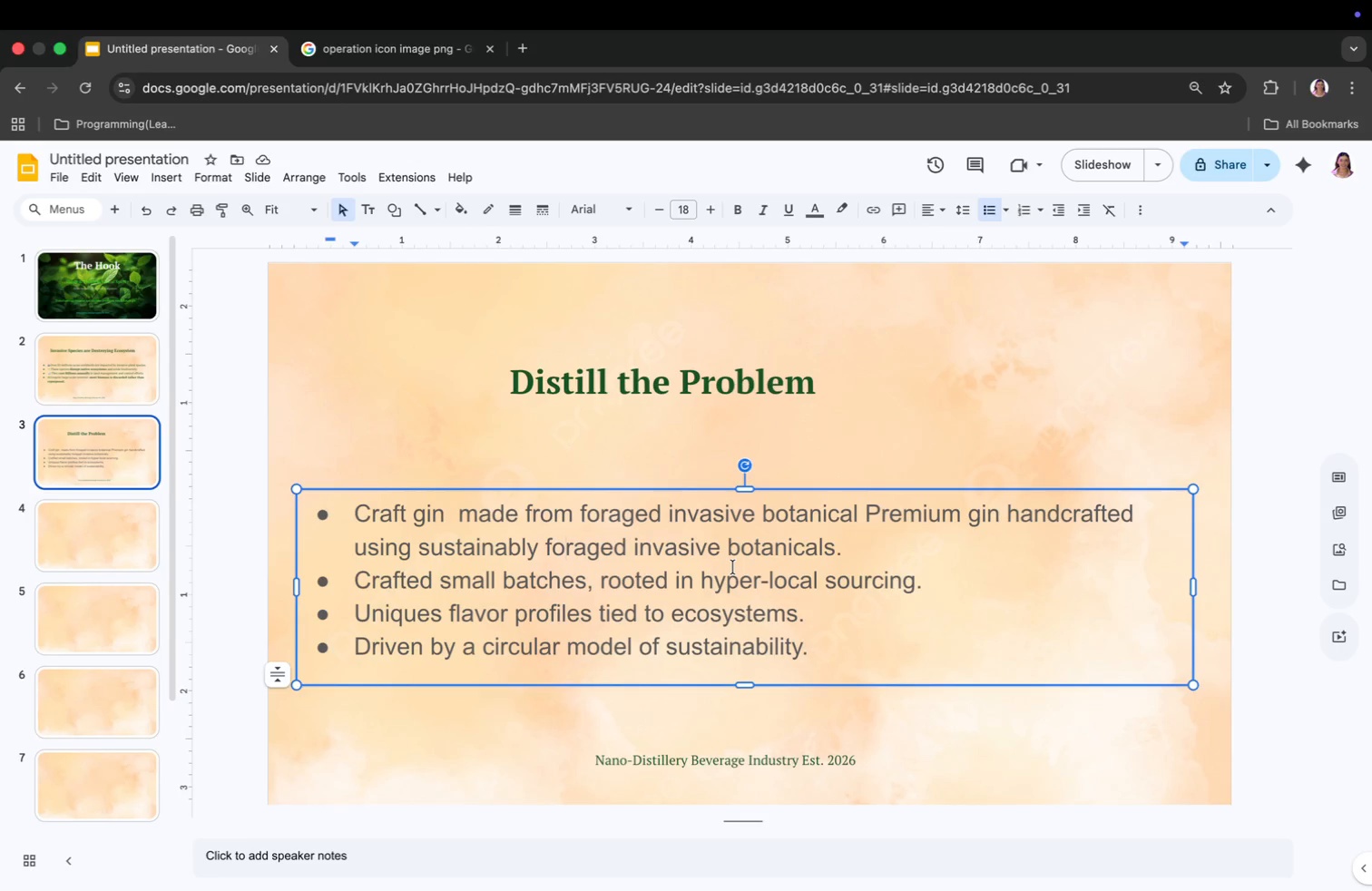 
key(Meta+A)
 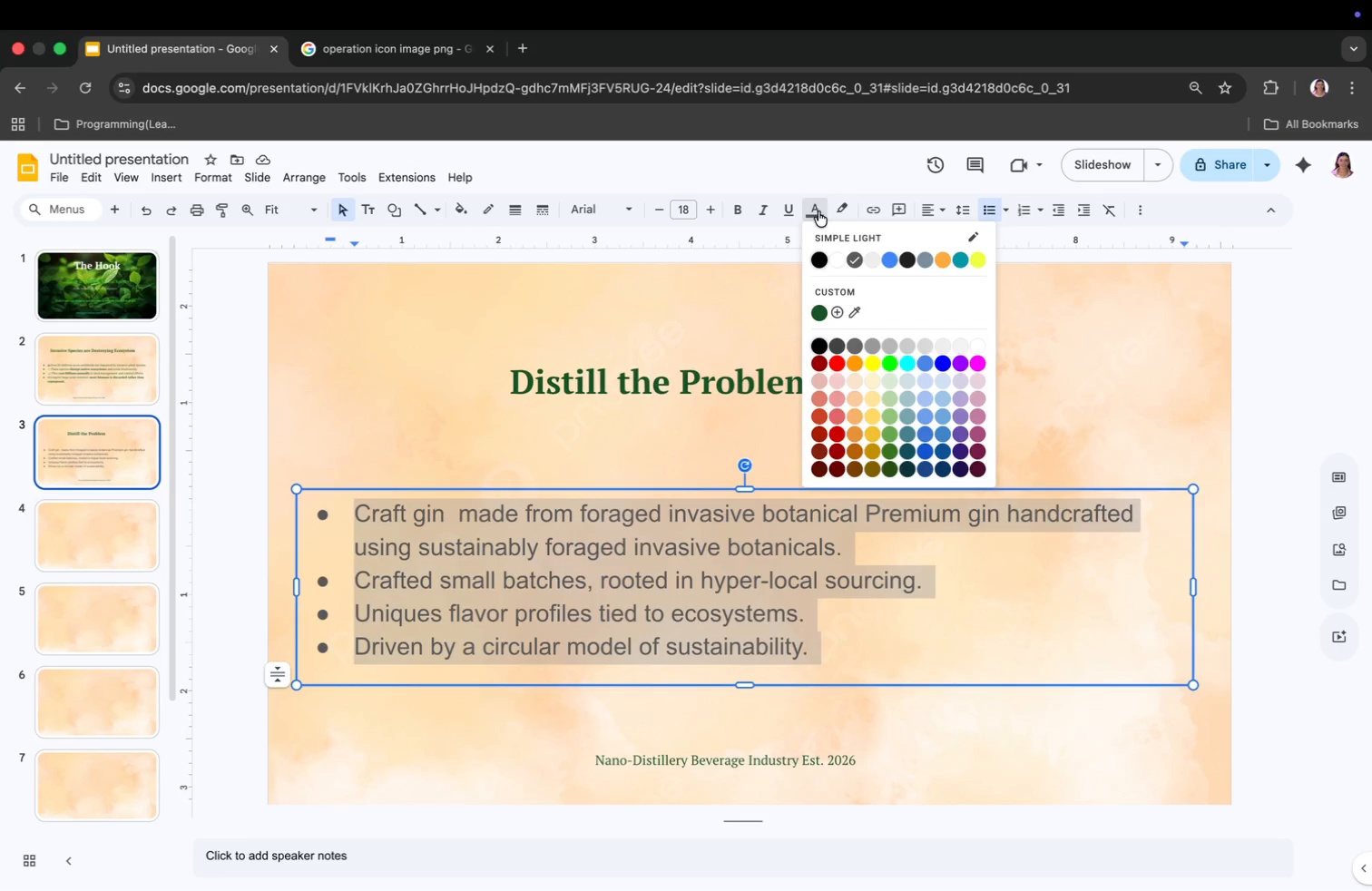 
left_click([818, 316])
 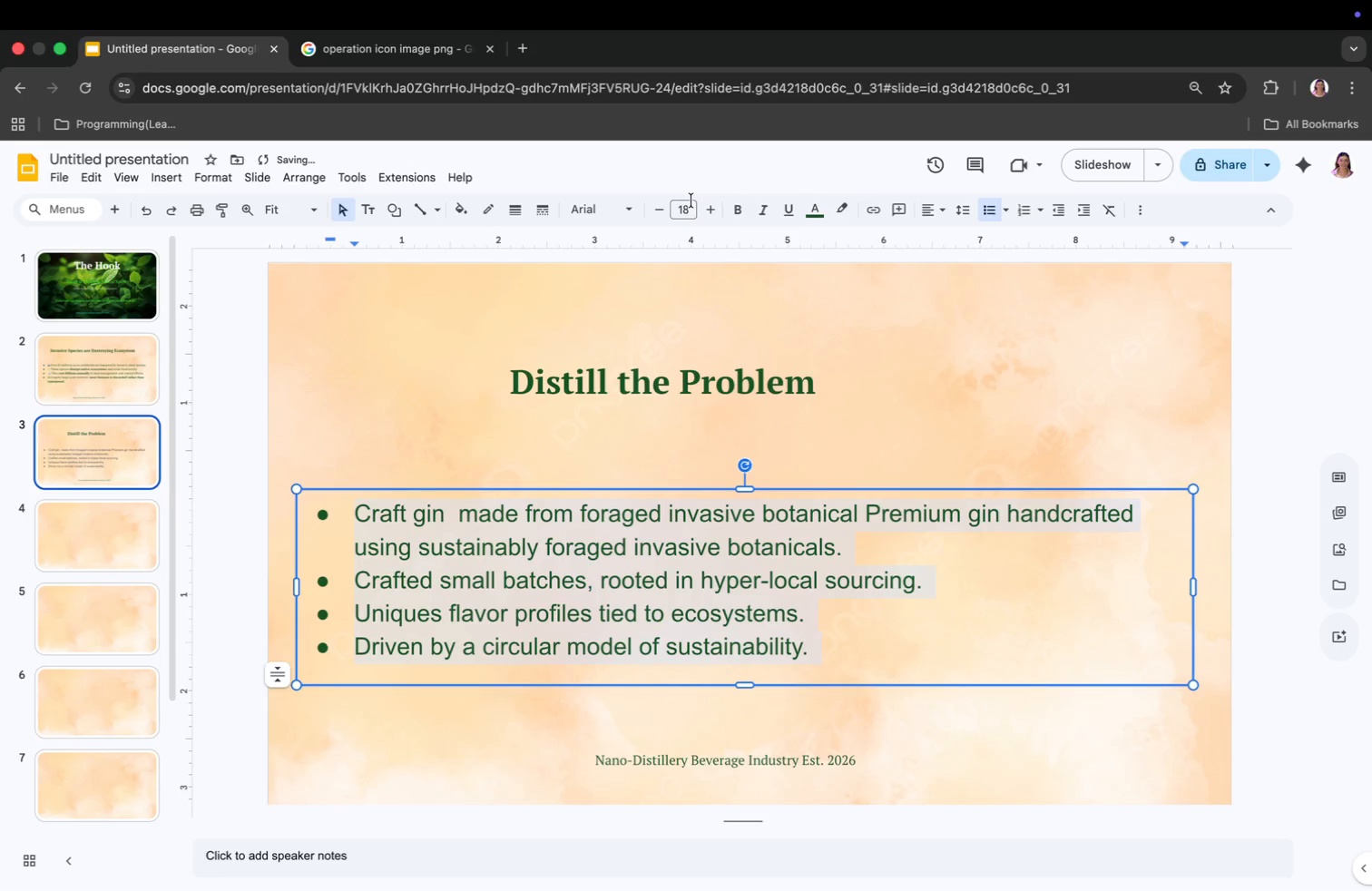 
left_click([597, 222])
 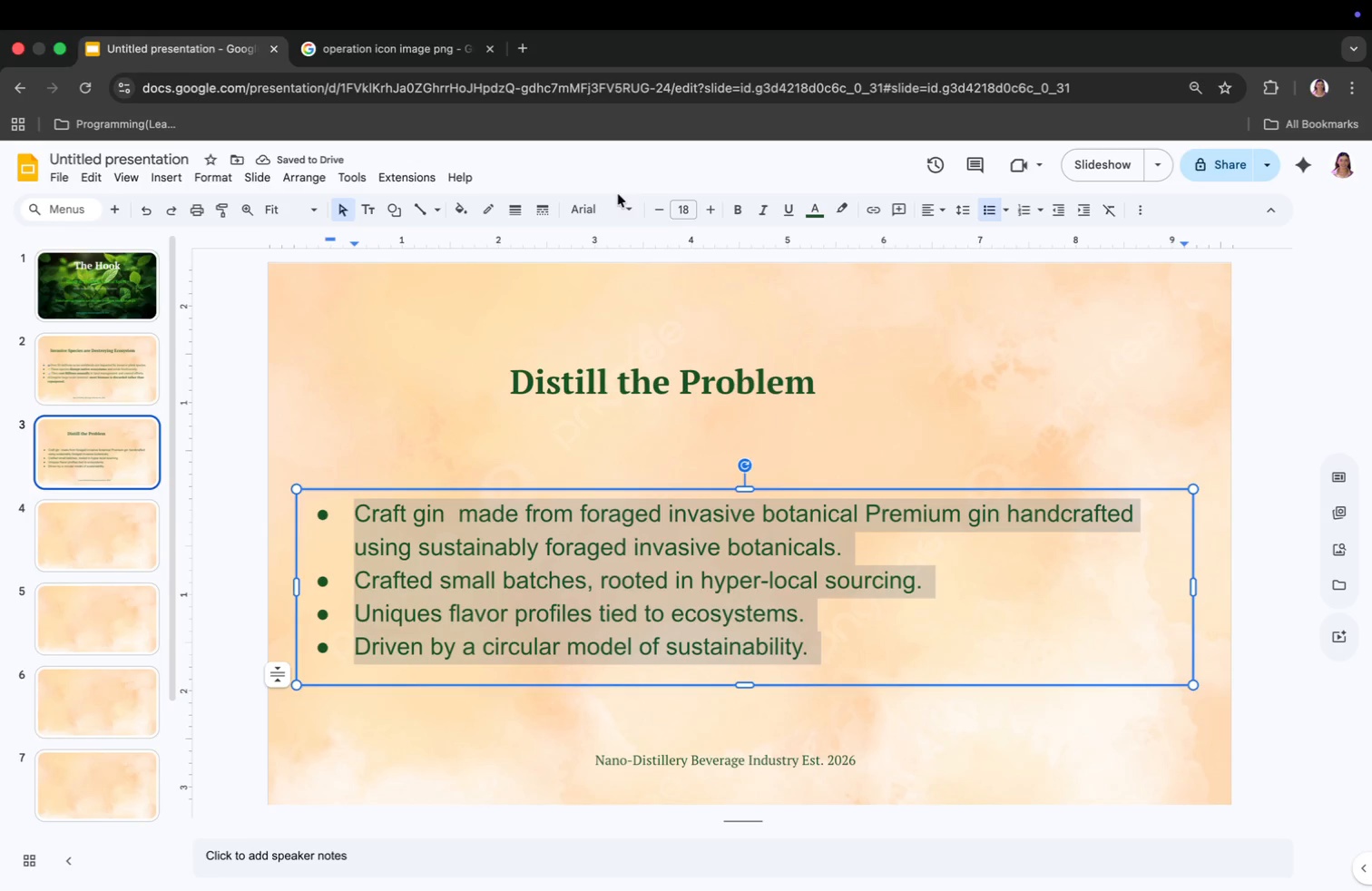 
left_click([601, 203])
 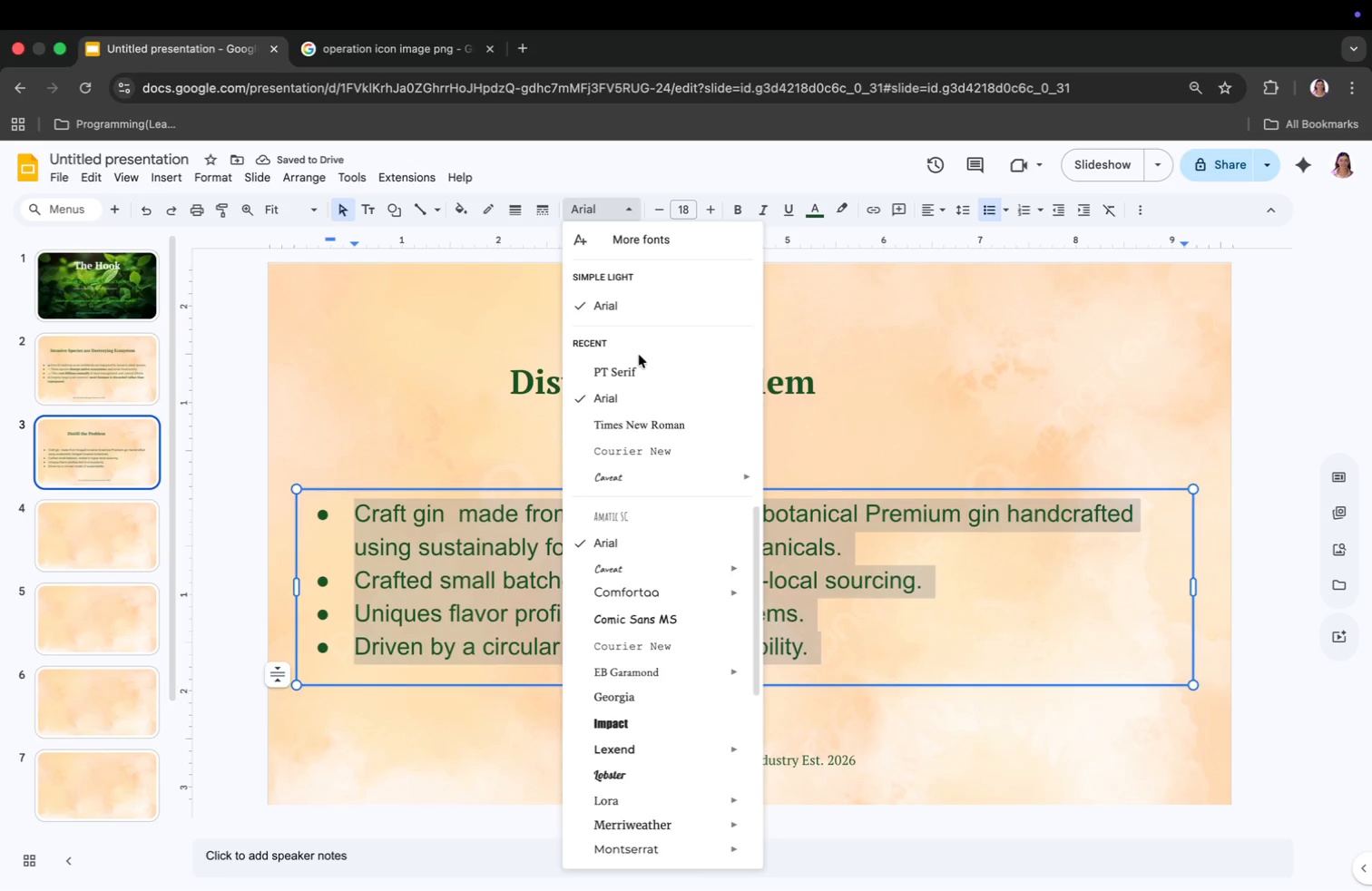 
left_click([641, 370])
 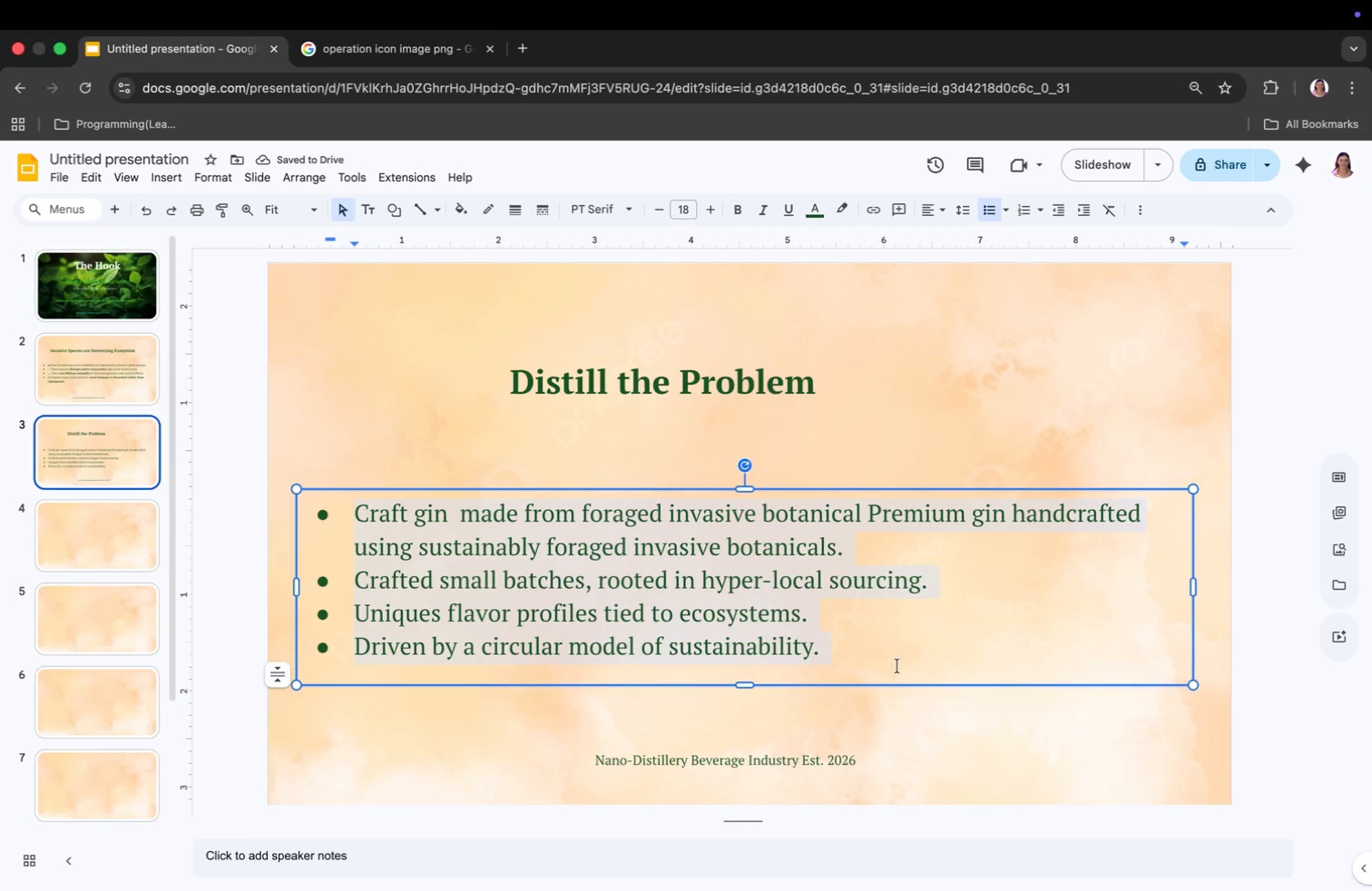 
left_click([583, 514])
 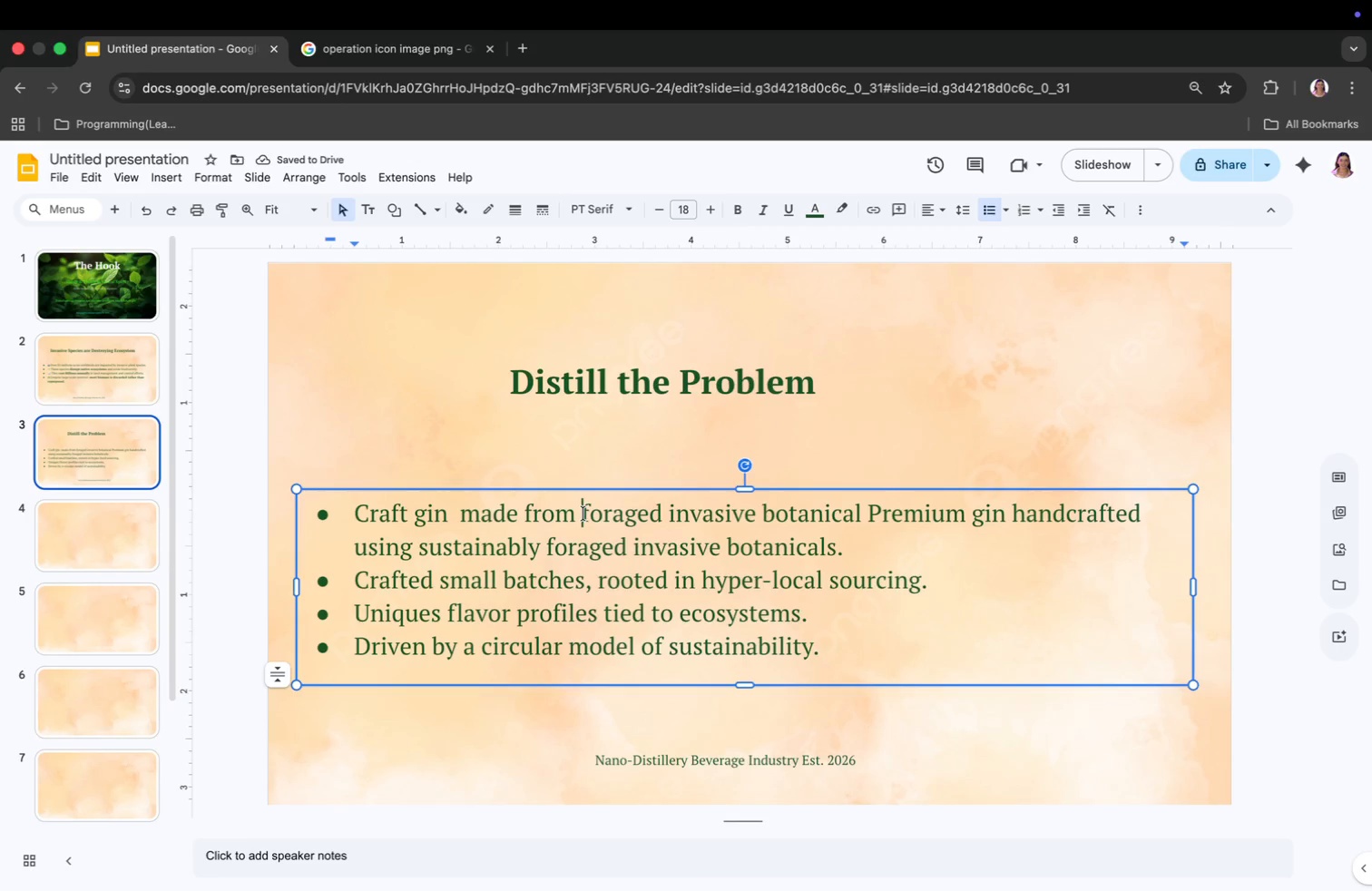 
left_click_drag(start_coordinate=[583, 514], to_coordinate=[847, 550])
 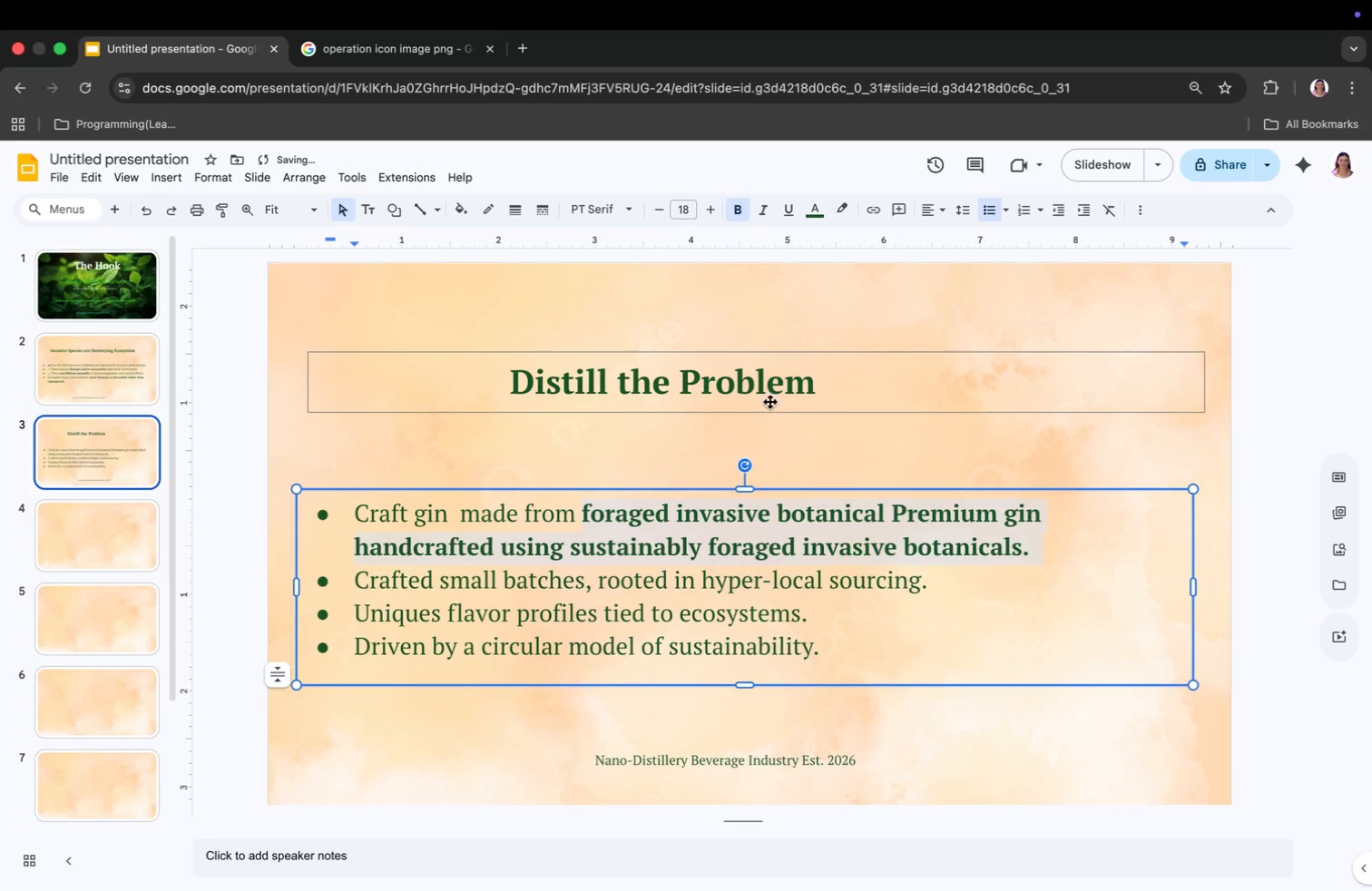 
left_click([774, 380])
 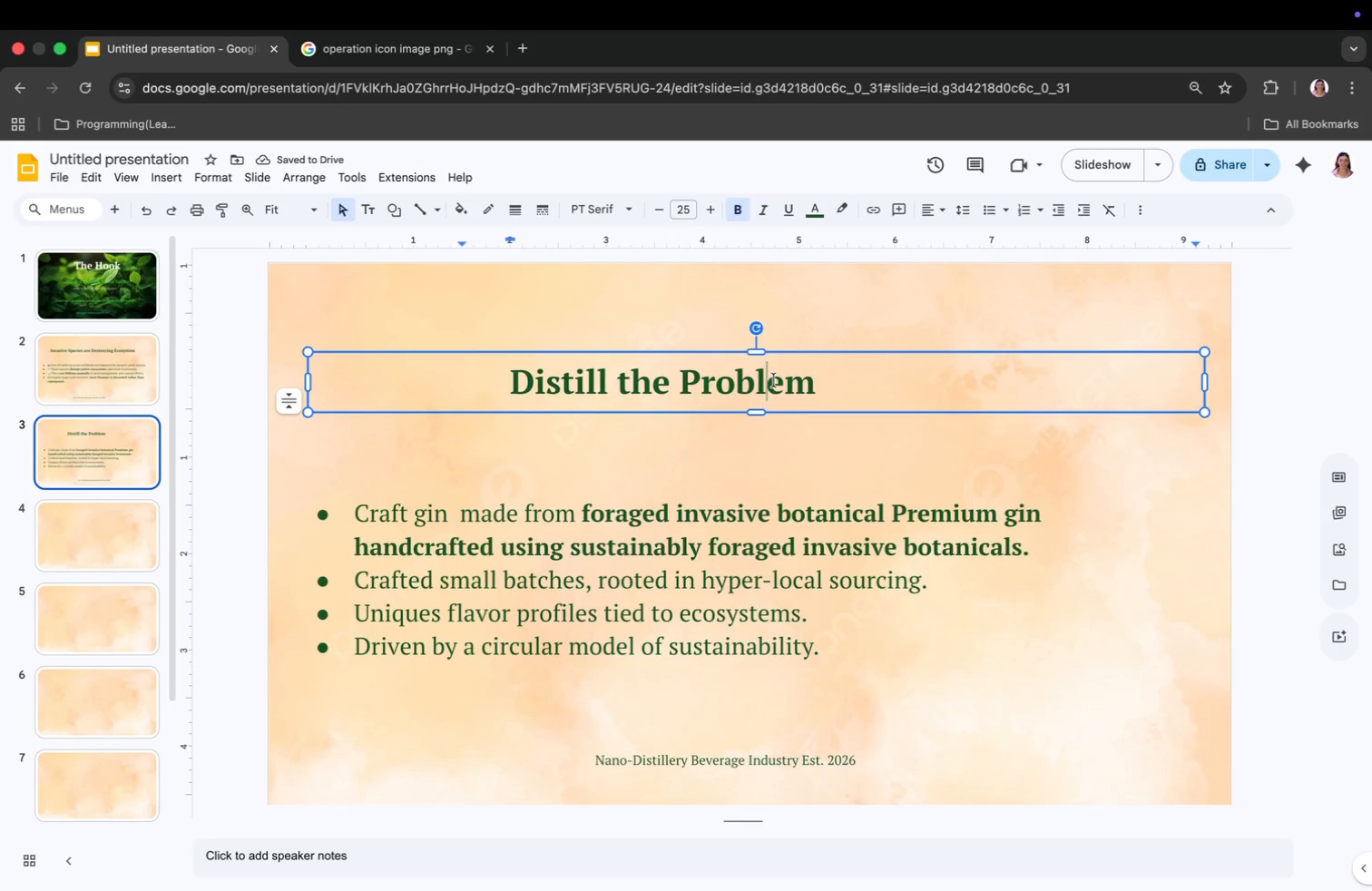 
key(Meta+CommandLeft)
 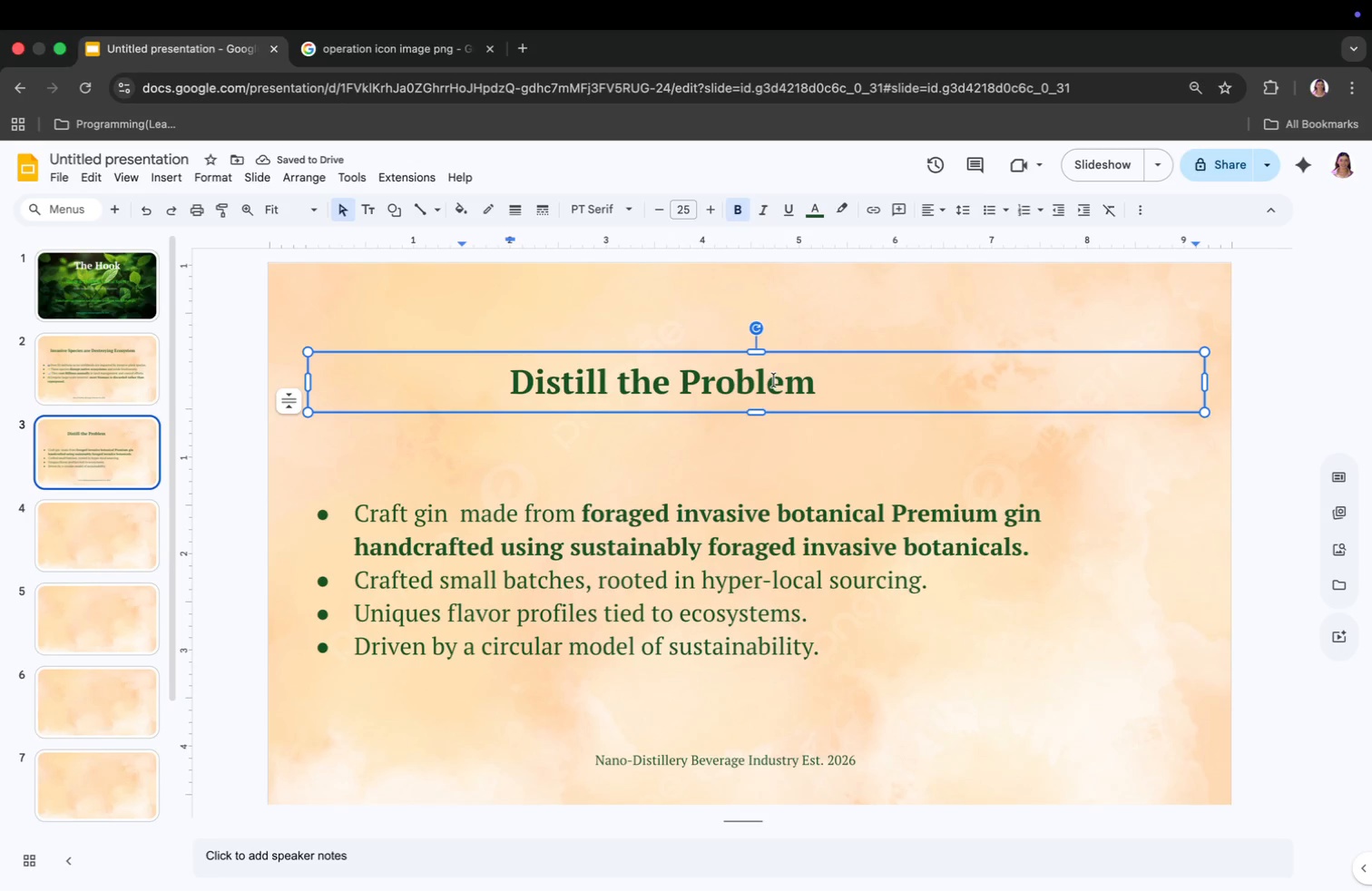 
key(Meta+A)
 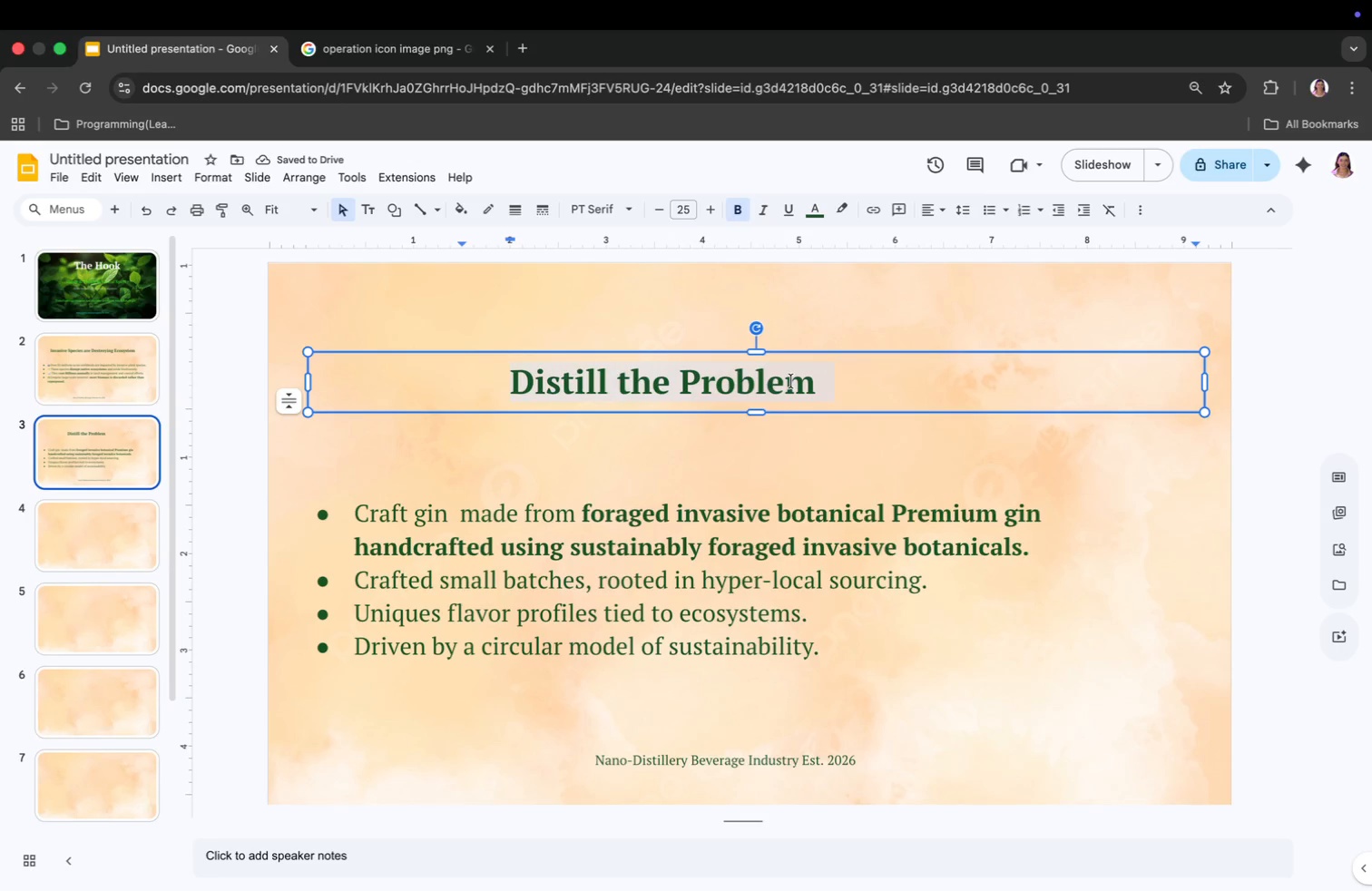 
right_click([791, 381])
 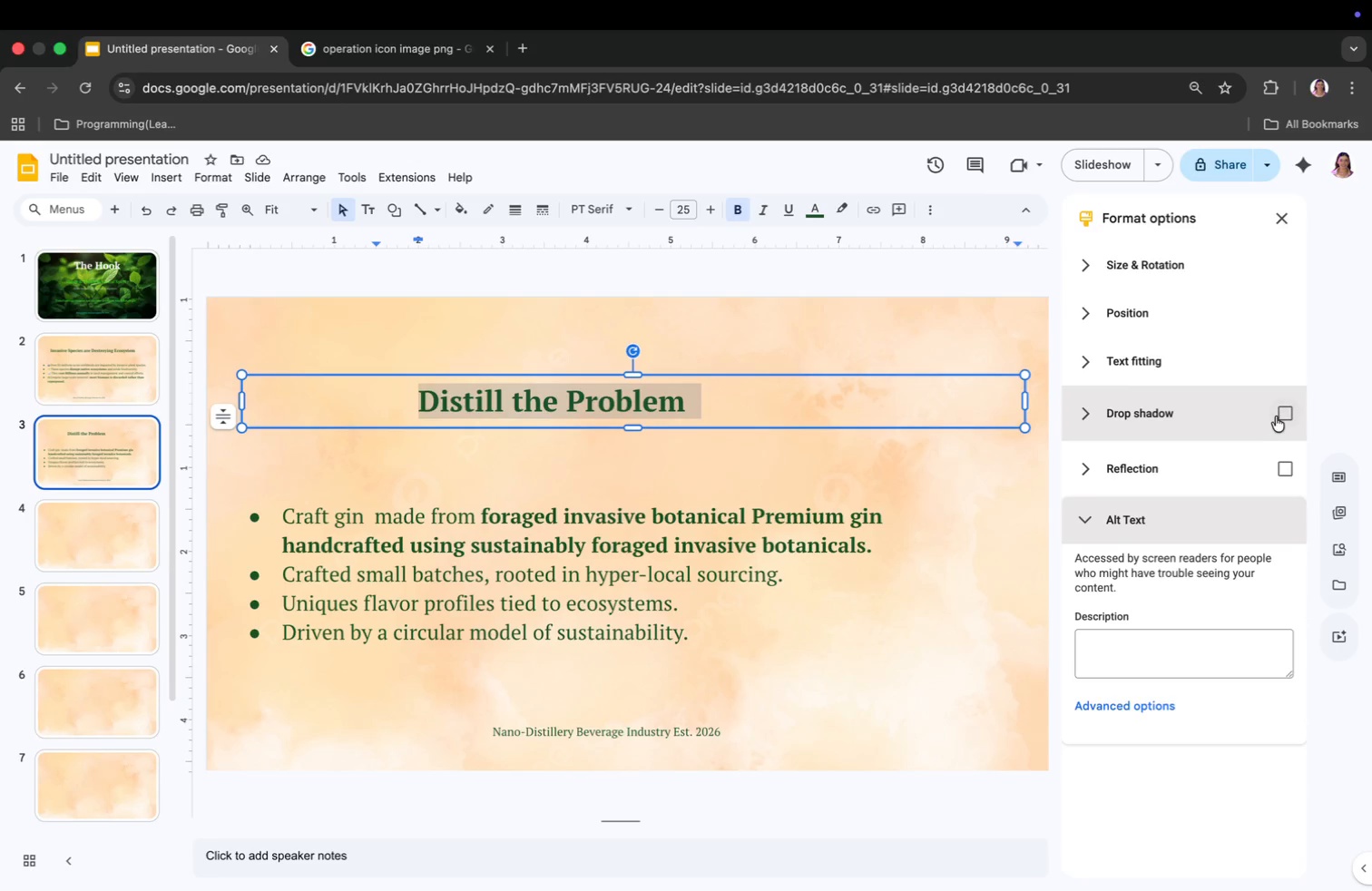 
left_click([870, 447])
 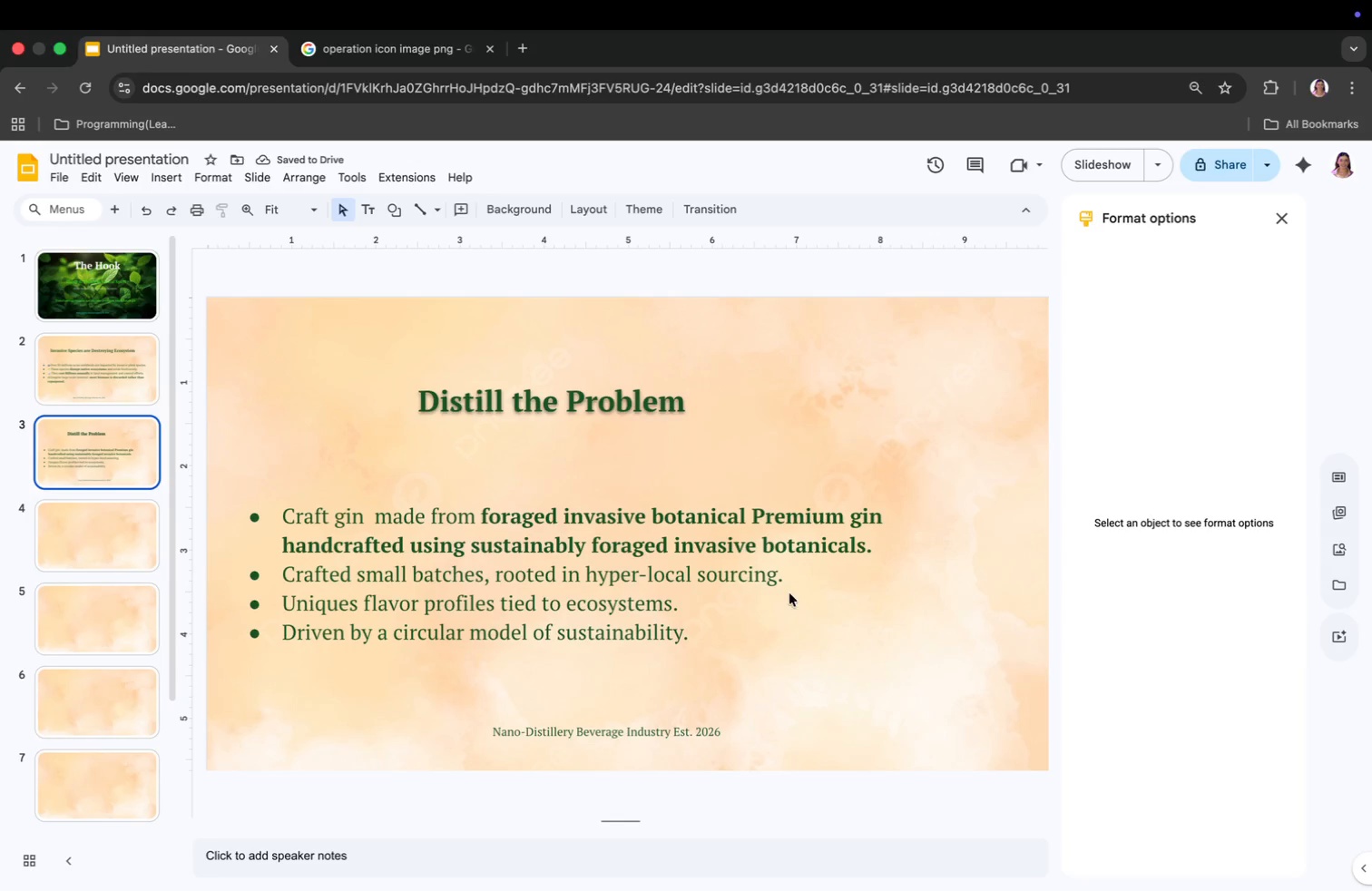 
left_click([787, 444])
 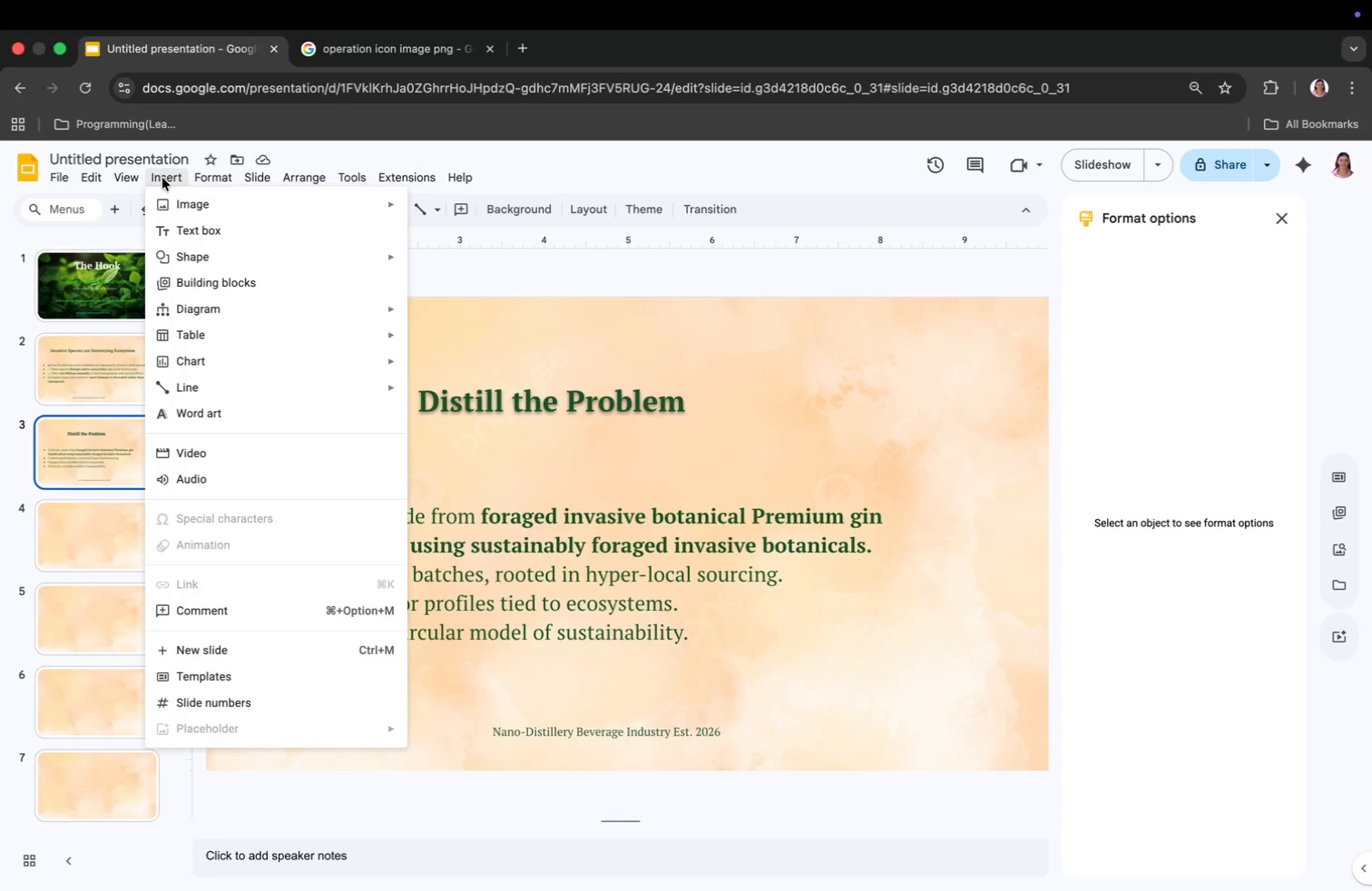 
left_click([227, 204])
 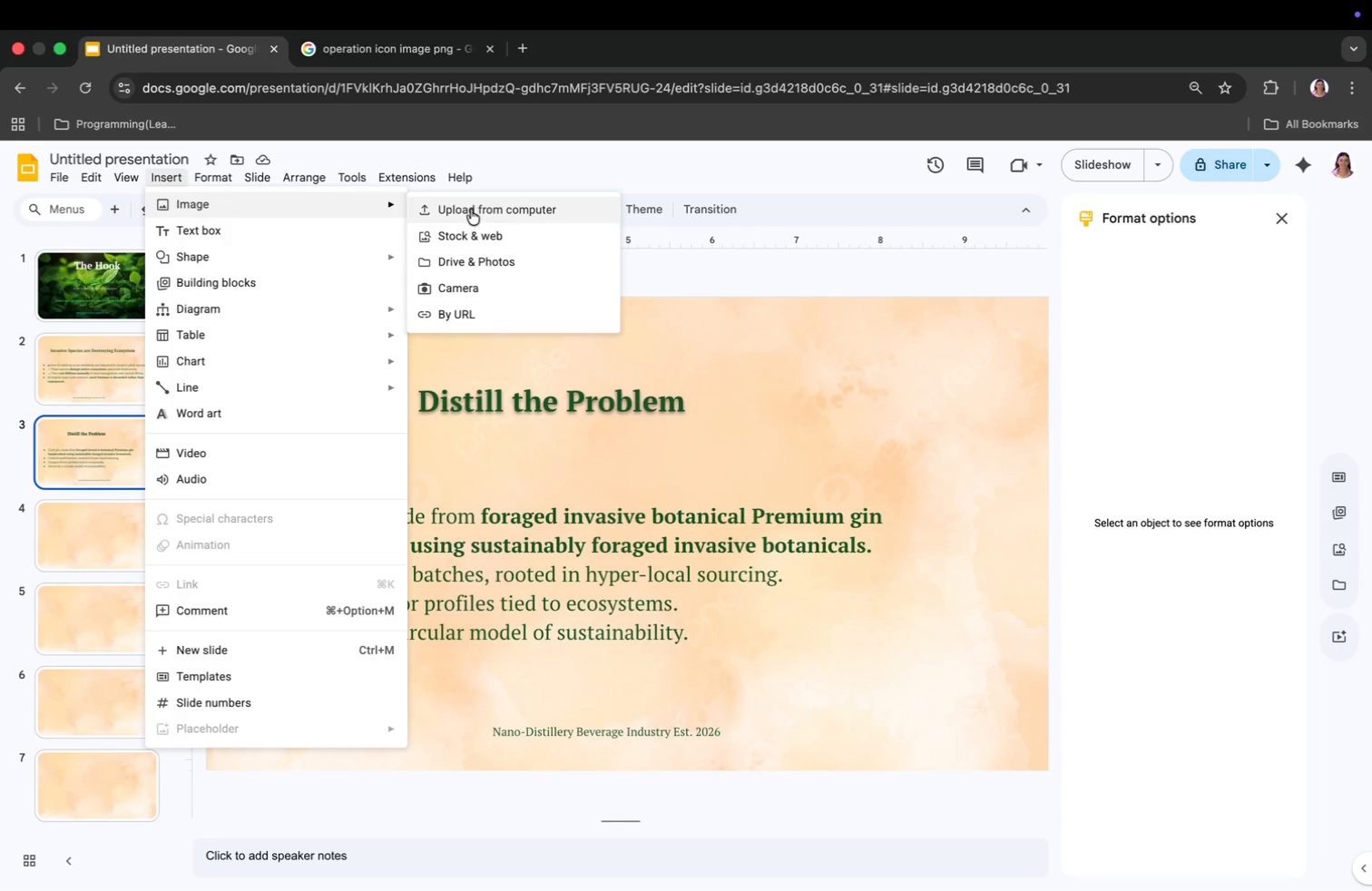 
left_click([473, 209])
 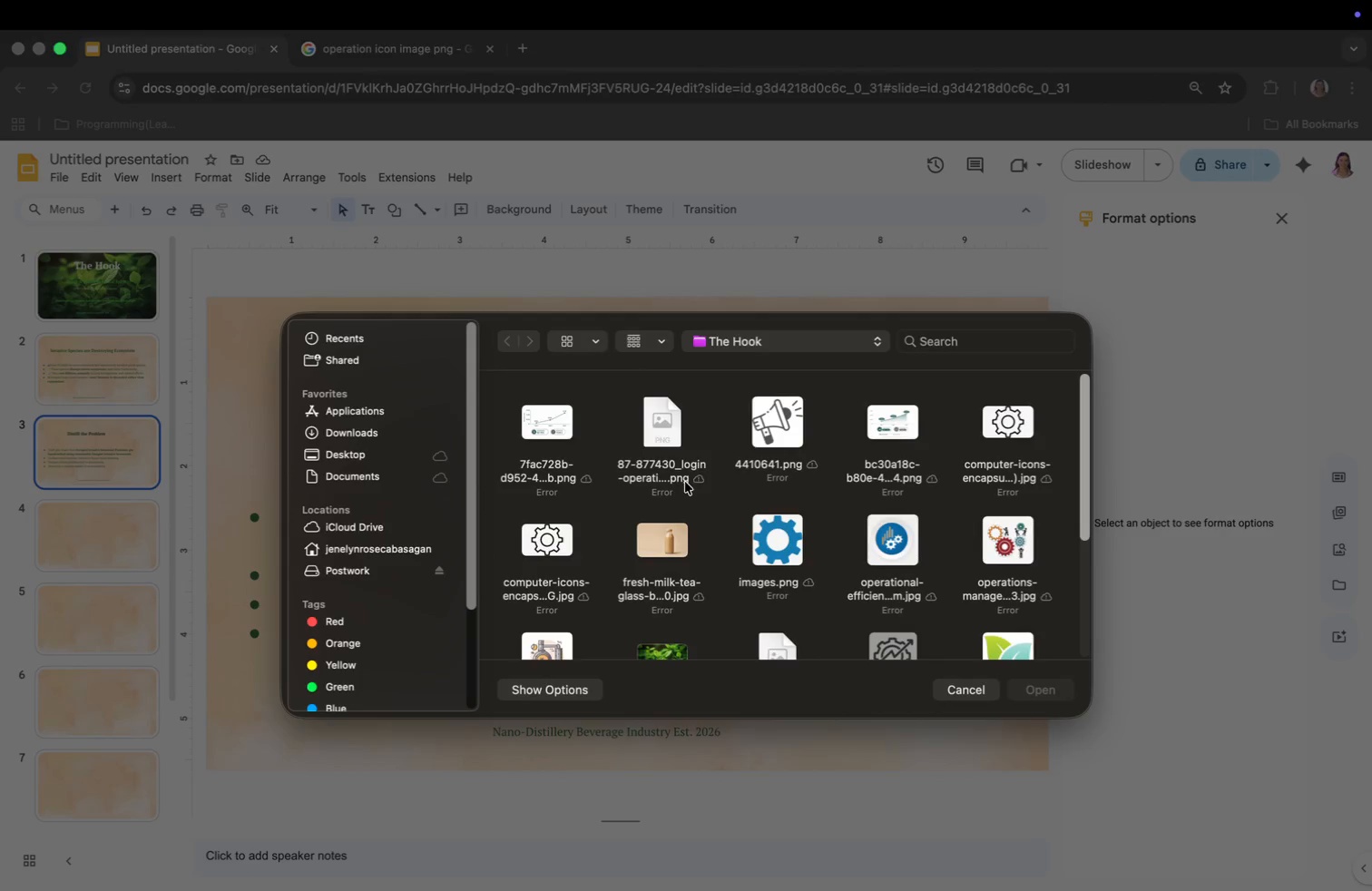 
scroll: coordinate [686, 496], scroll_direction: down, amount: 2.0
 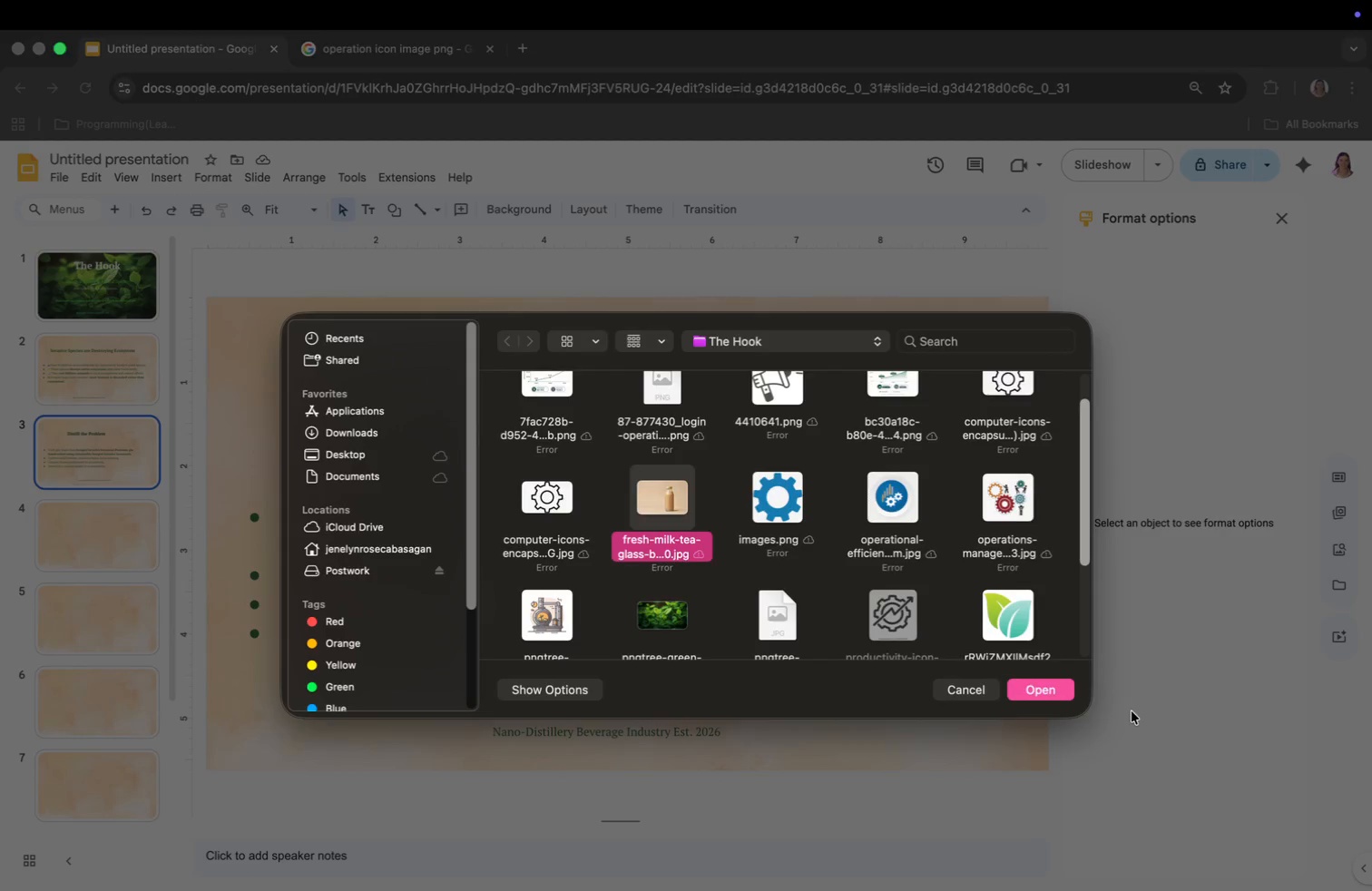 
left_click([1031, 687])
 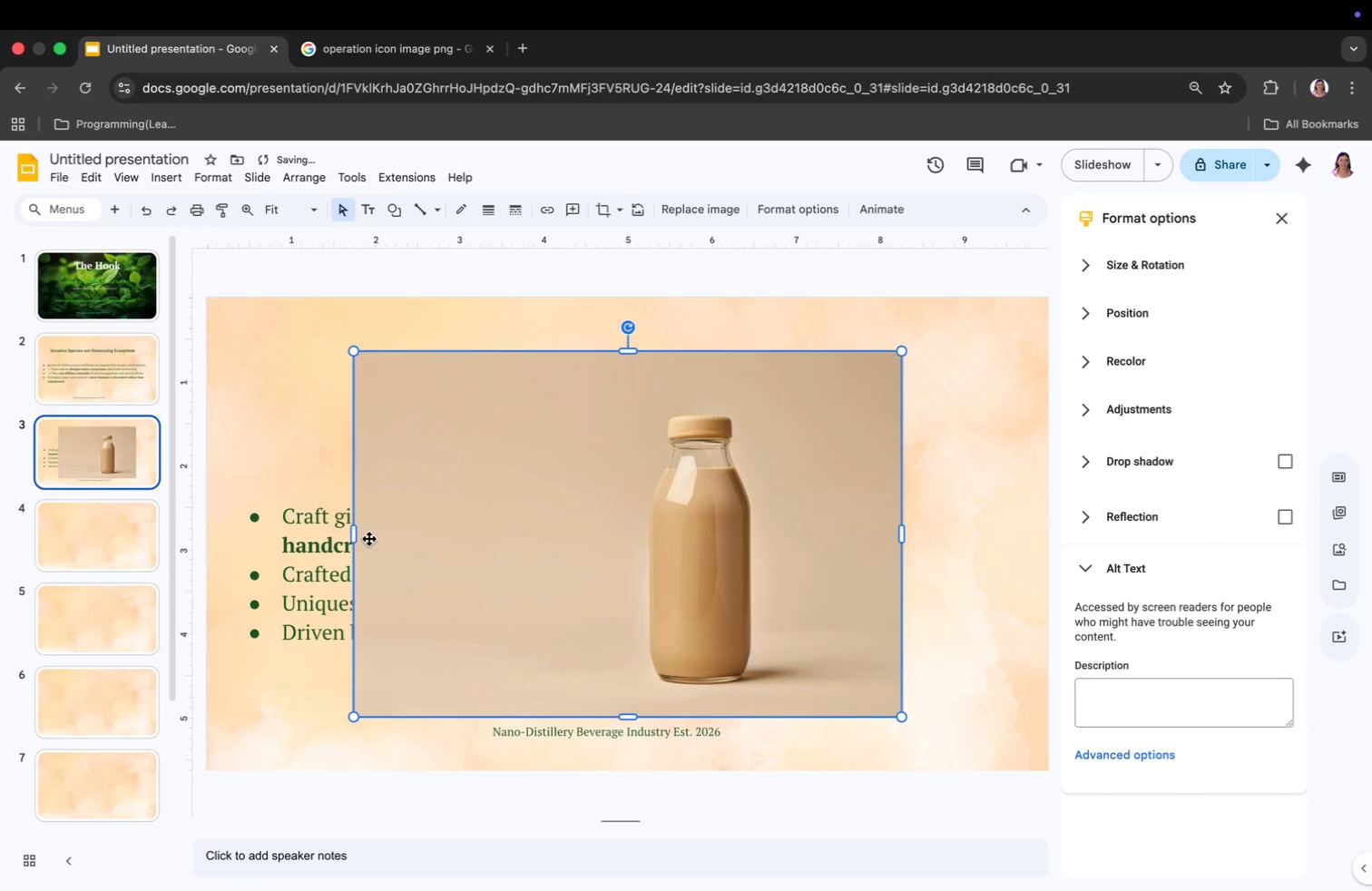 
right_click([485, 553])
 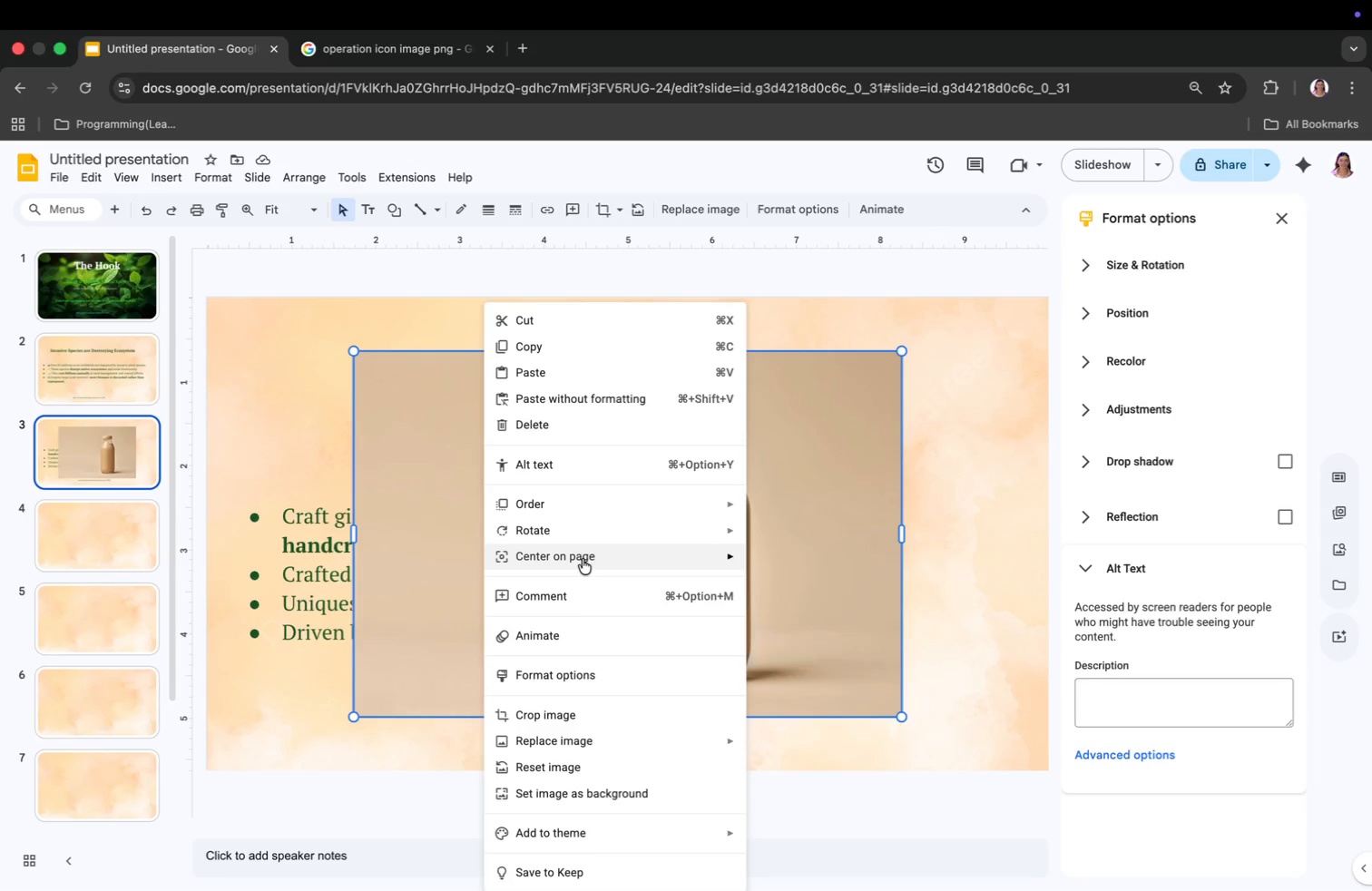 
left_click([577, 711])
 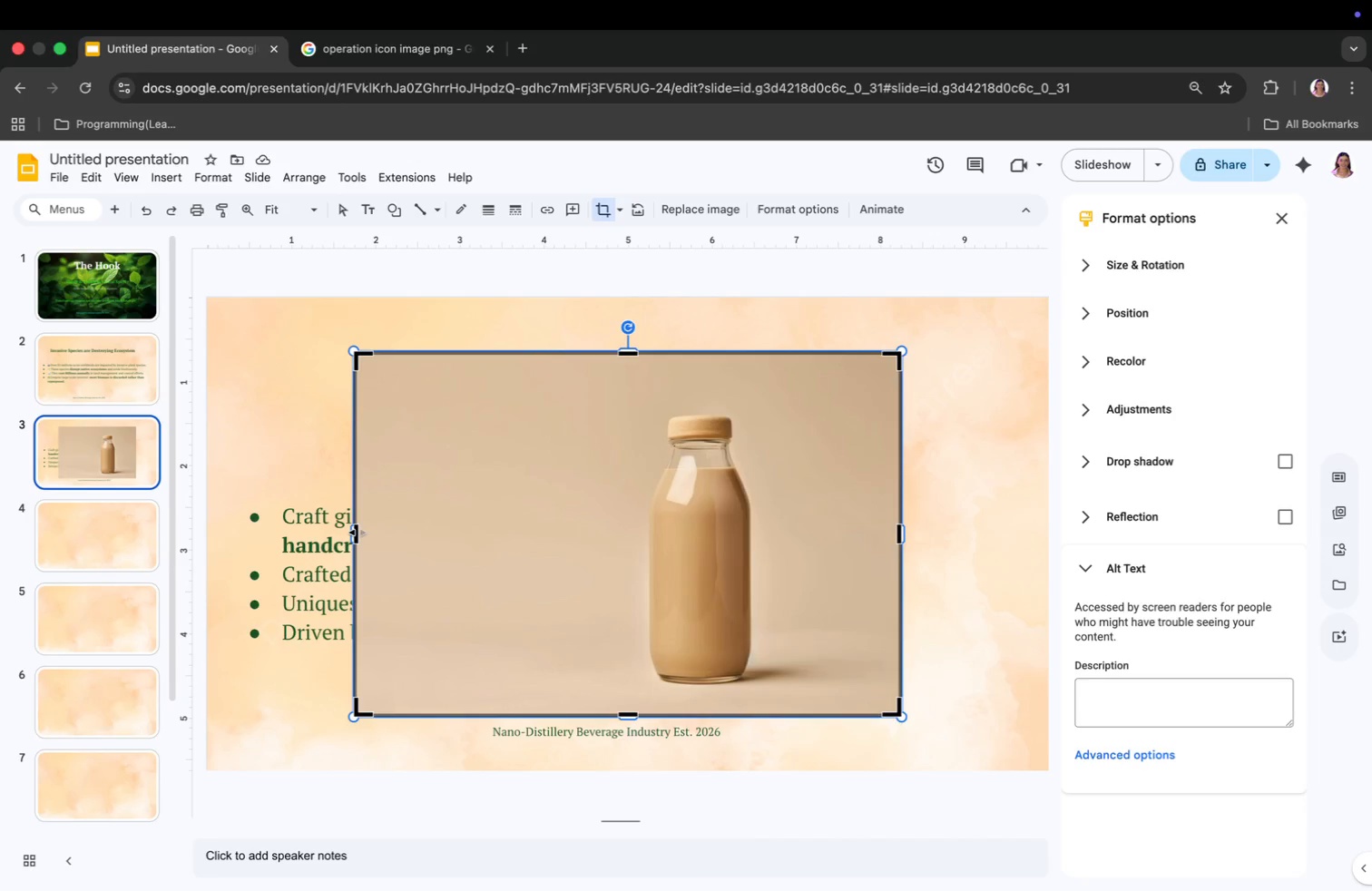 
left_click_drag(start_coordinate=[356, 533], to_coordinate=[486, 536])
 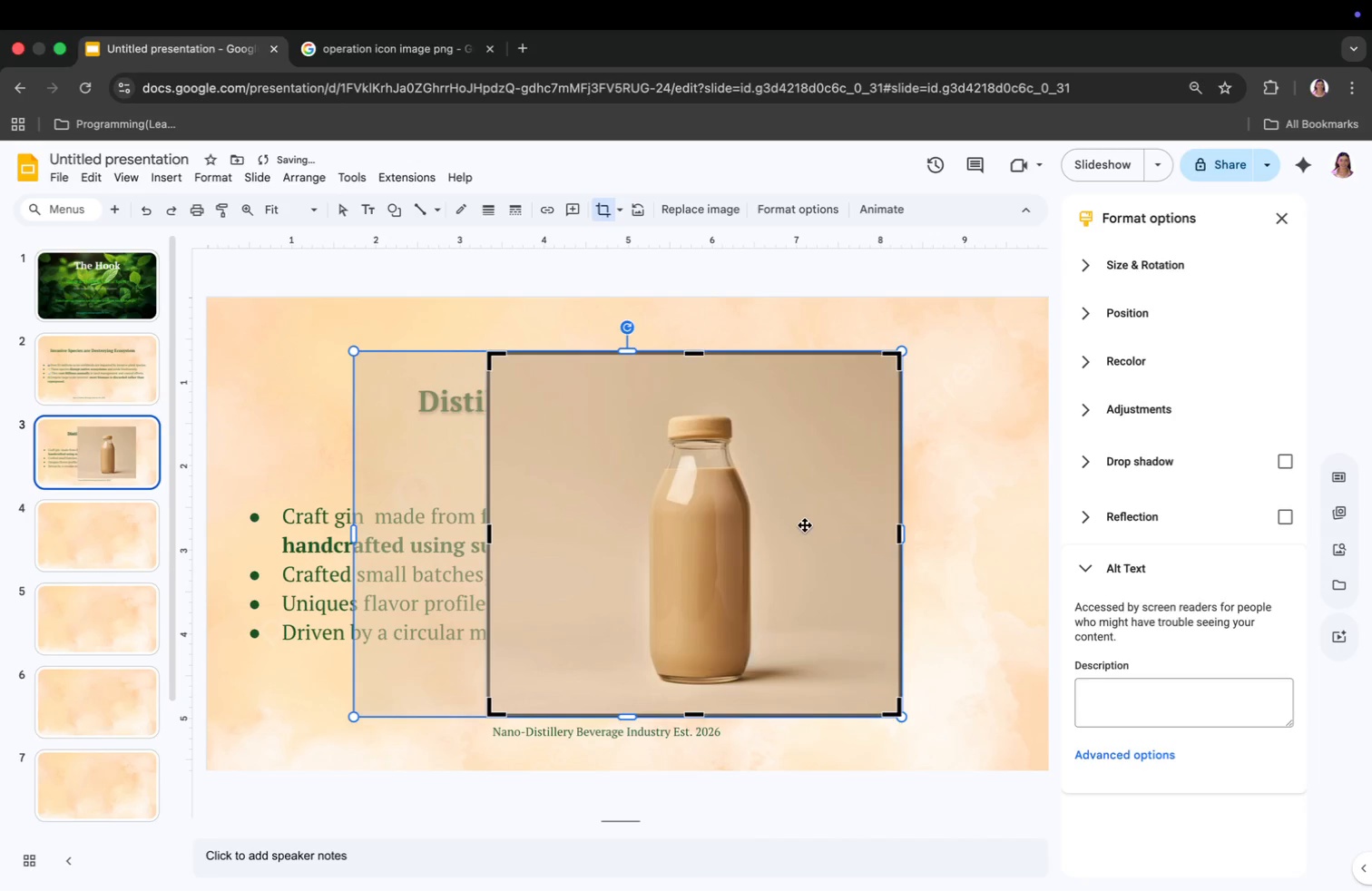 
left_click([956, 539])
 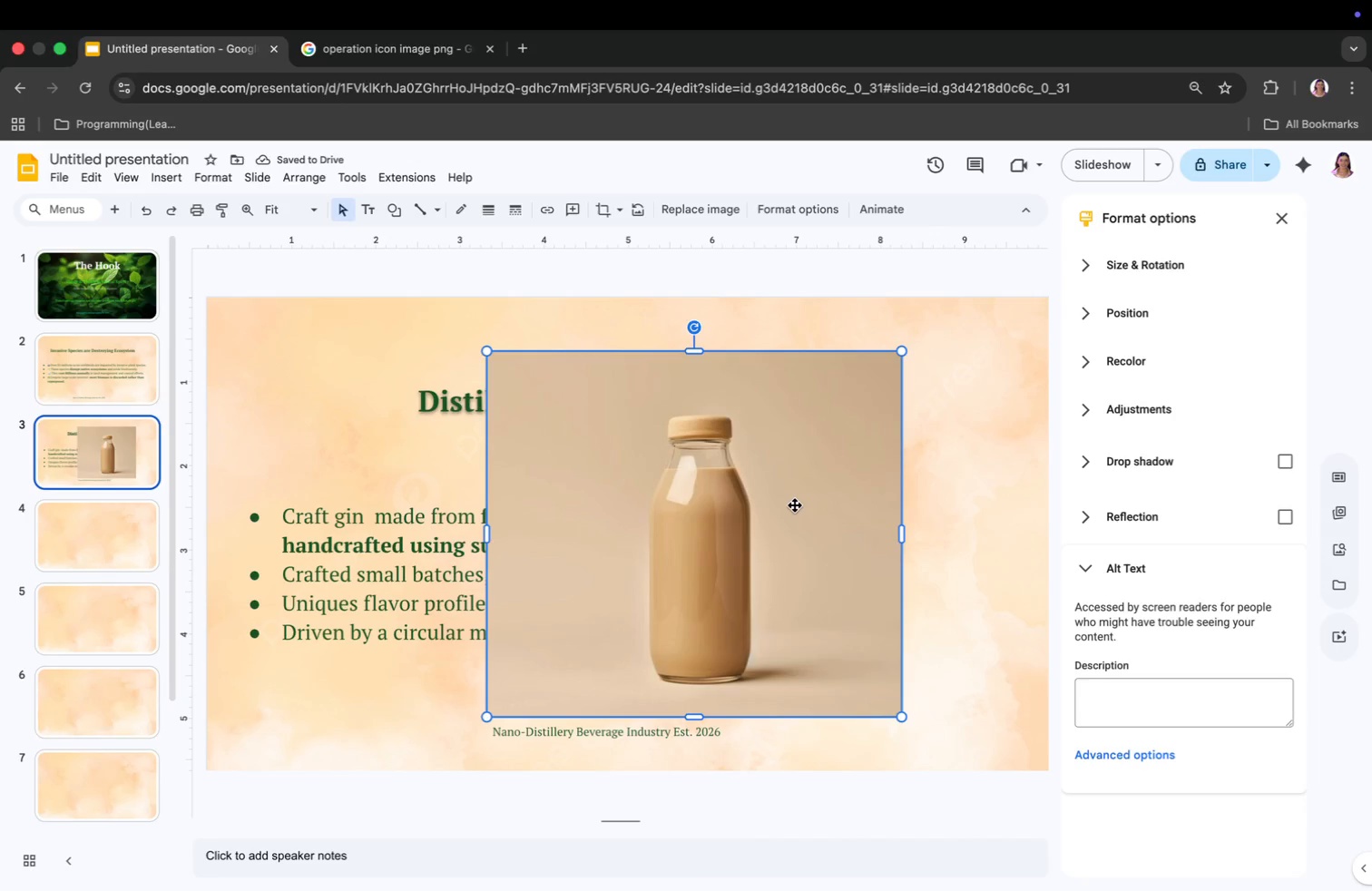 
left_click([795, 505])
 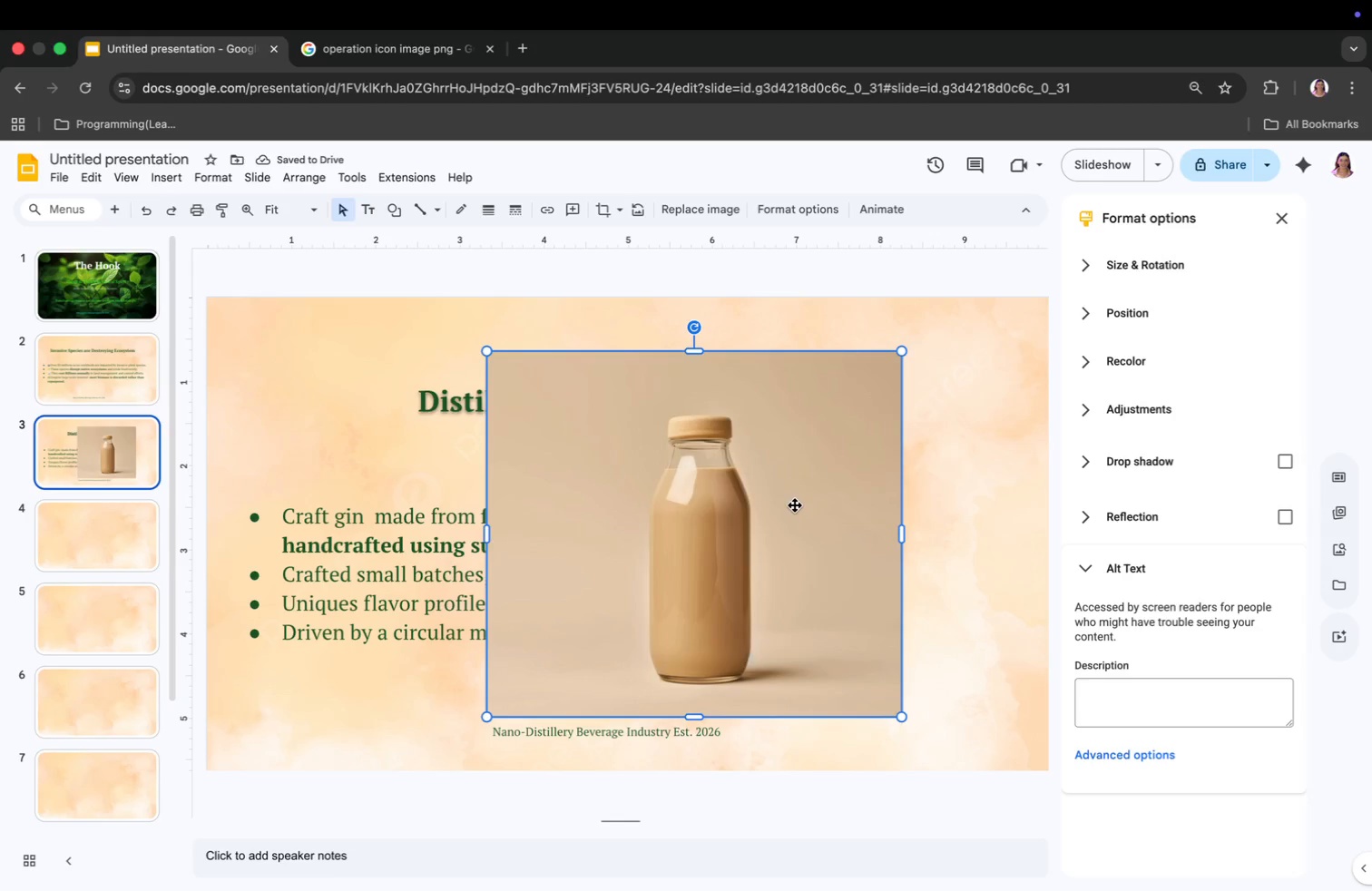 
left_click_drag(start_coordinate=[795, 505], to_coordinate=[896, 485])
 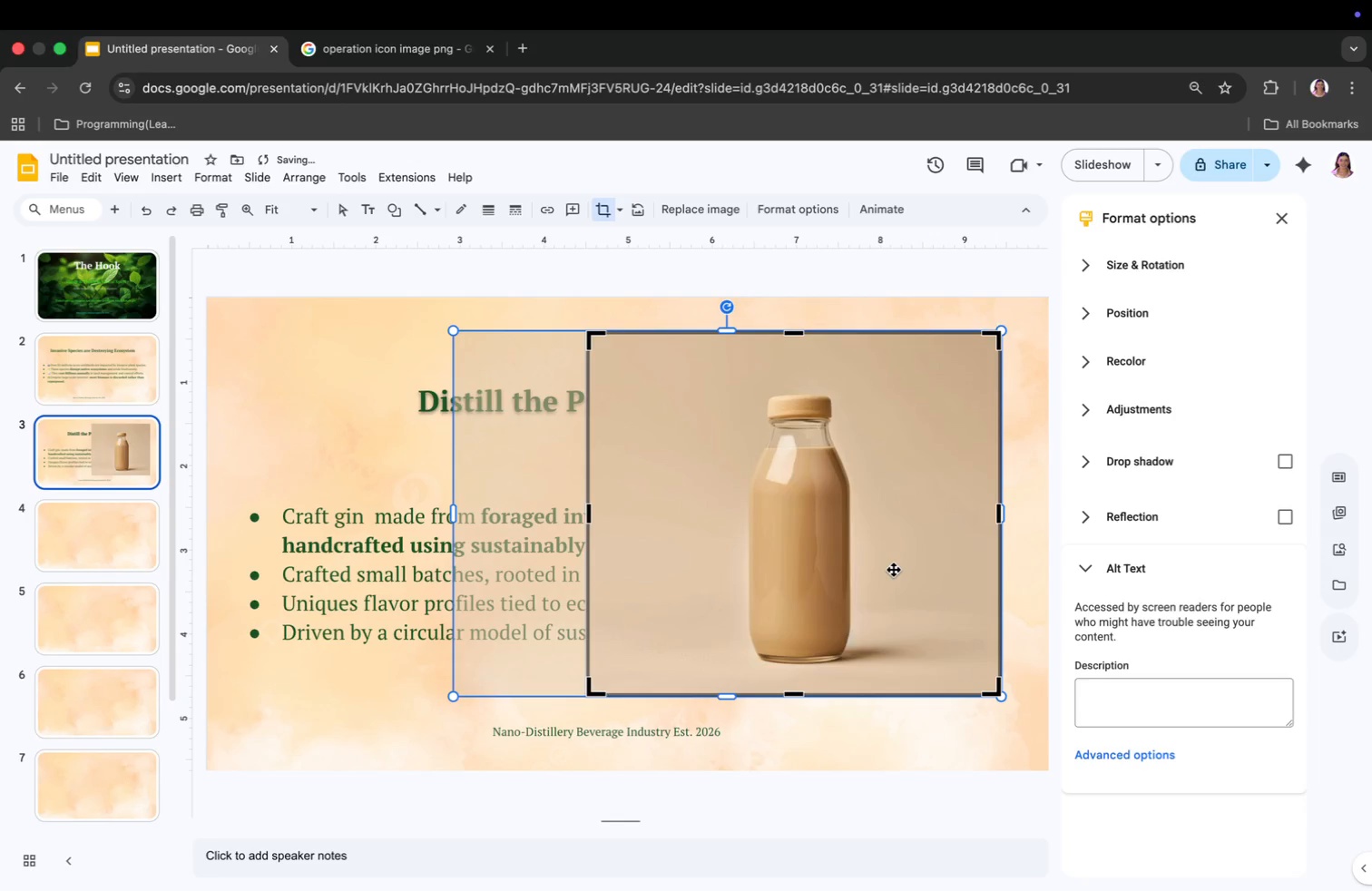 
left_click([749, 521])
 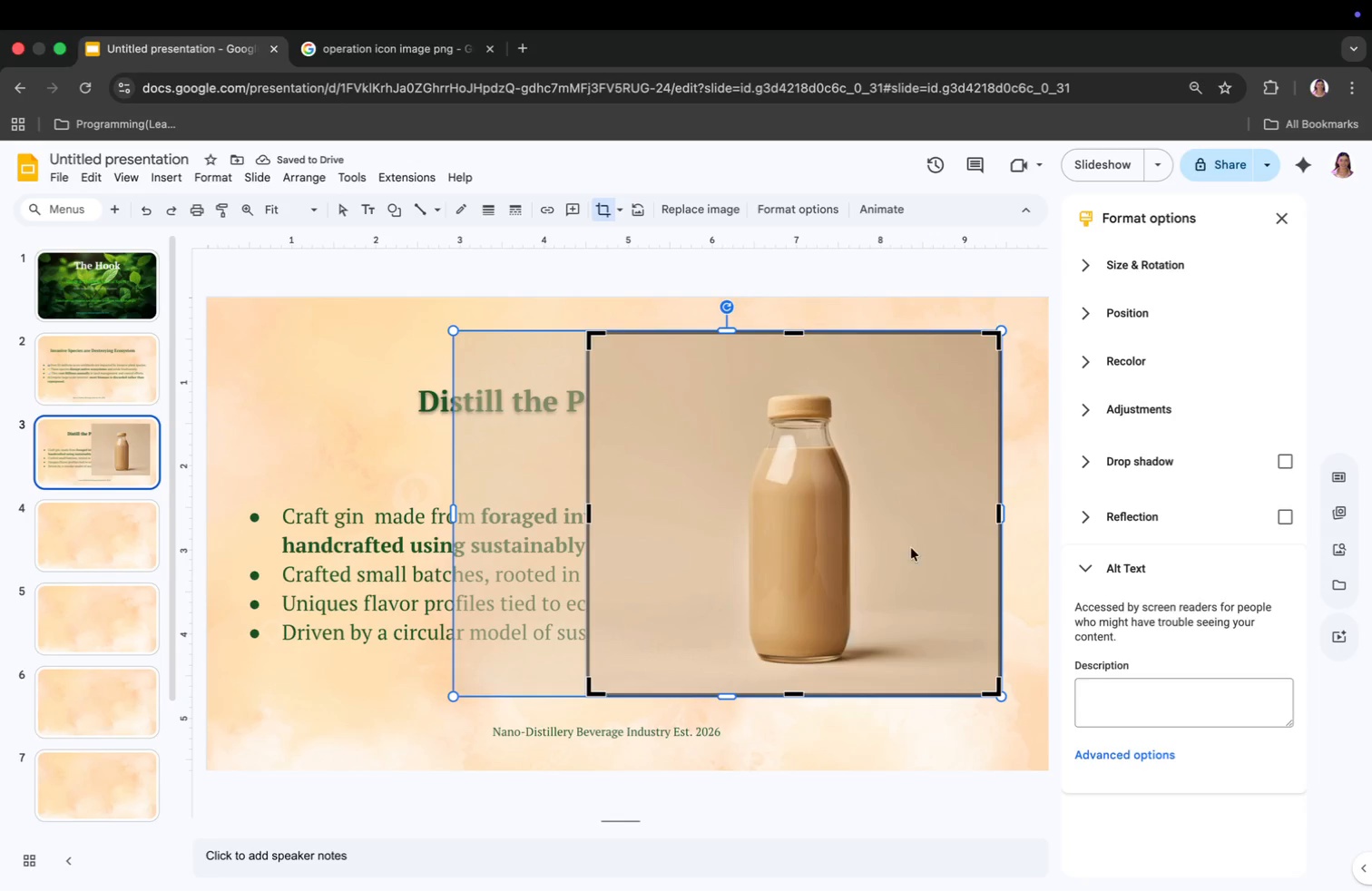 
left_click([911, 548])
 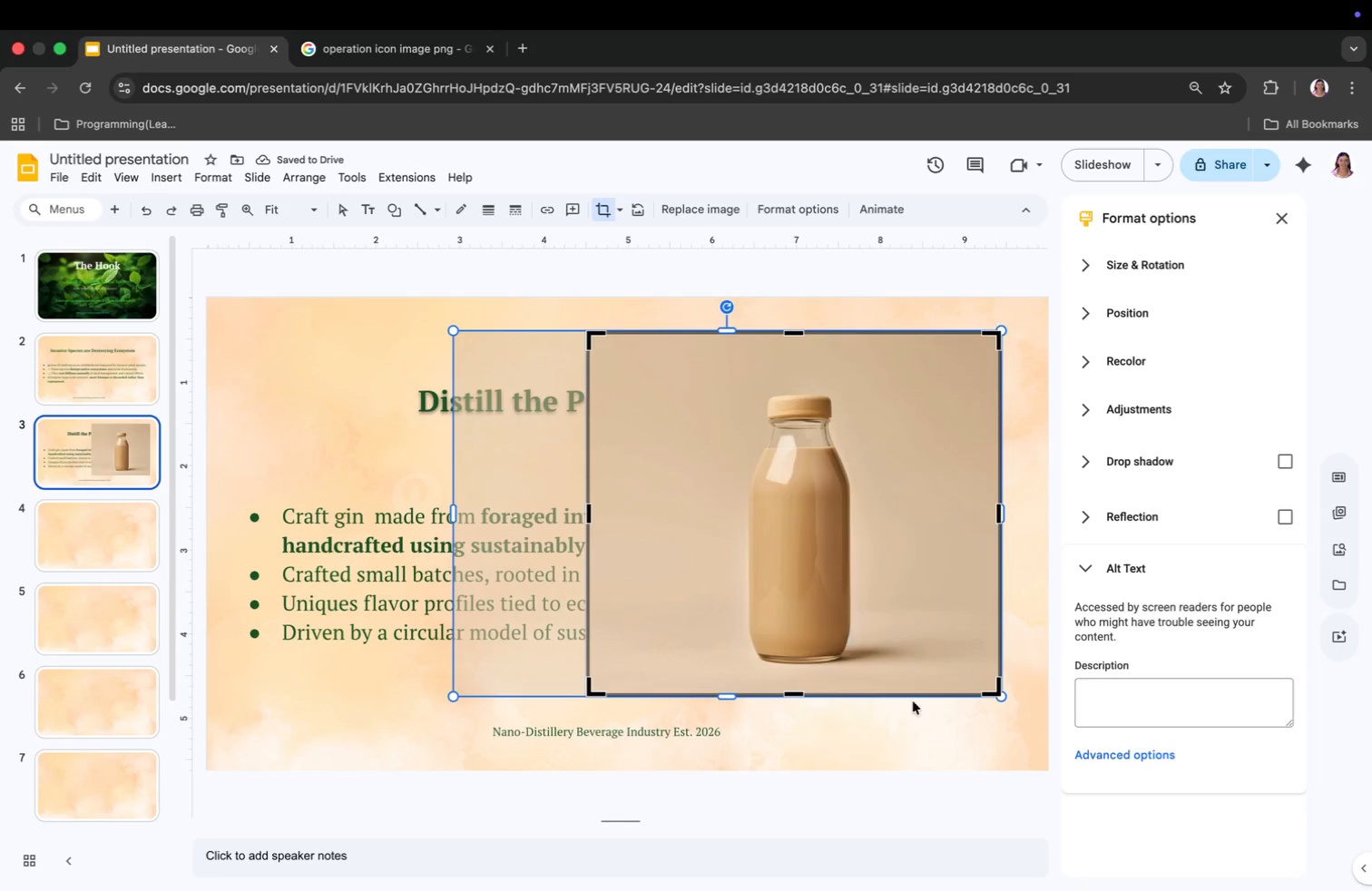 
left_click([915, 711])
 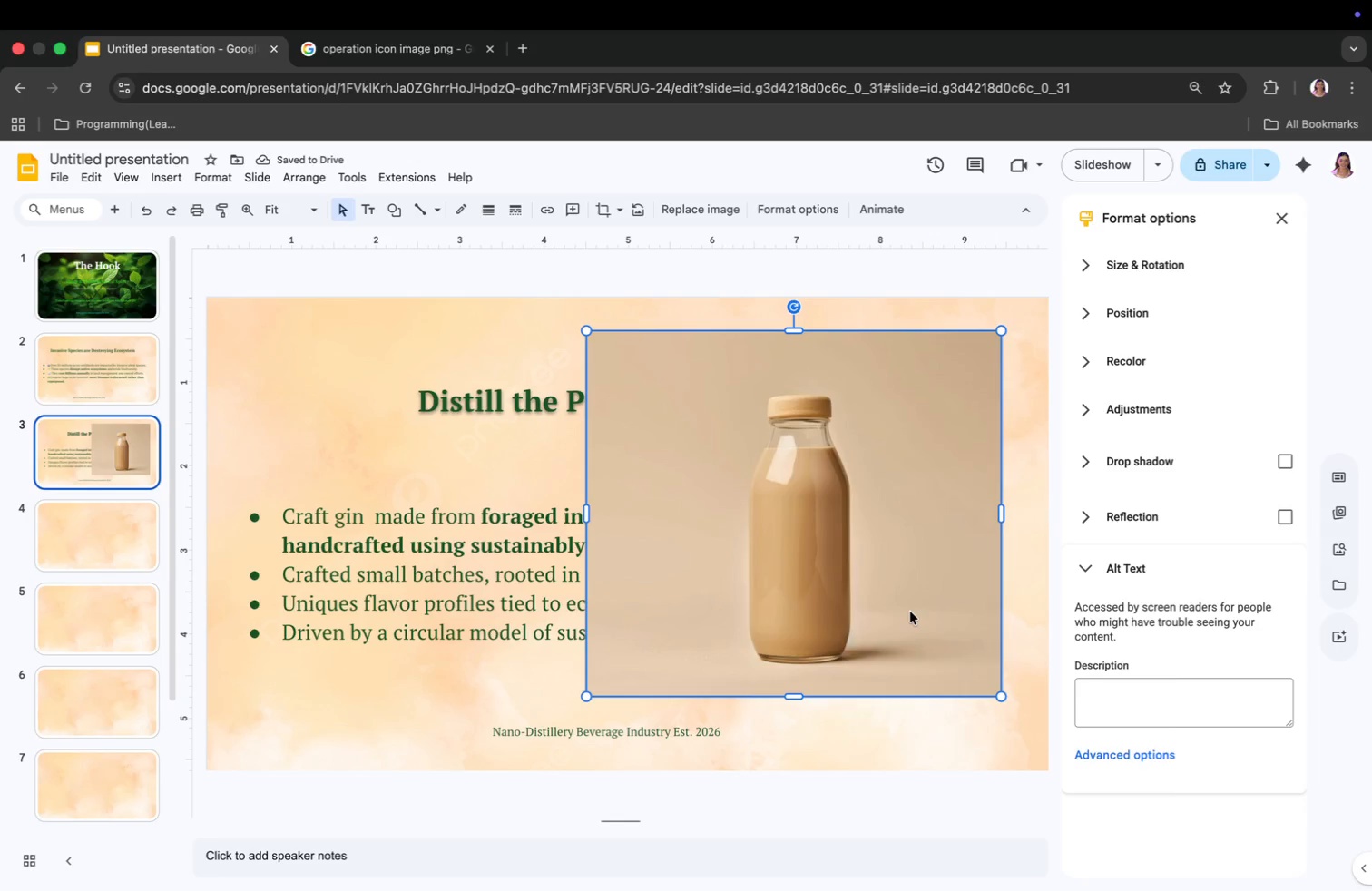 
right_click([910, 612])
 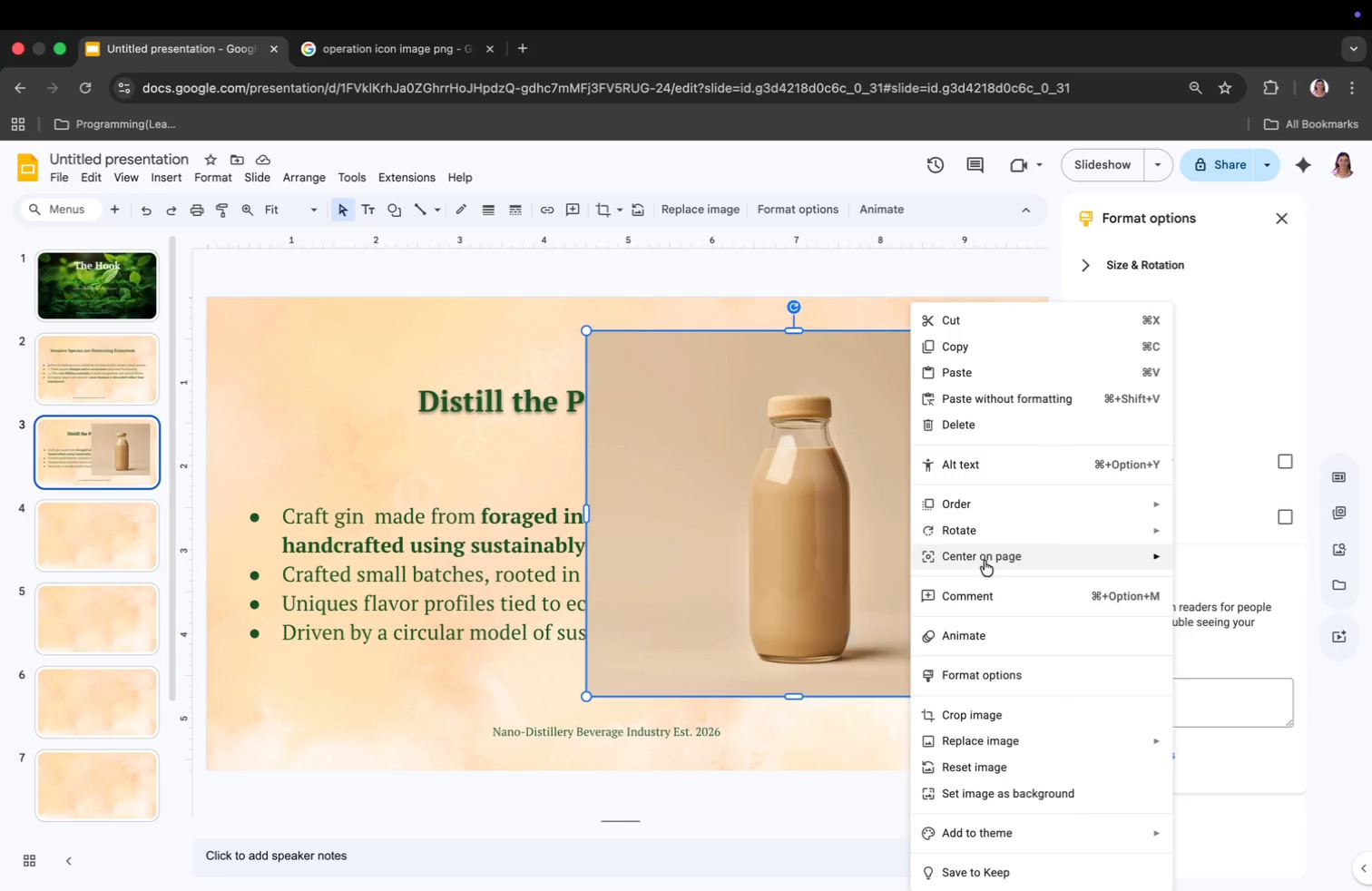 
mouse_move([971, 517])
 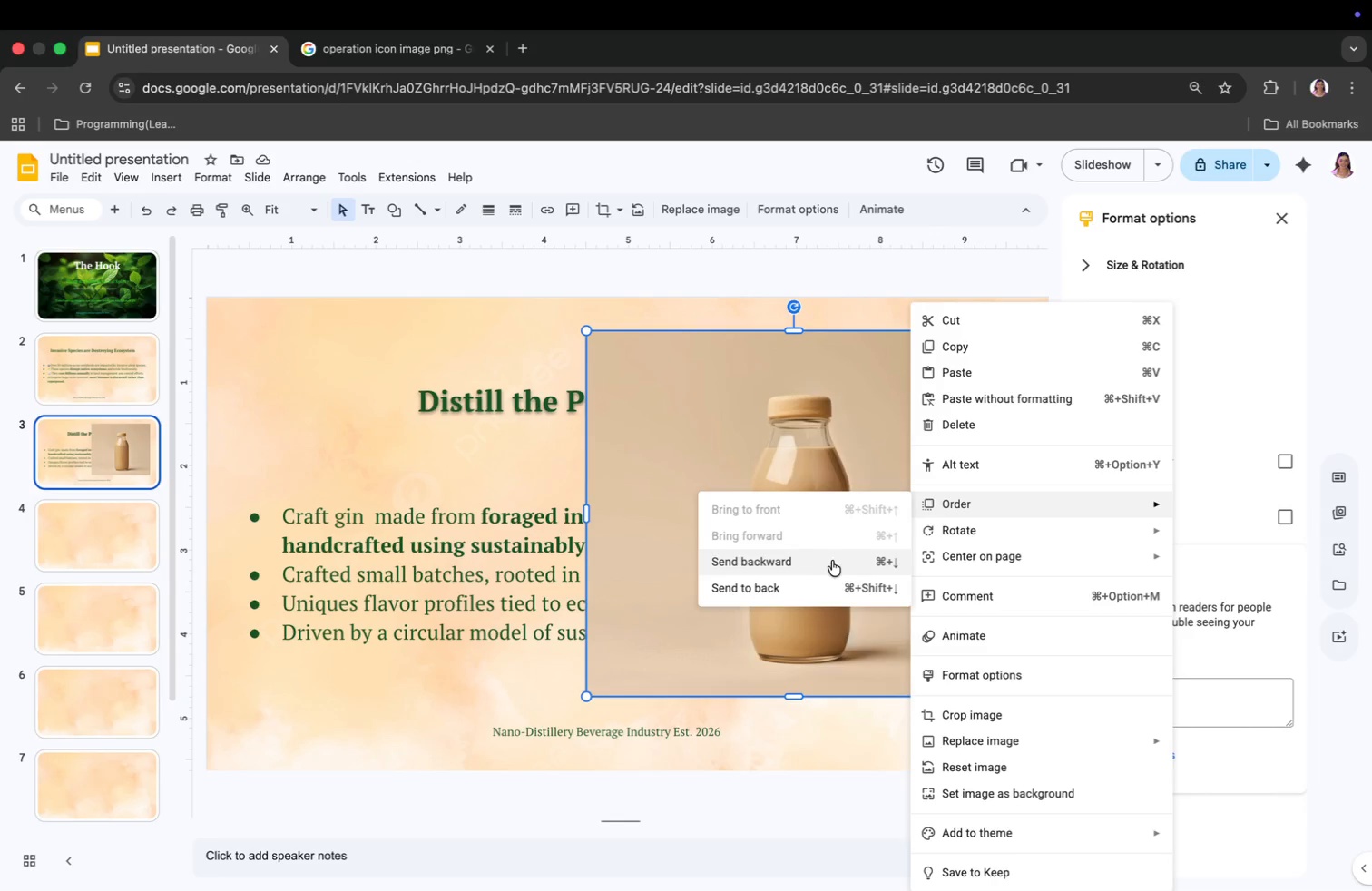 
left_click([828, 586])
 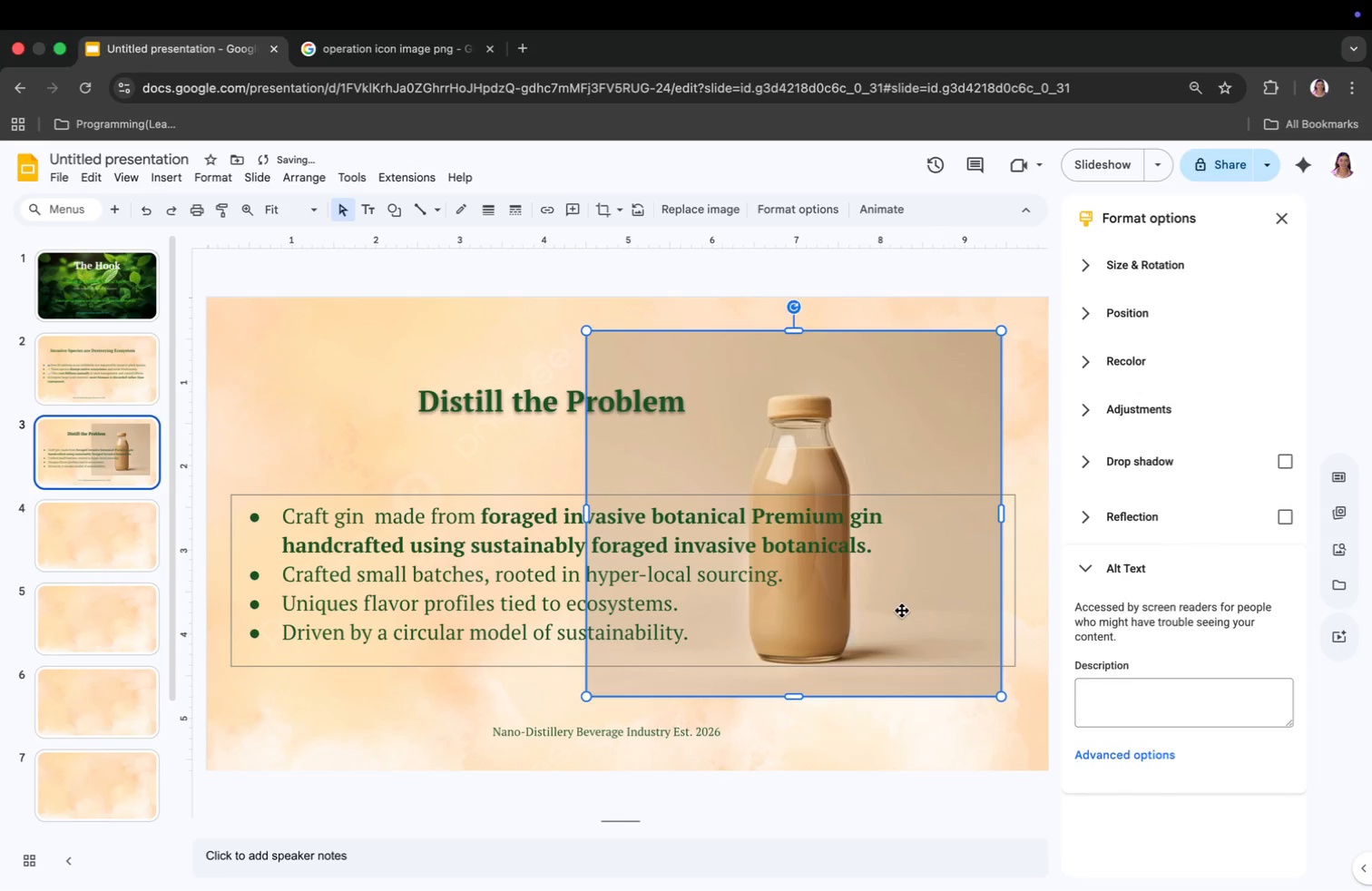 
left_click([876, 744])
 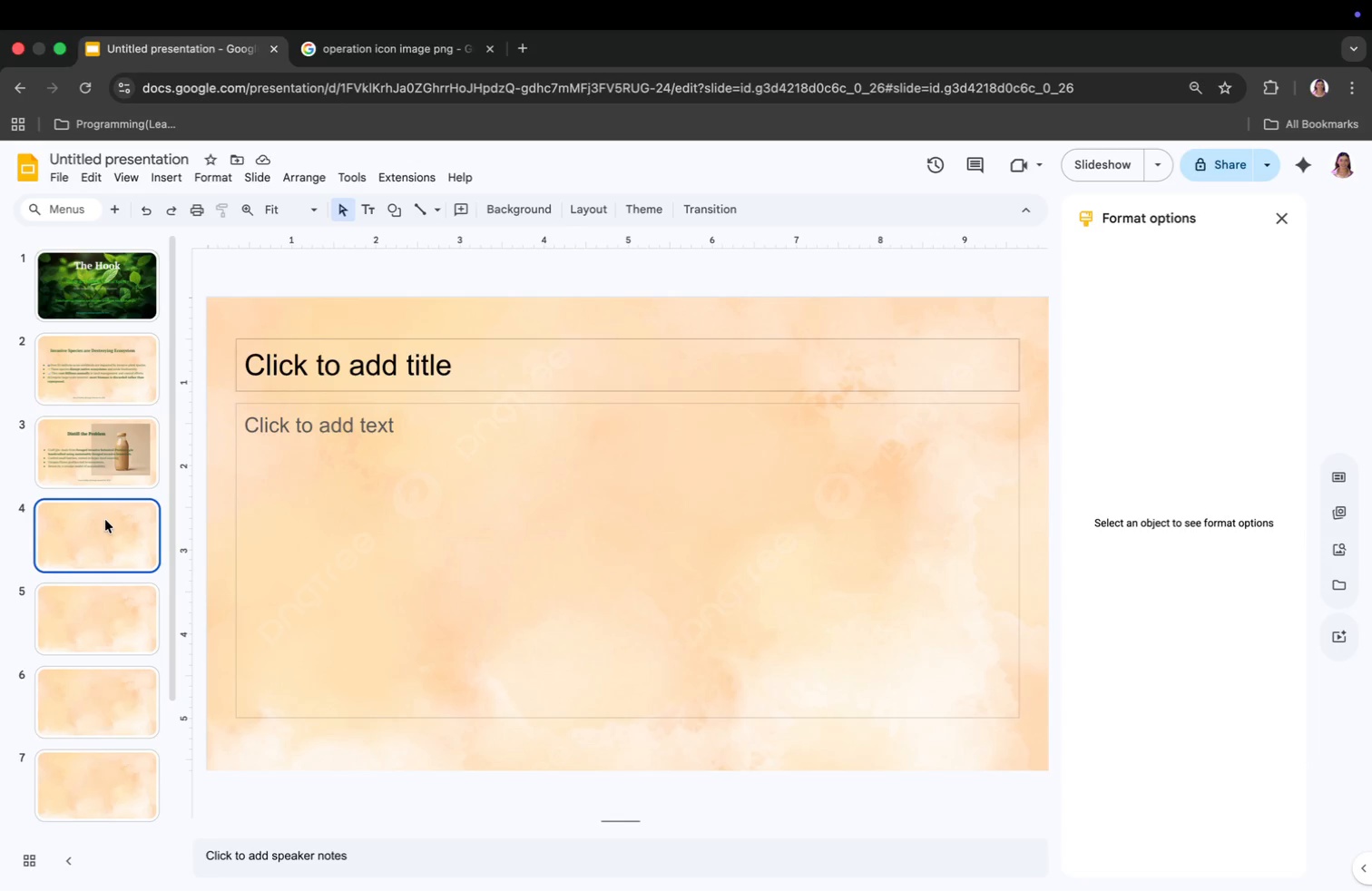 
wait(6.76)
 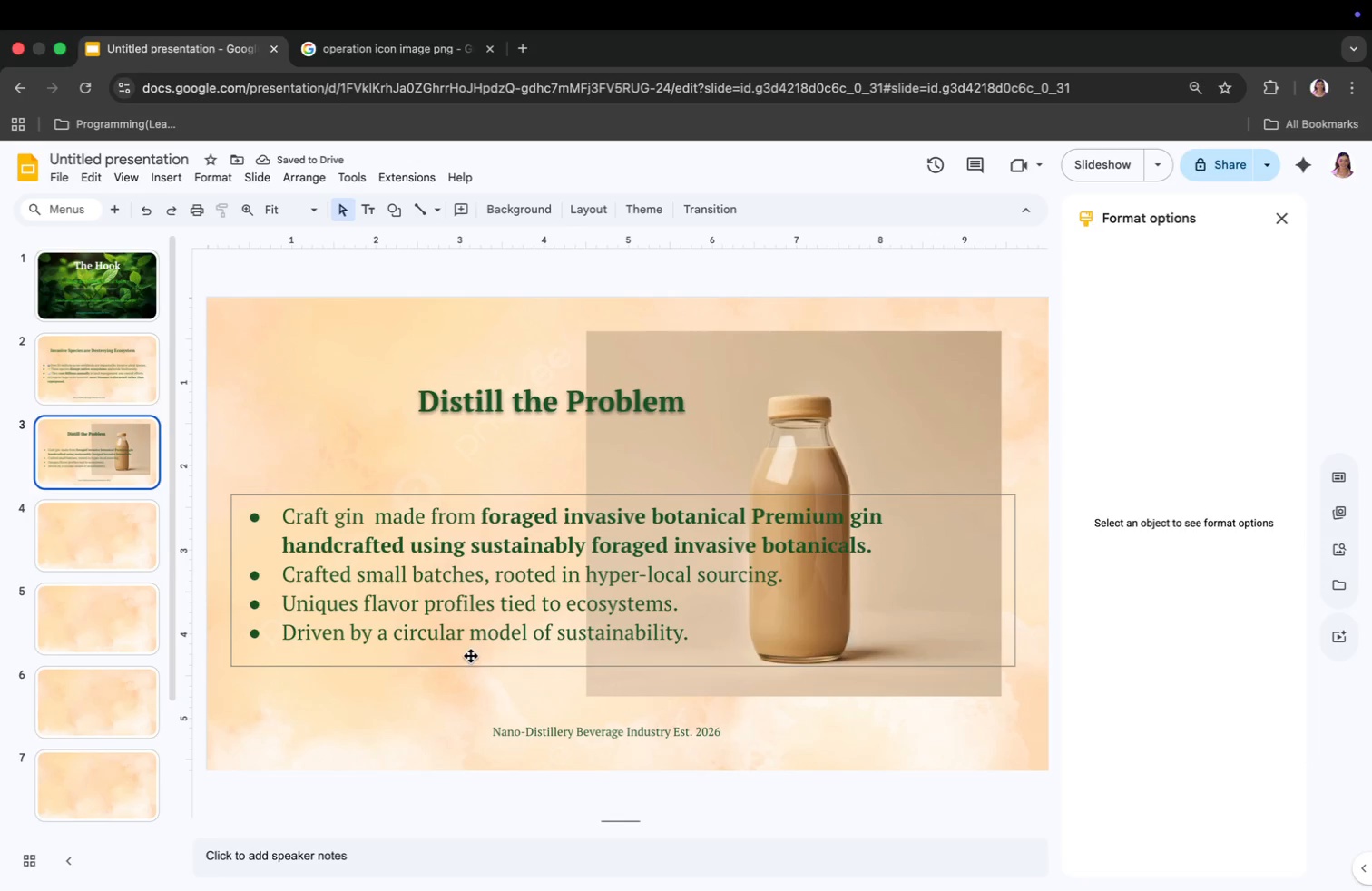 
left_click([94, 437])
 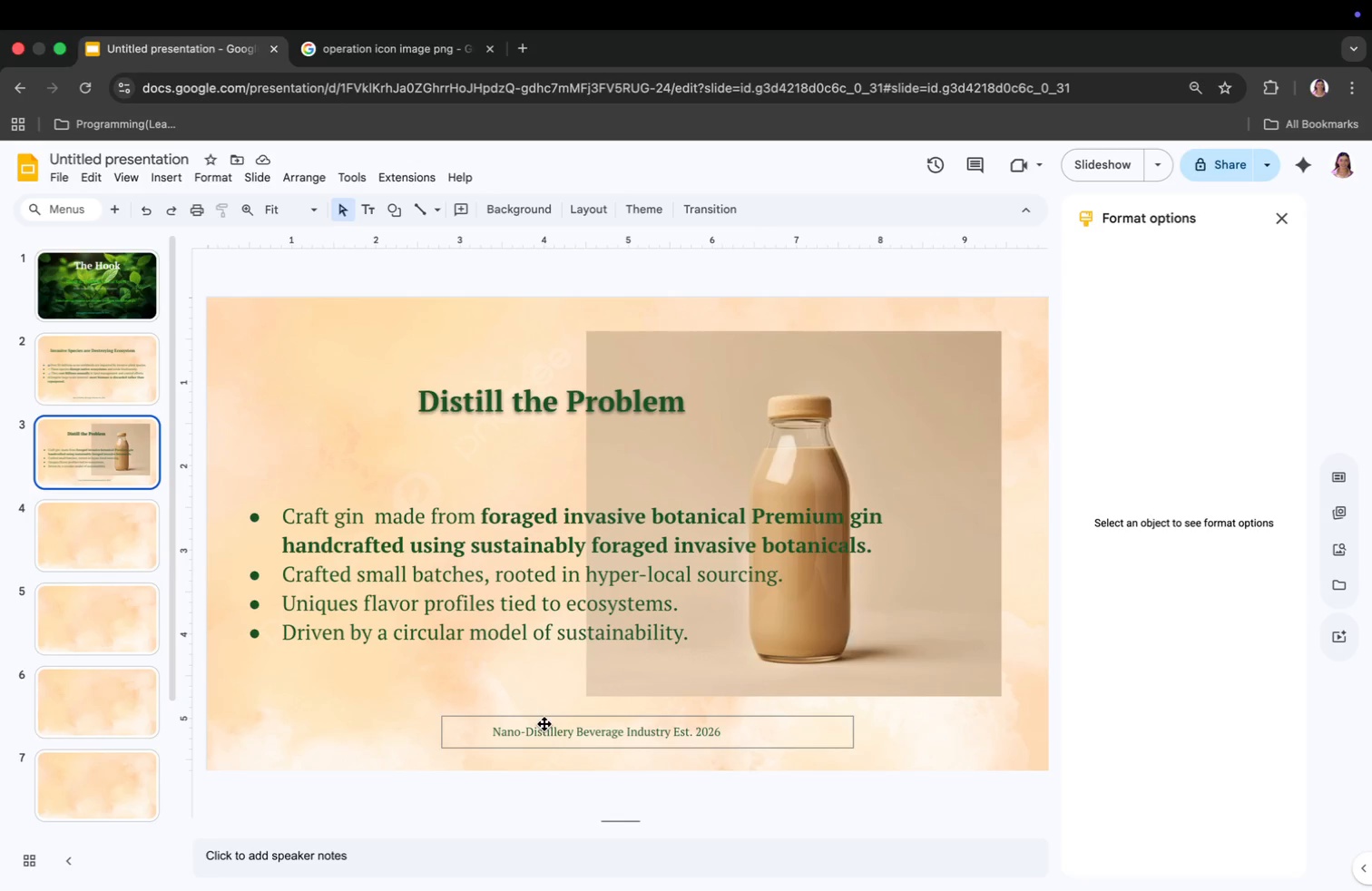 
left_click([552, 738])
 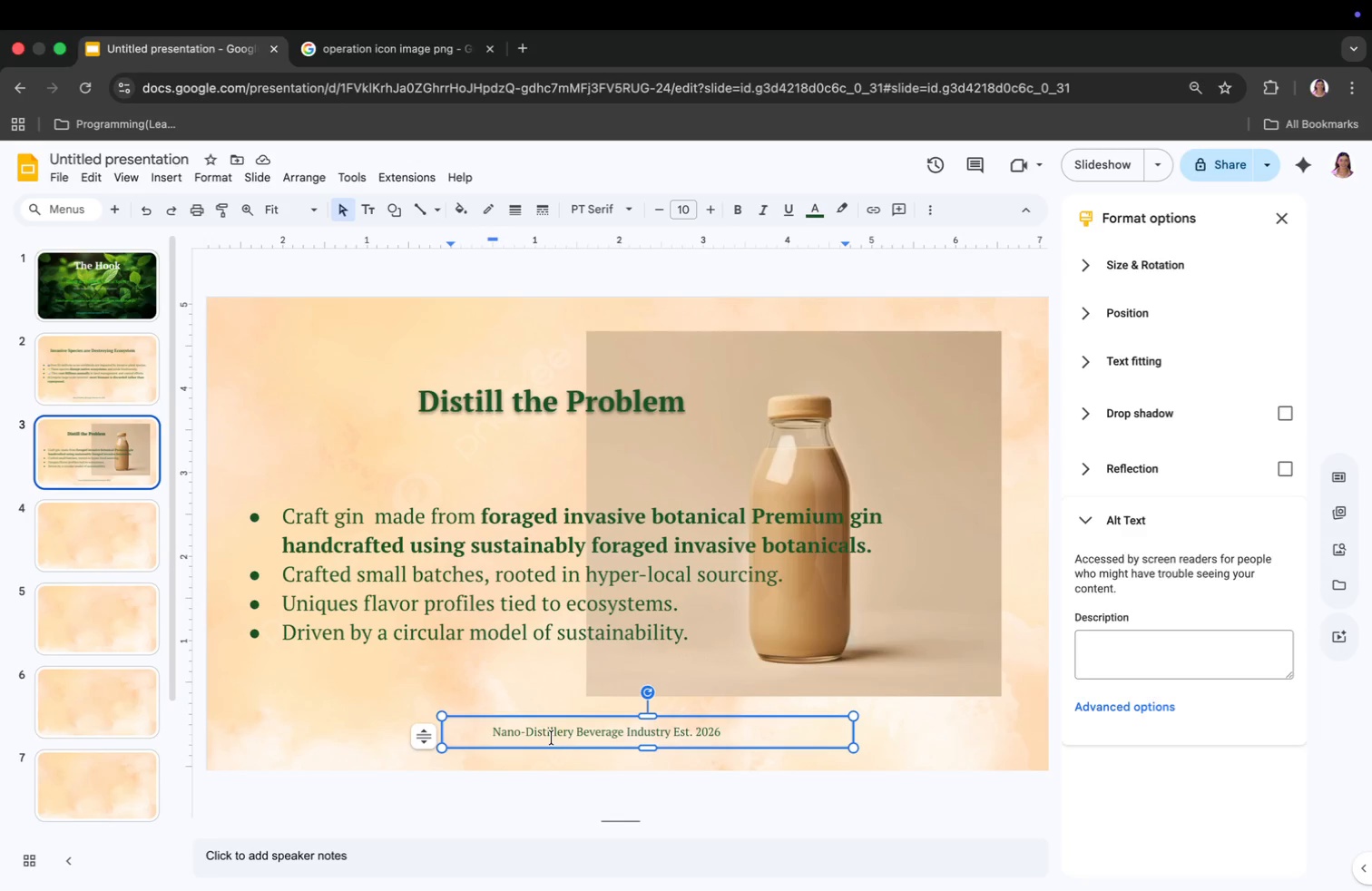 
key(Meta+CommandLeft)
 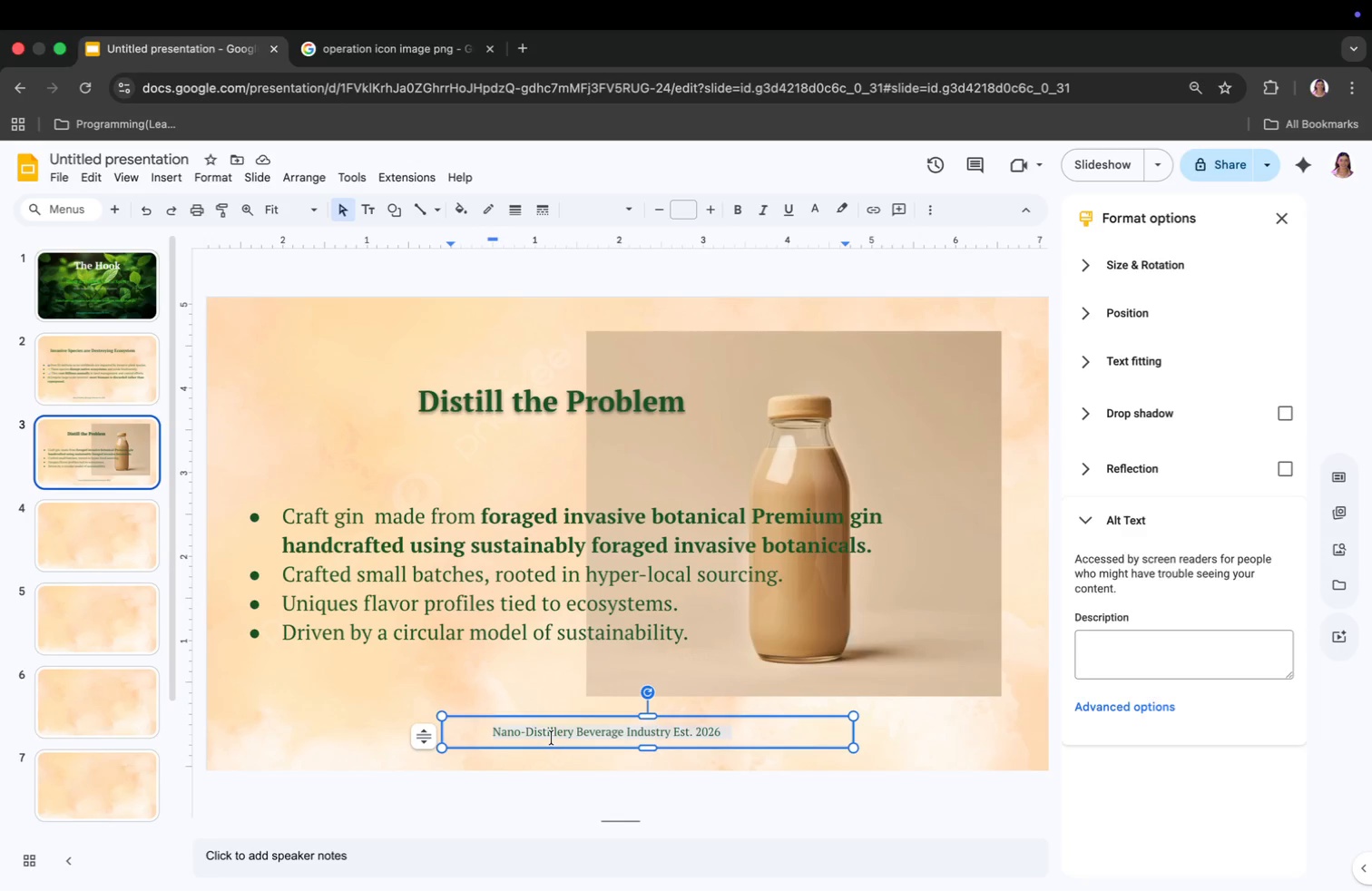 
key(Meta+A)
 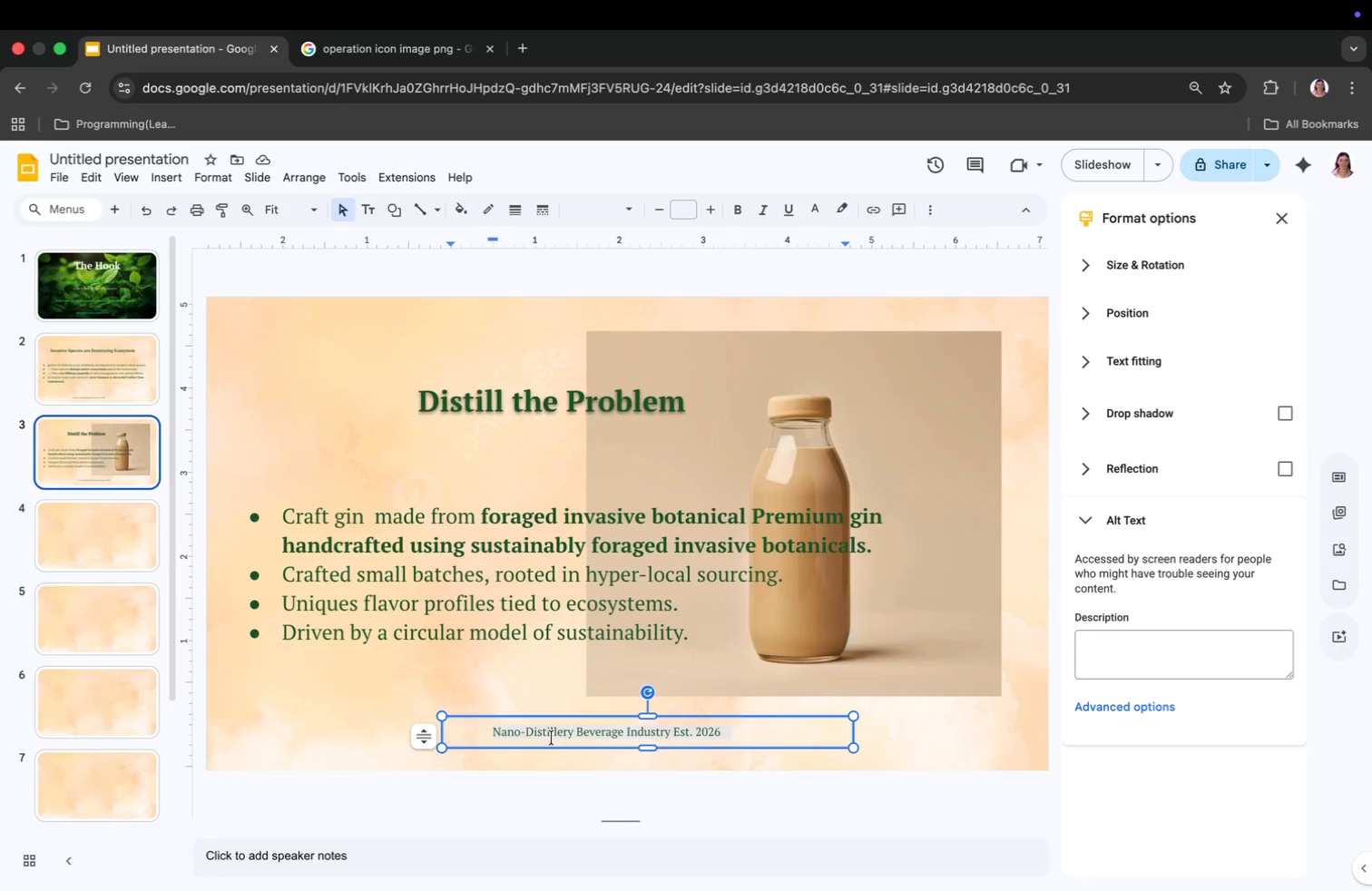 
key(Meta+CommandLeft)
 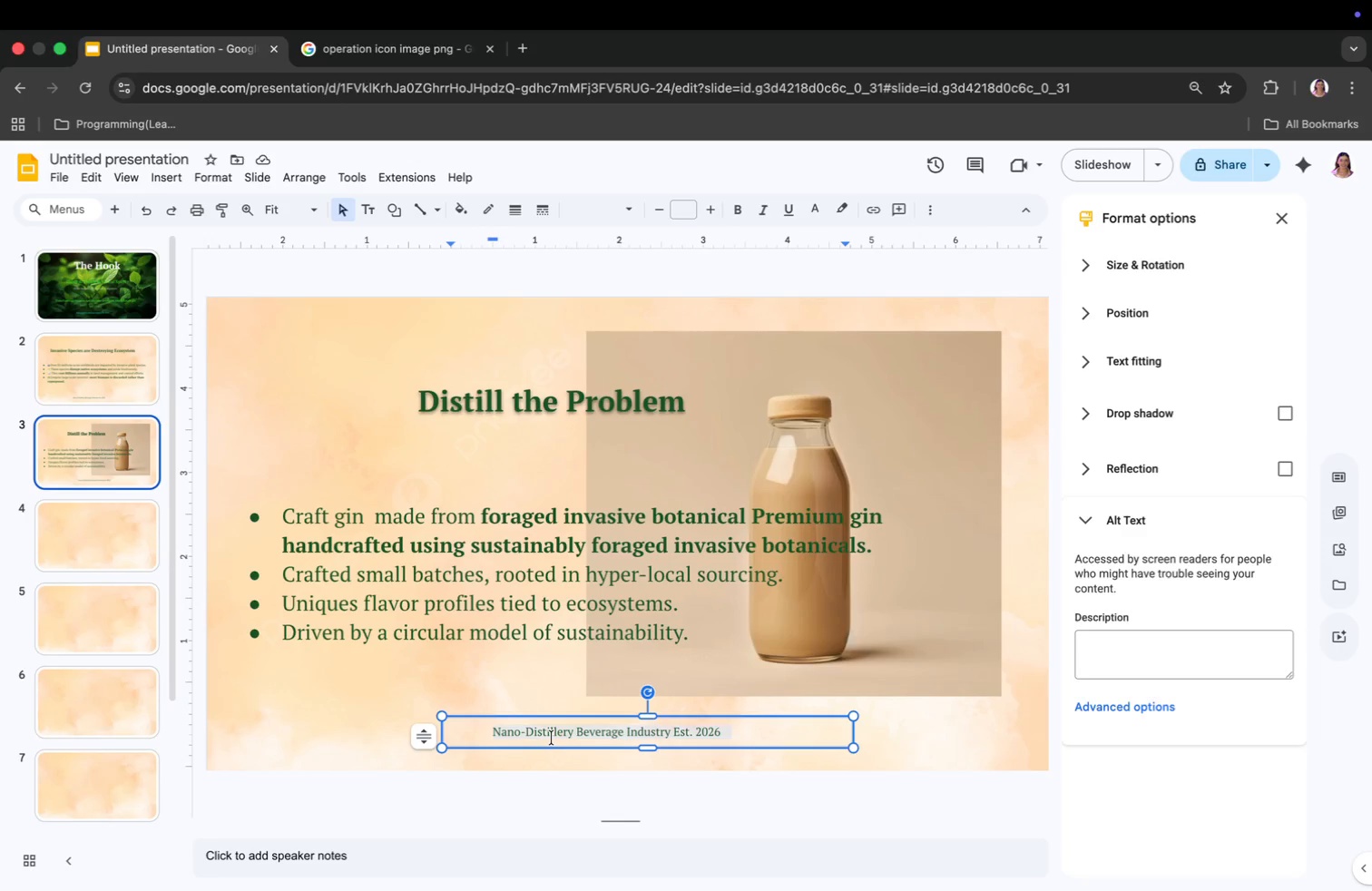 
key(Meta+C)
 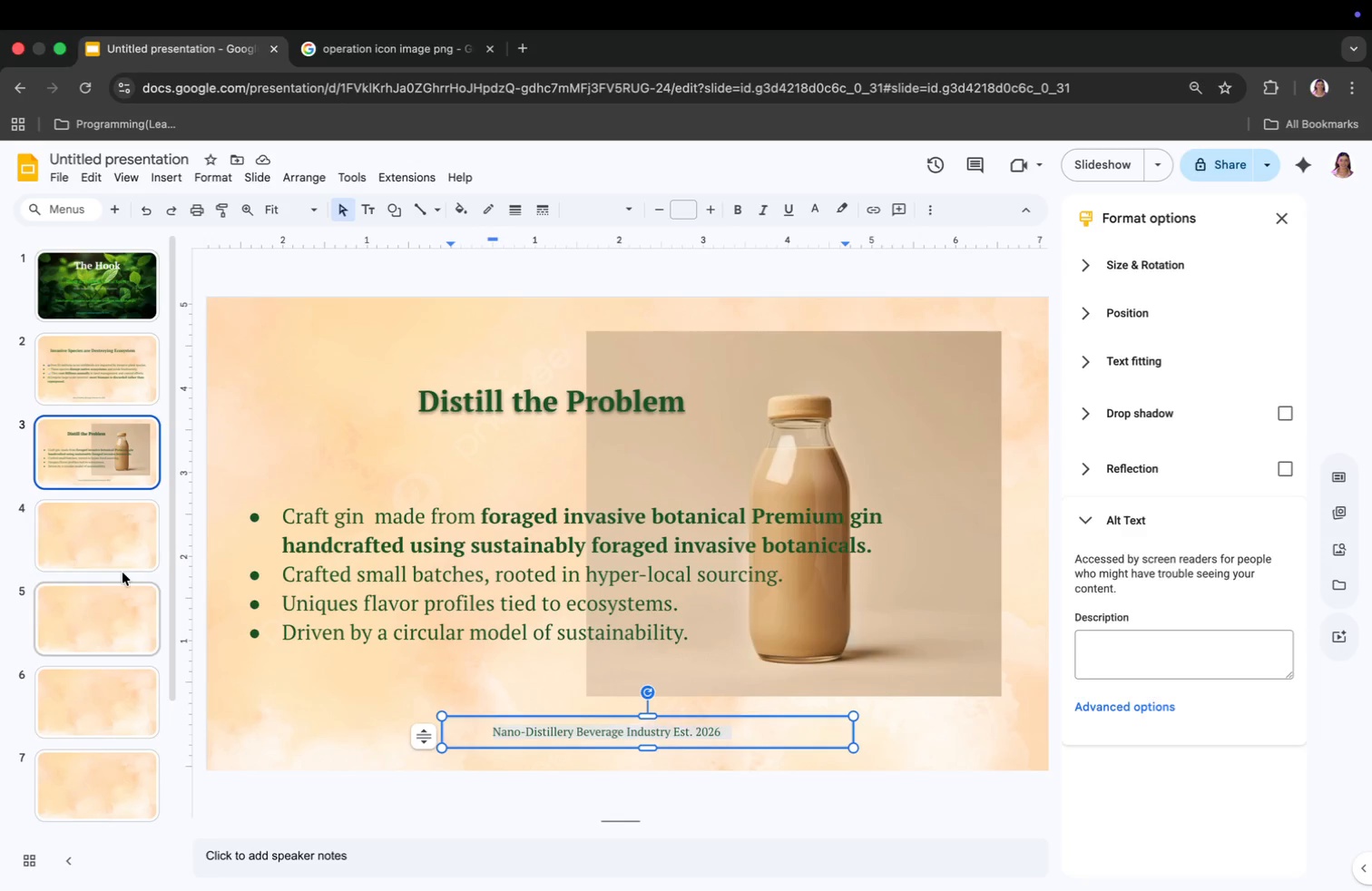 
left_click([98, 554])
 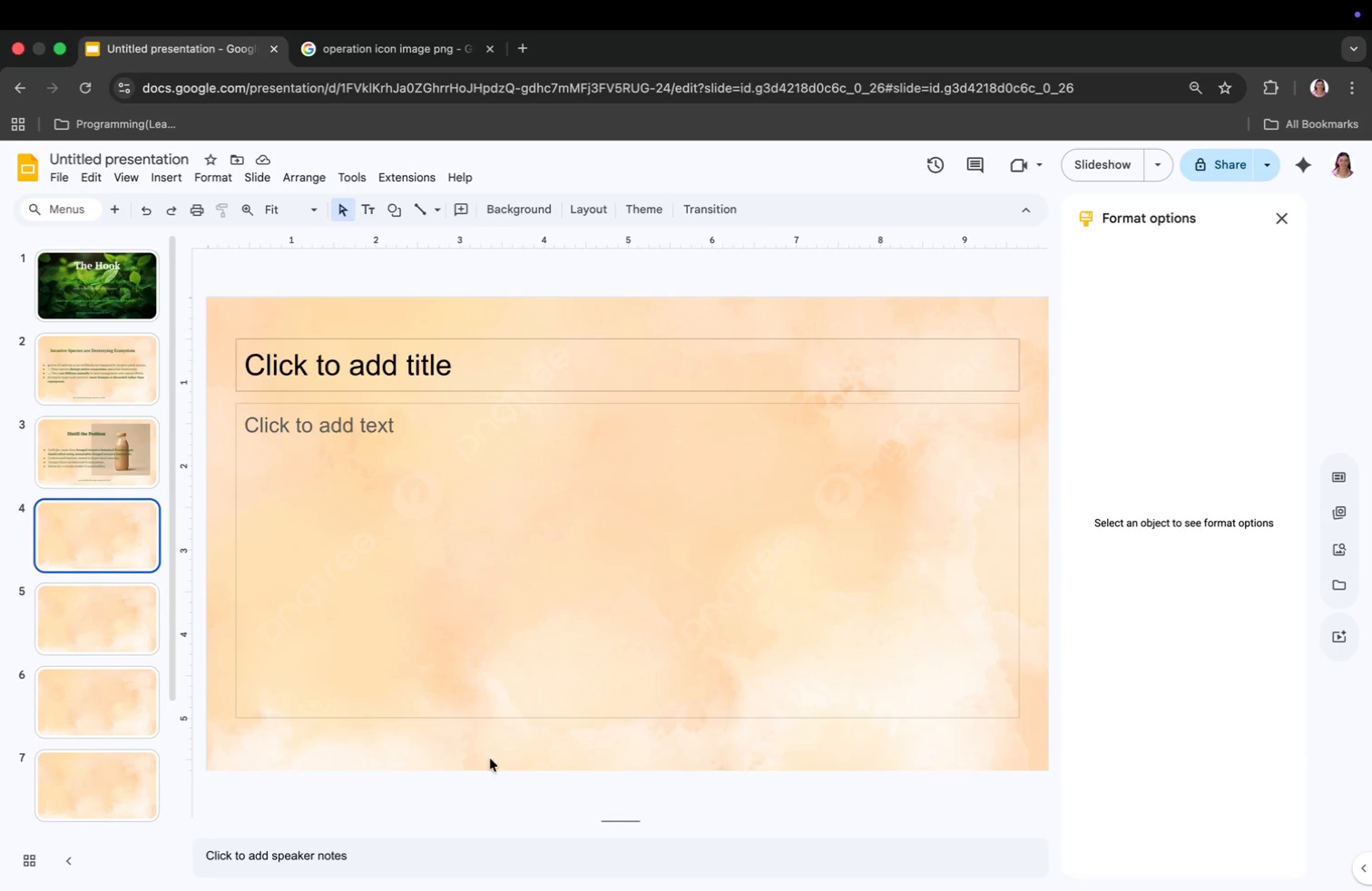 
left_click([544, 720])
 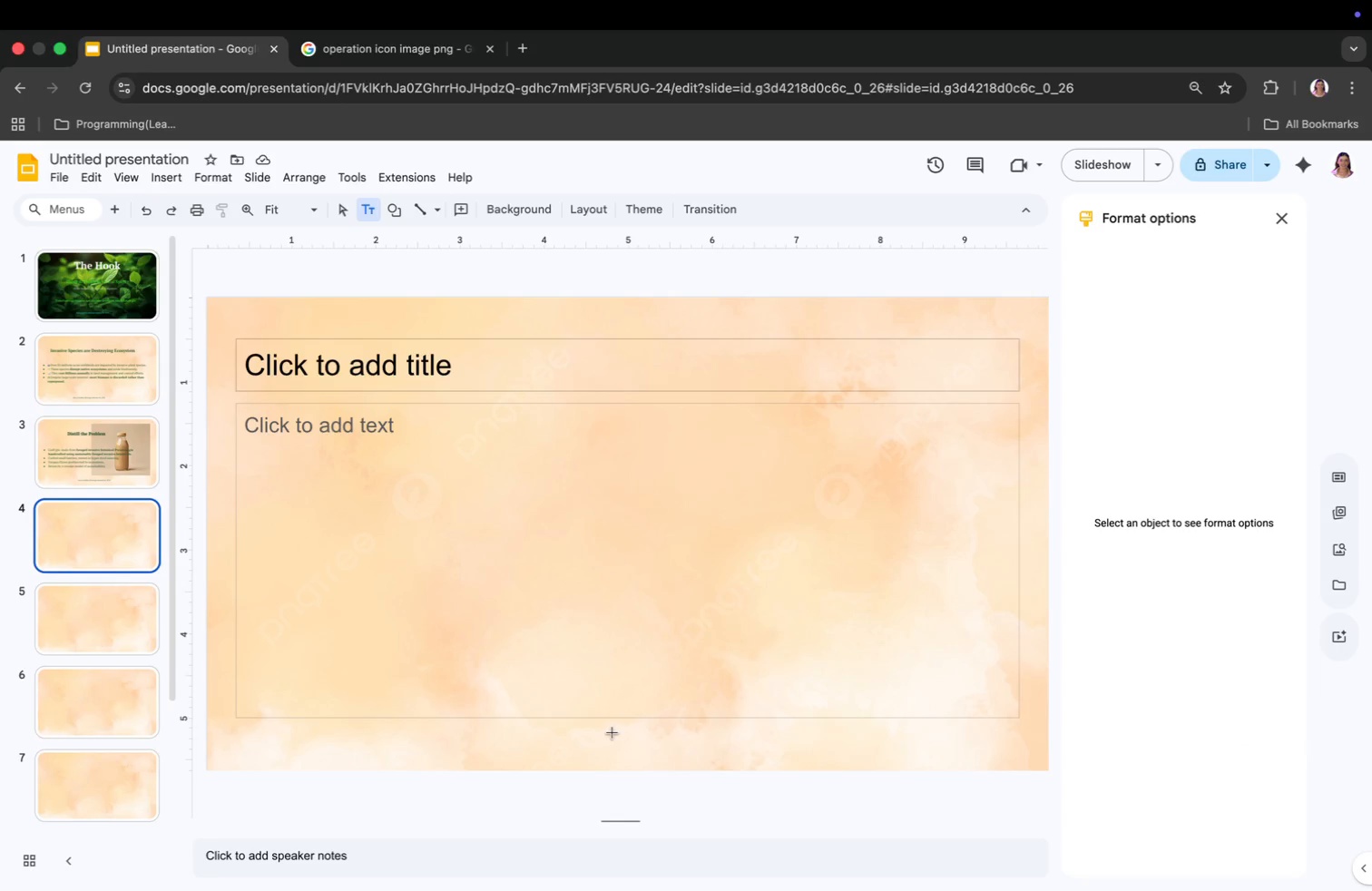 
wait(6.13)
 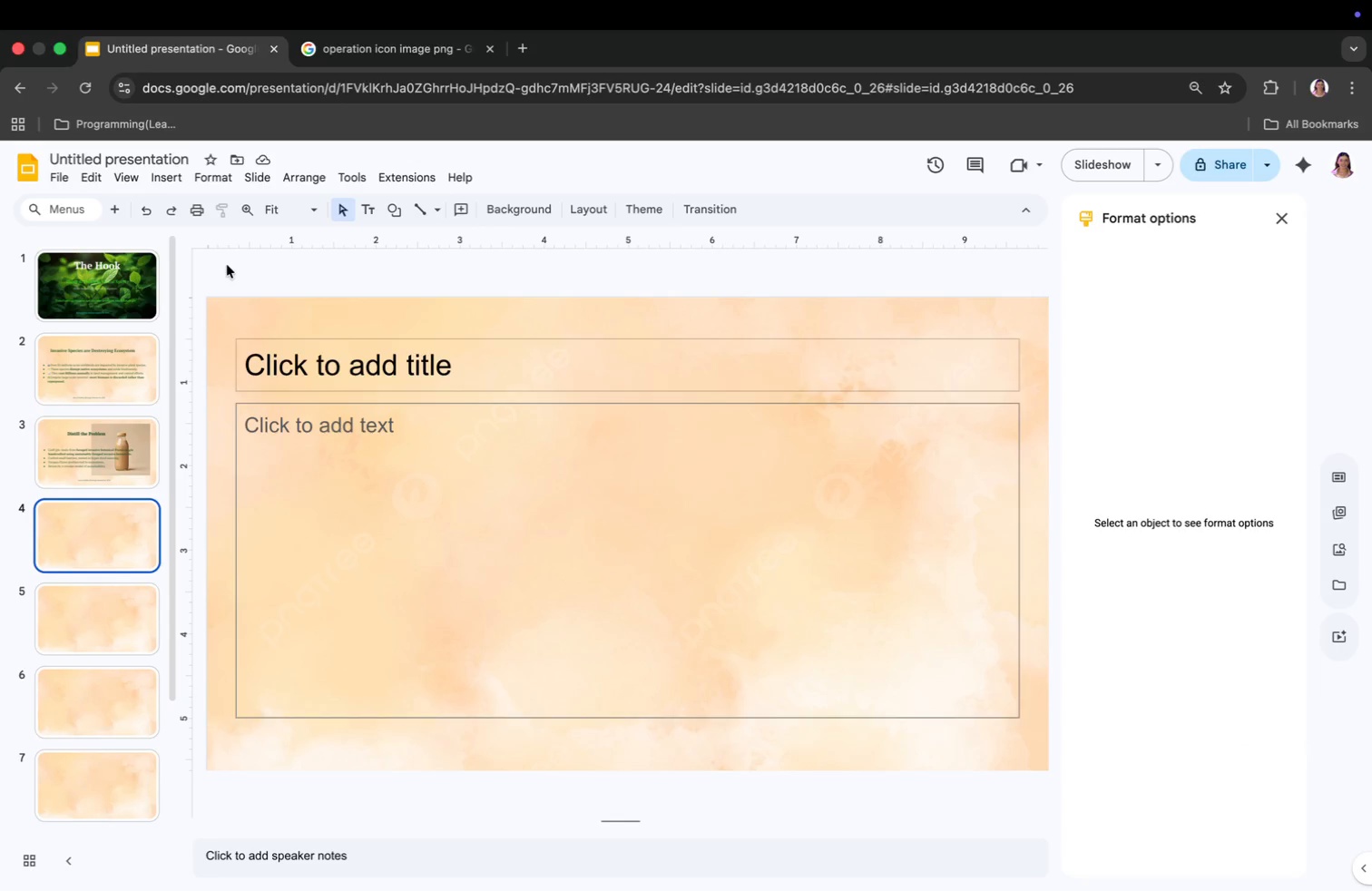 
key(Meta+CommandLeft)
 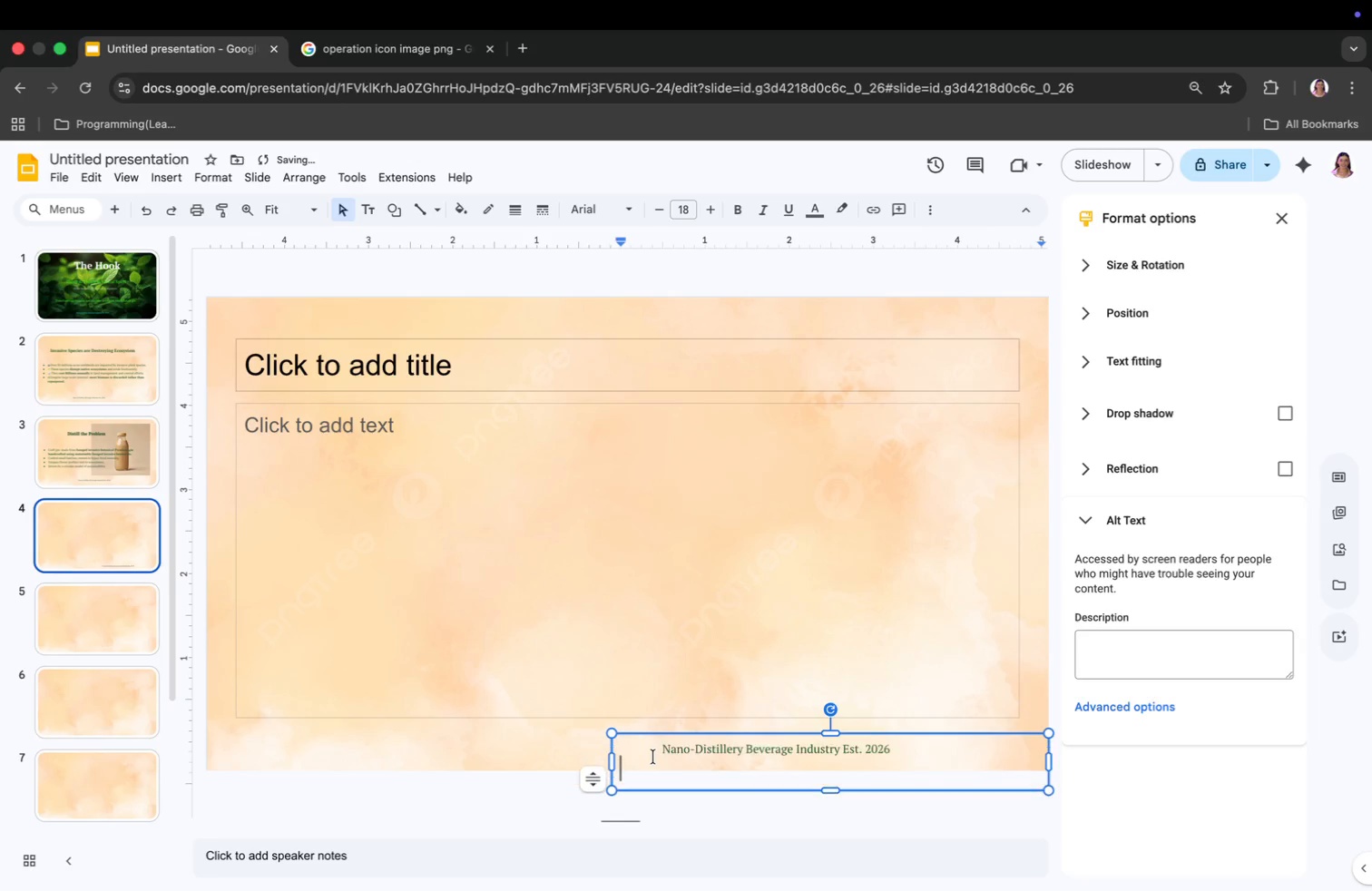 
key(Meta+V)
 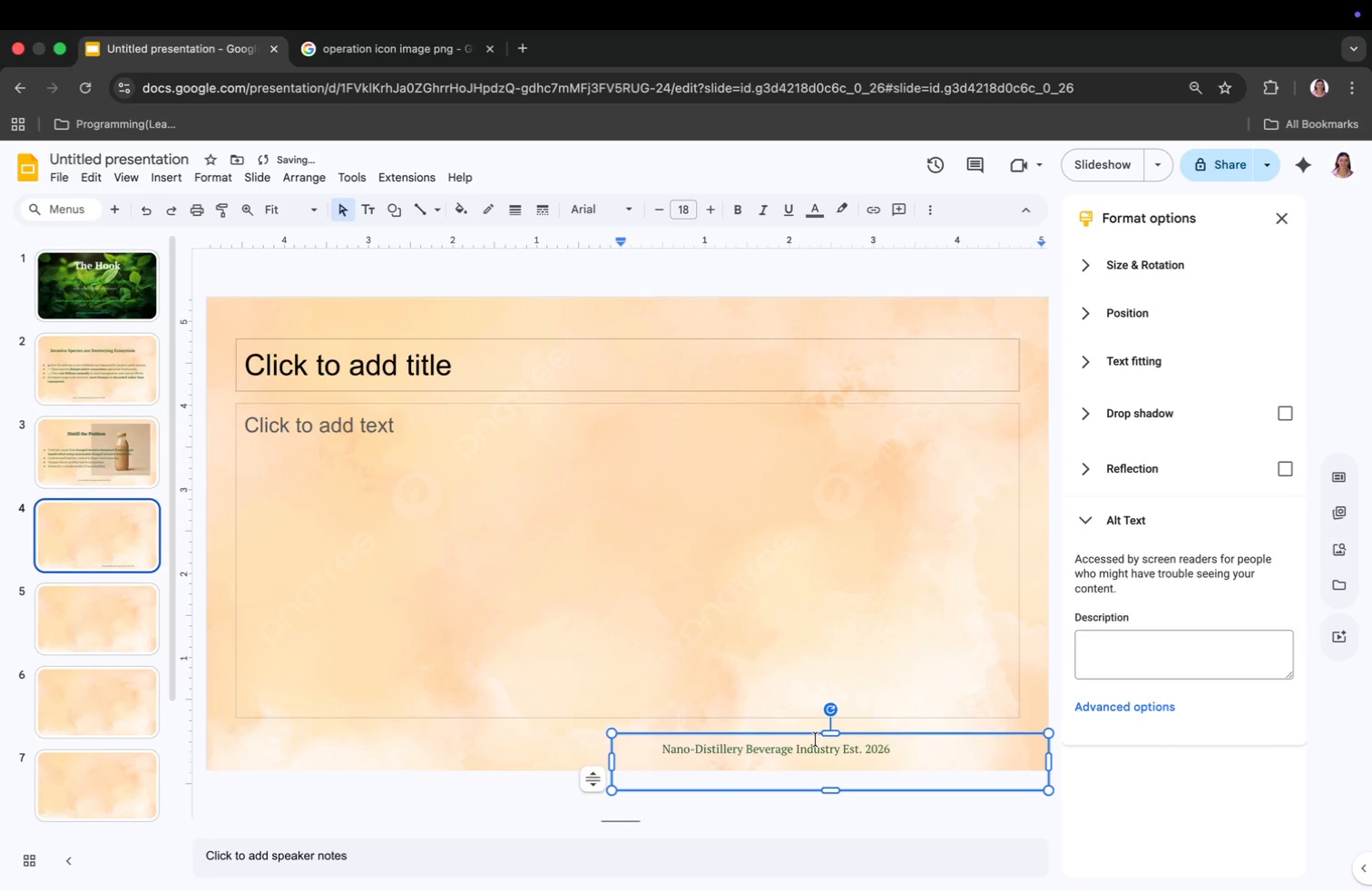 
left_click_drag(start_coordinate=[817, 738], to_coordinate=[612, 702])
 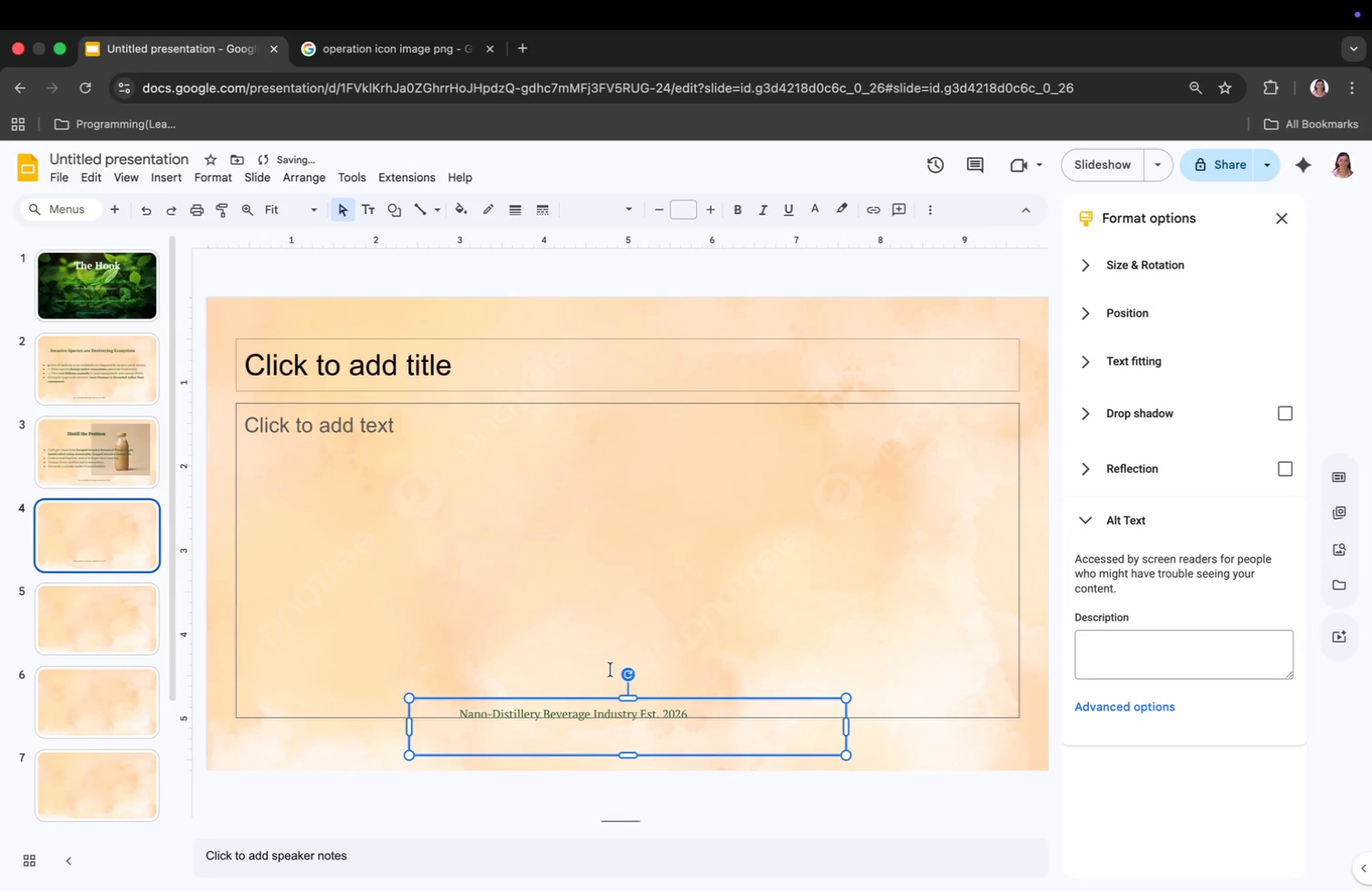 
left_click([608, 661])
 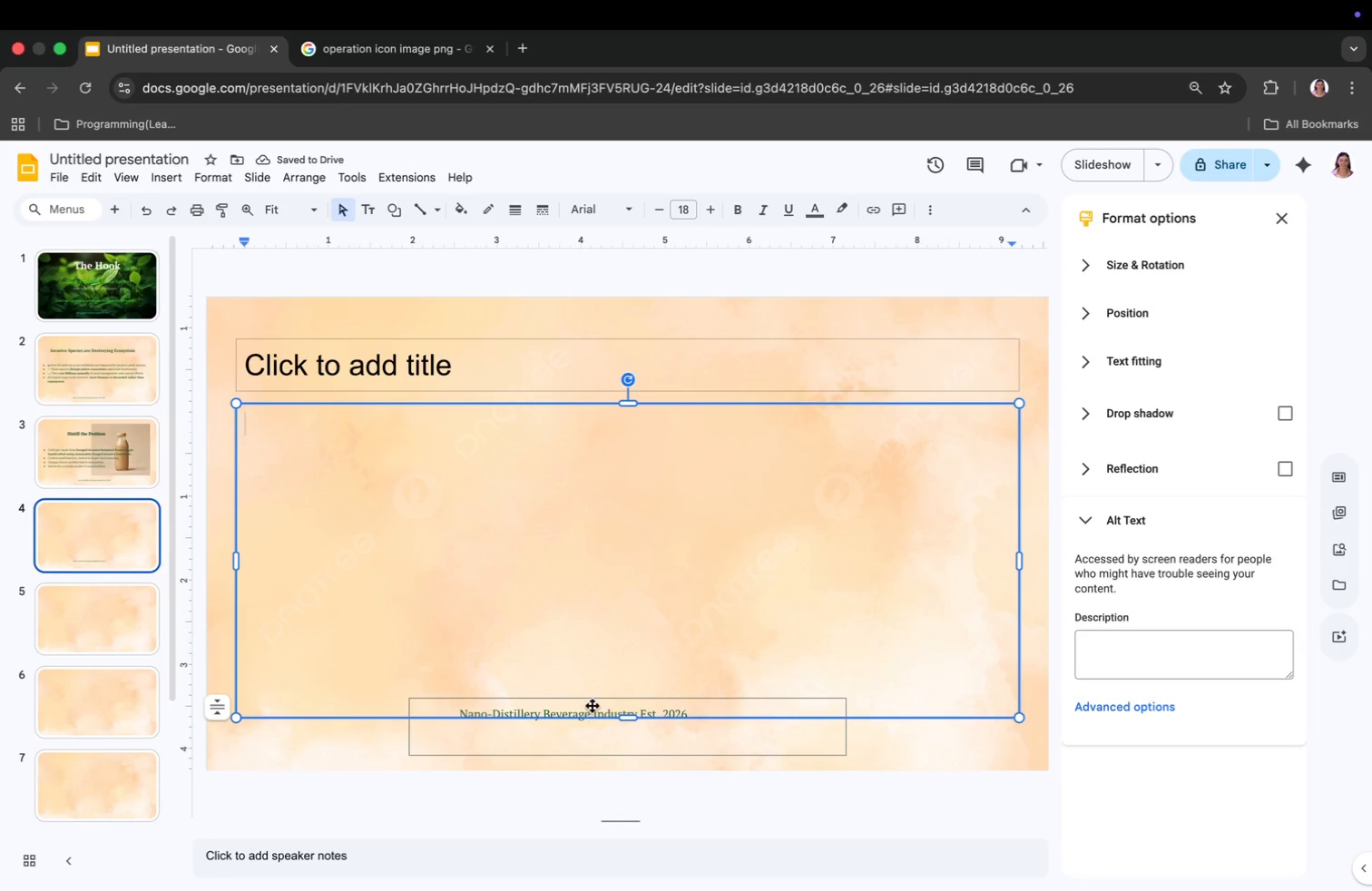 
left_click([593, 707])
 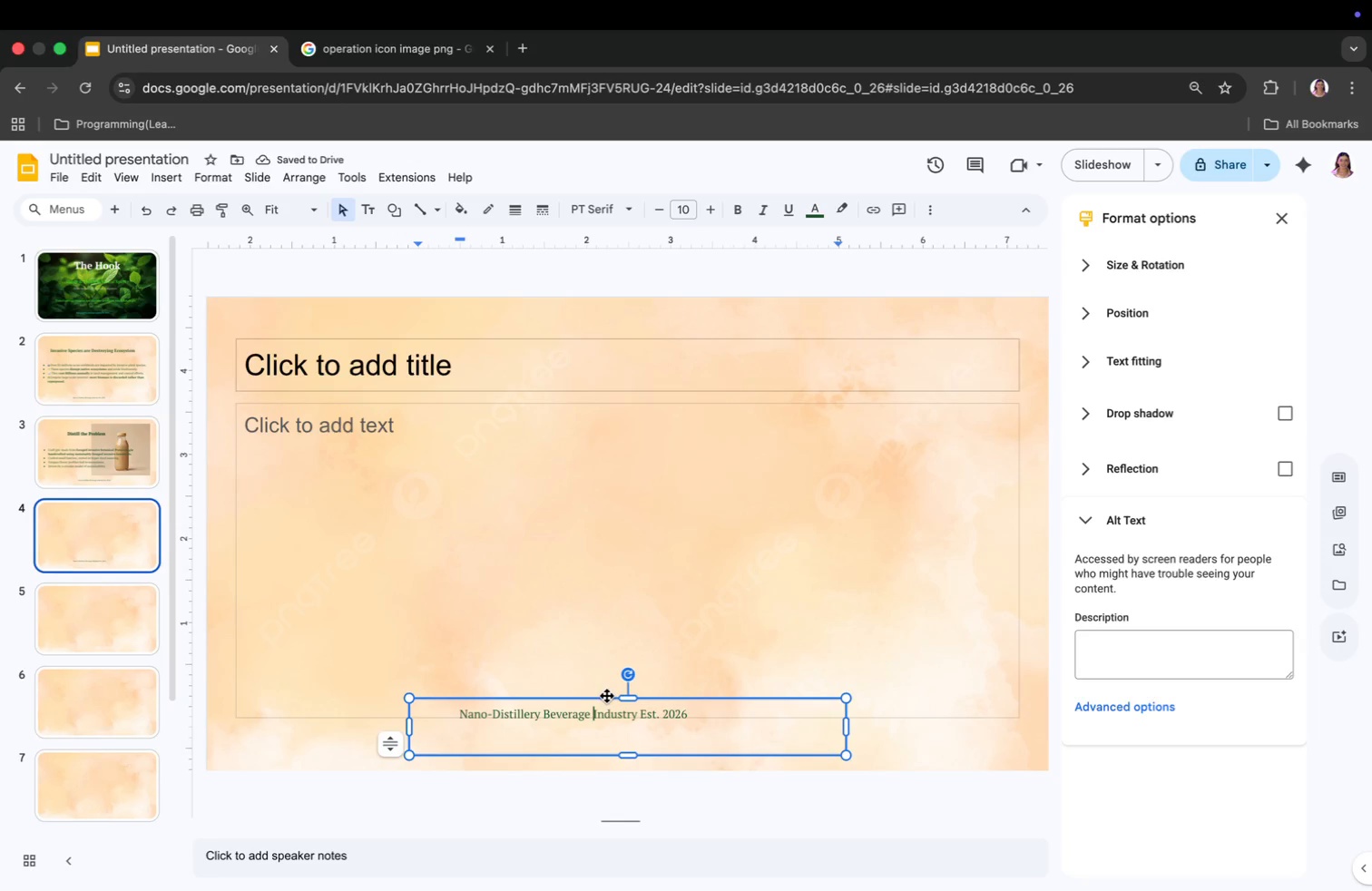 
left_click_drag(start_coordinate=[605, 699], to_coordinate=[610, 713])
 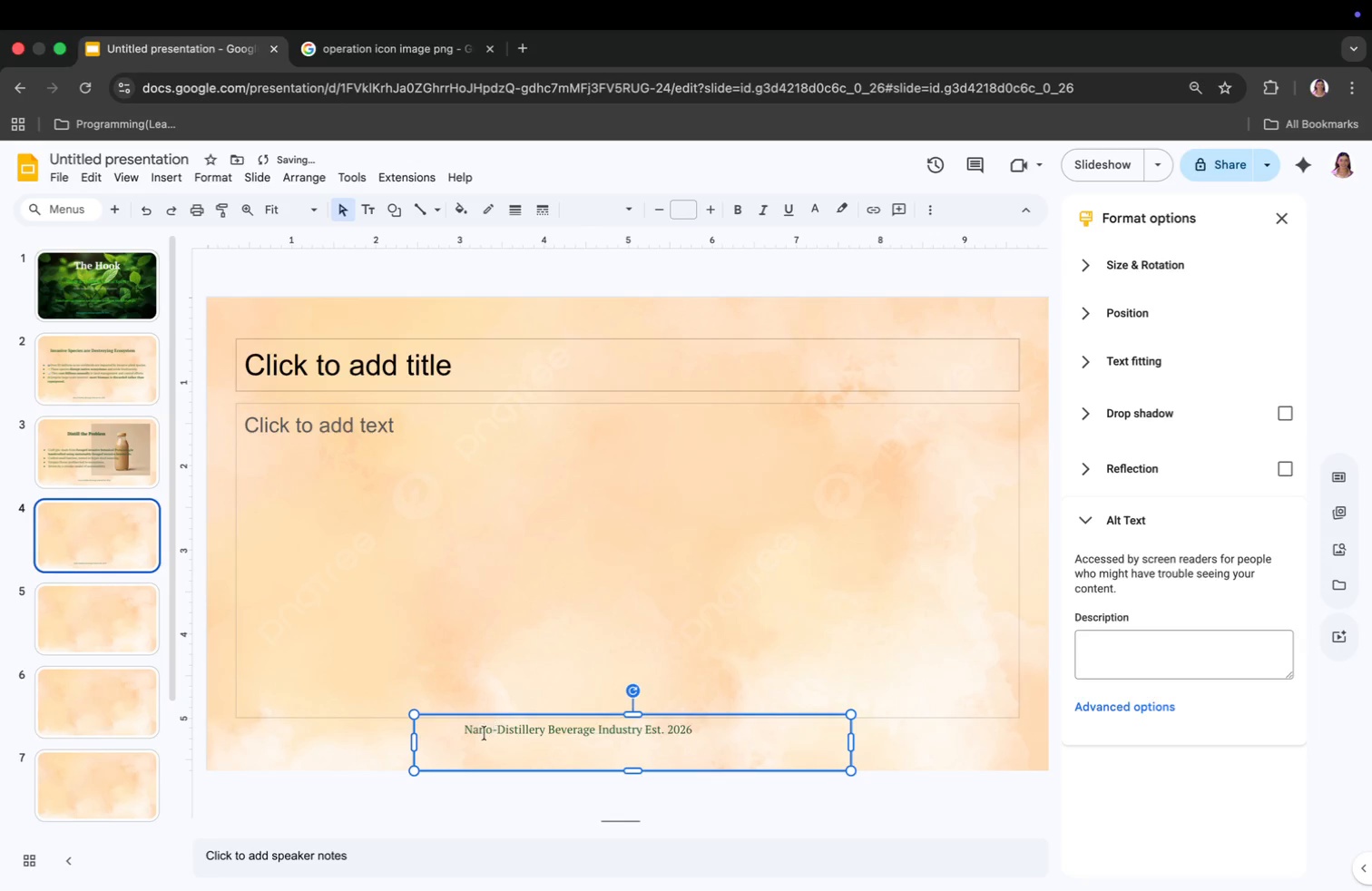 
left_click([454, 734])
 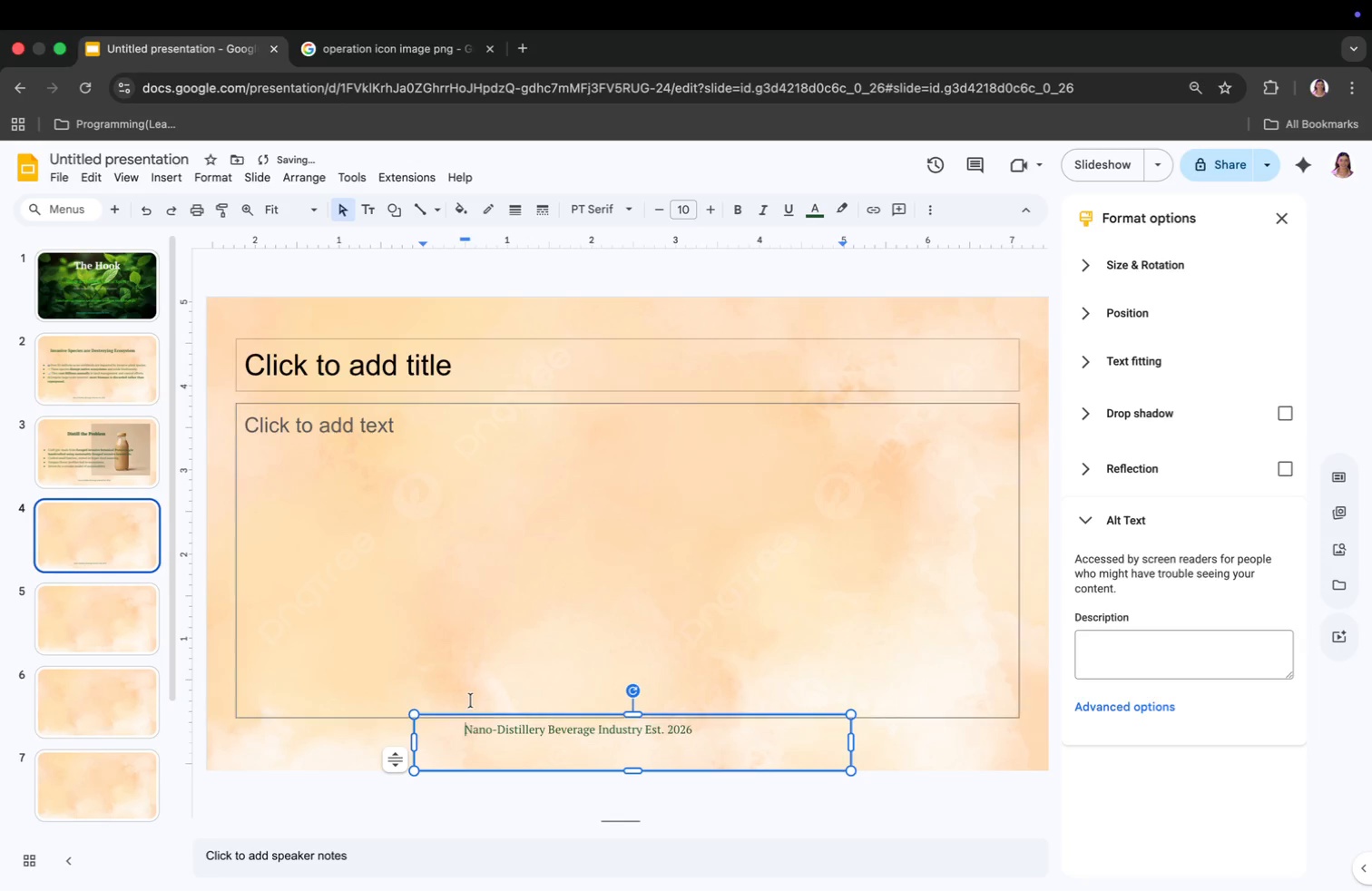 
left_click([475, 694])
 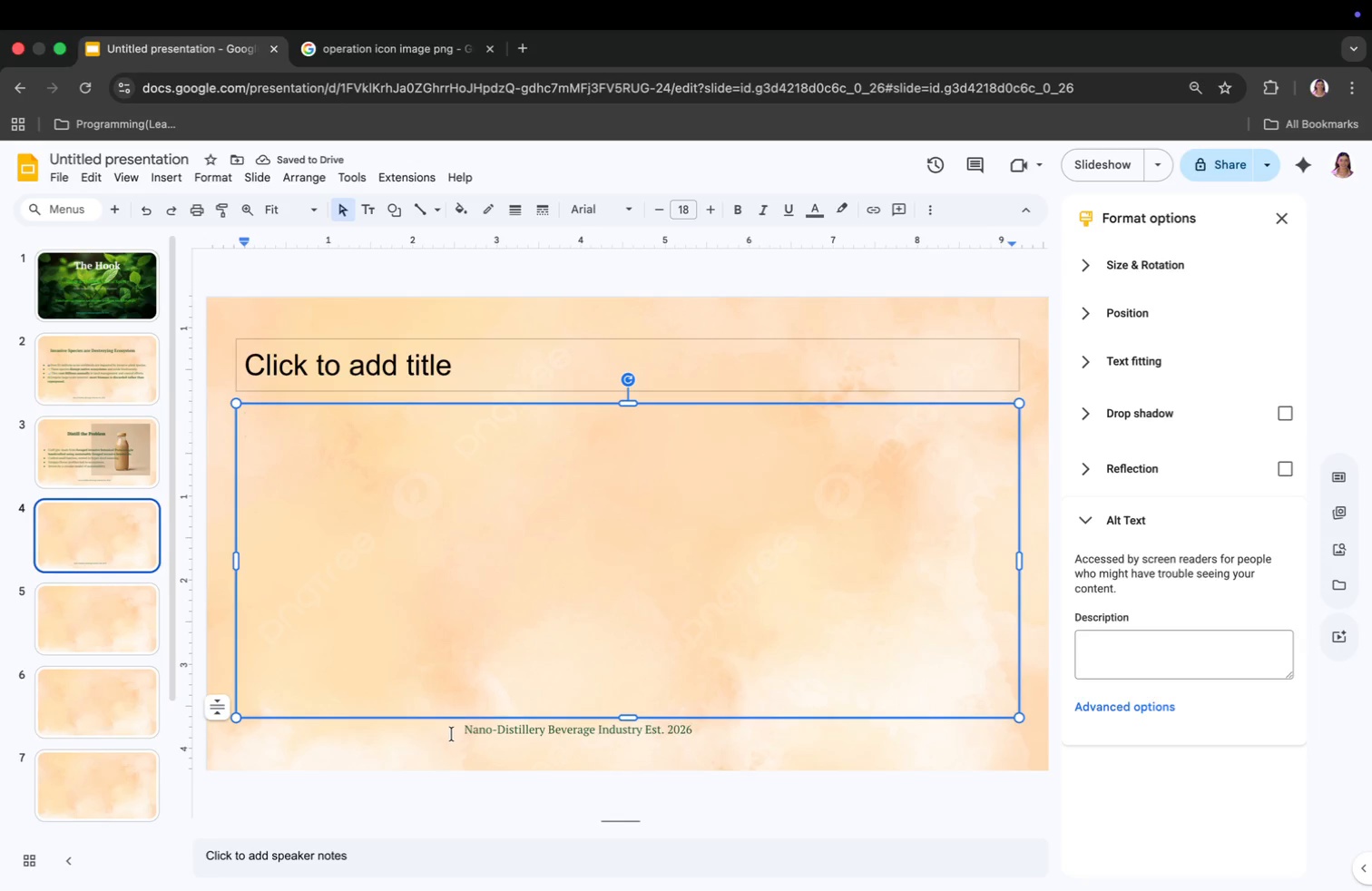 
left_click([449, 735])
 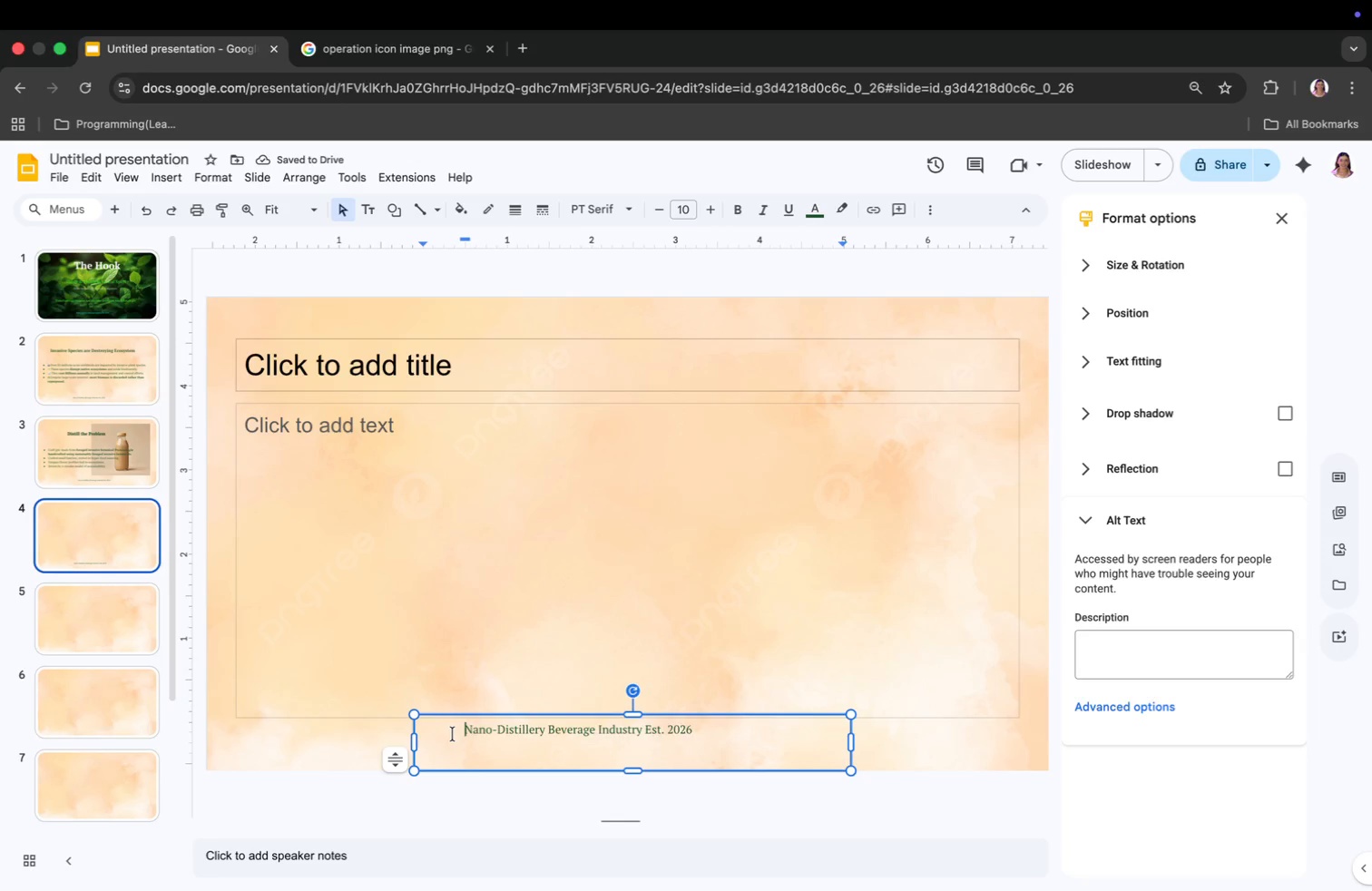 
key(Tab)
 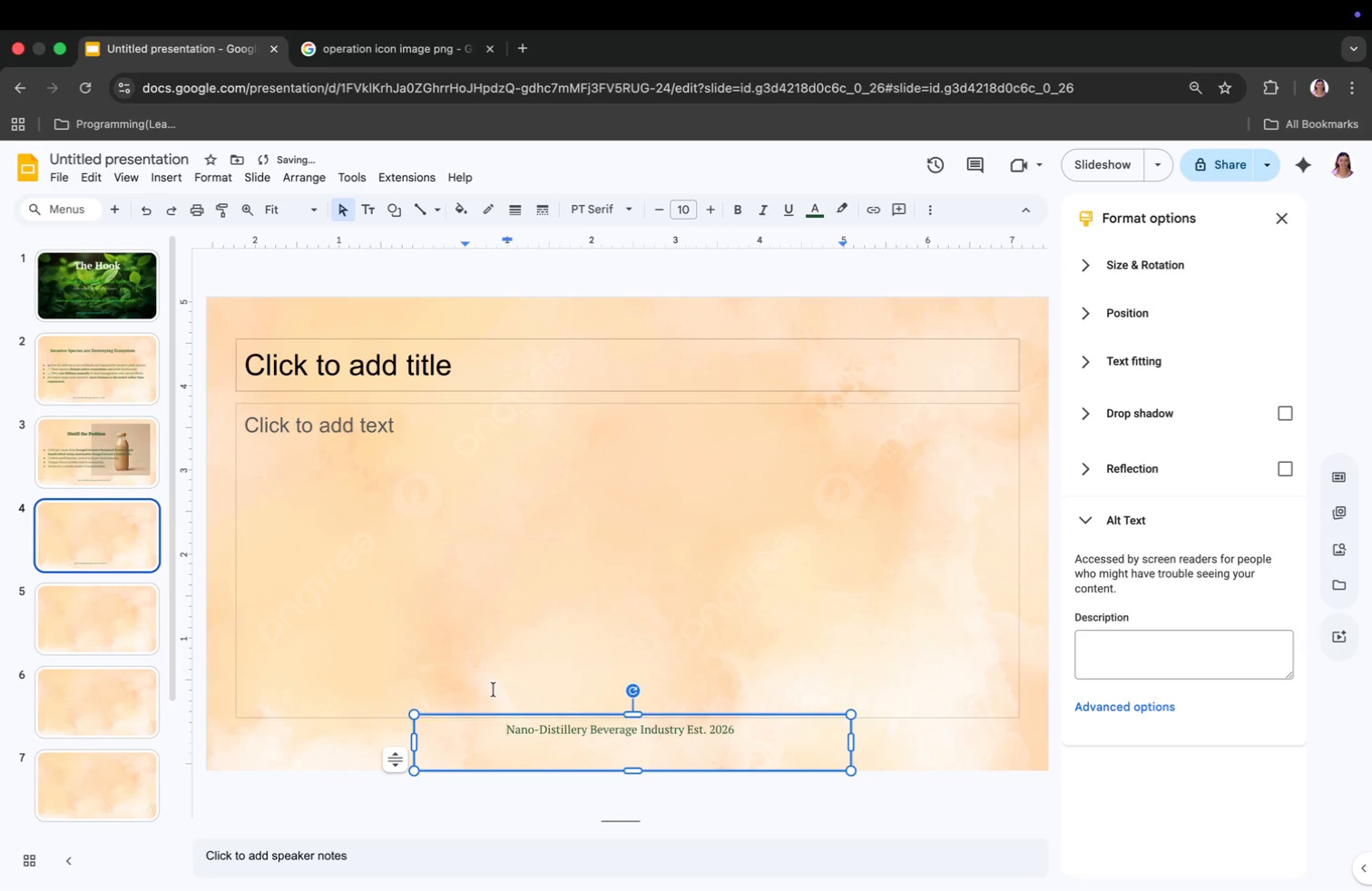 
left_click([496, 684])
 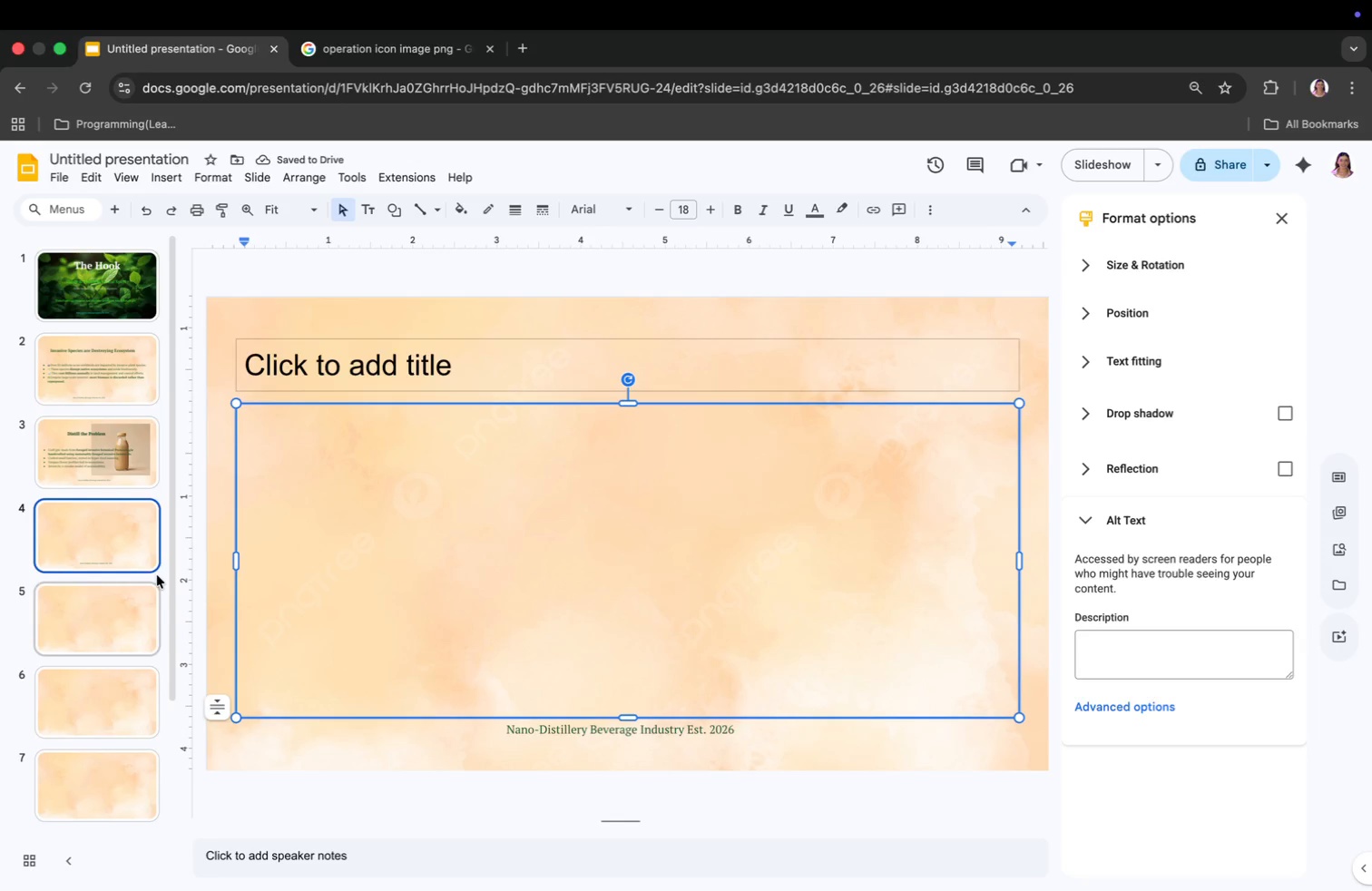 
scroll: coordinate [134, 581], scroll_direction: down, amount: 14.0
 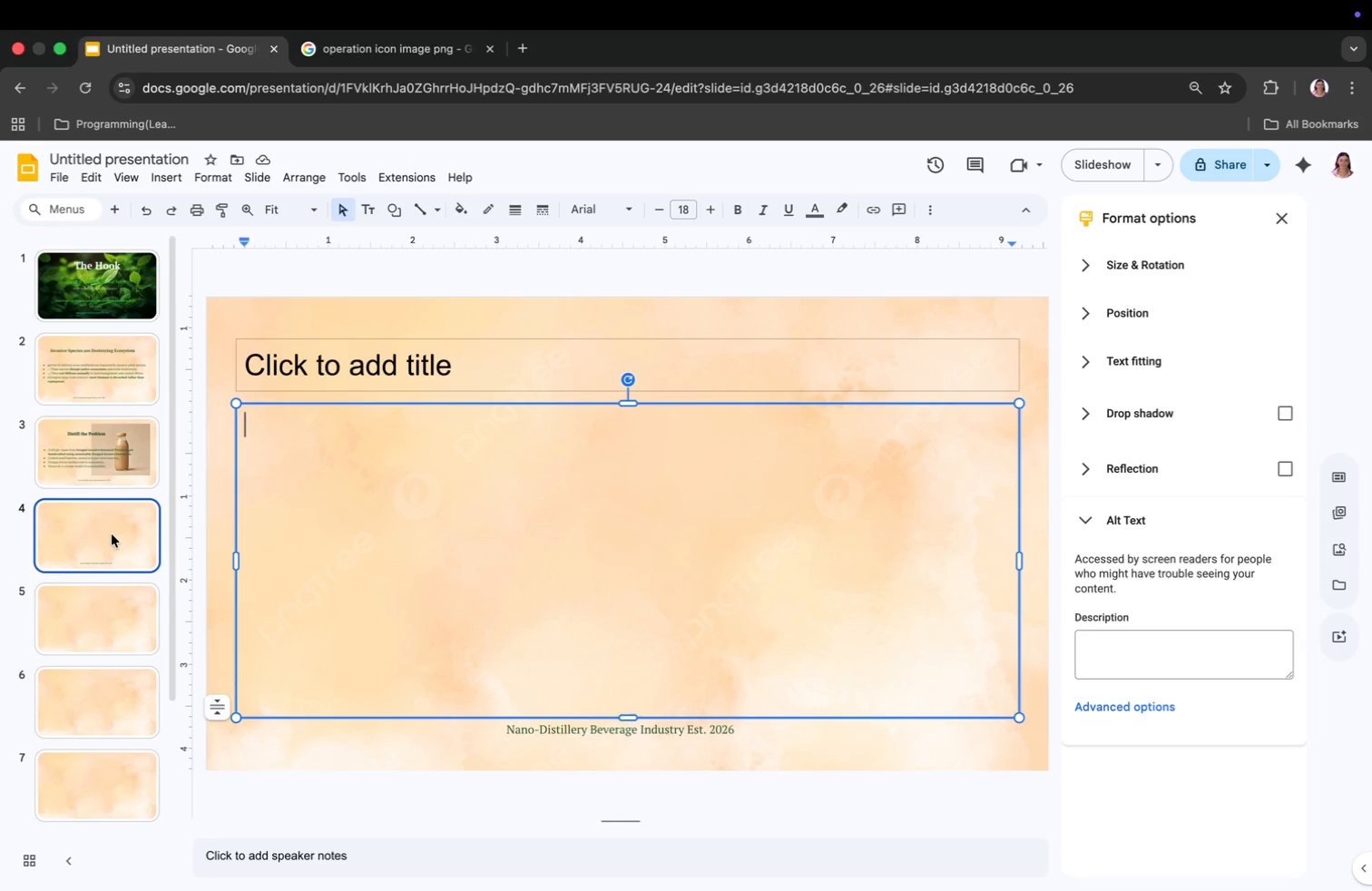 
left_click([385, 361])
 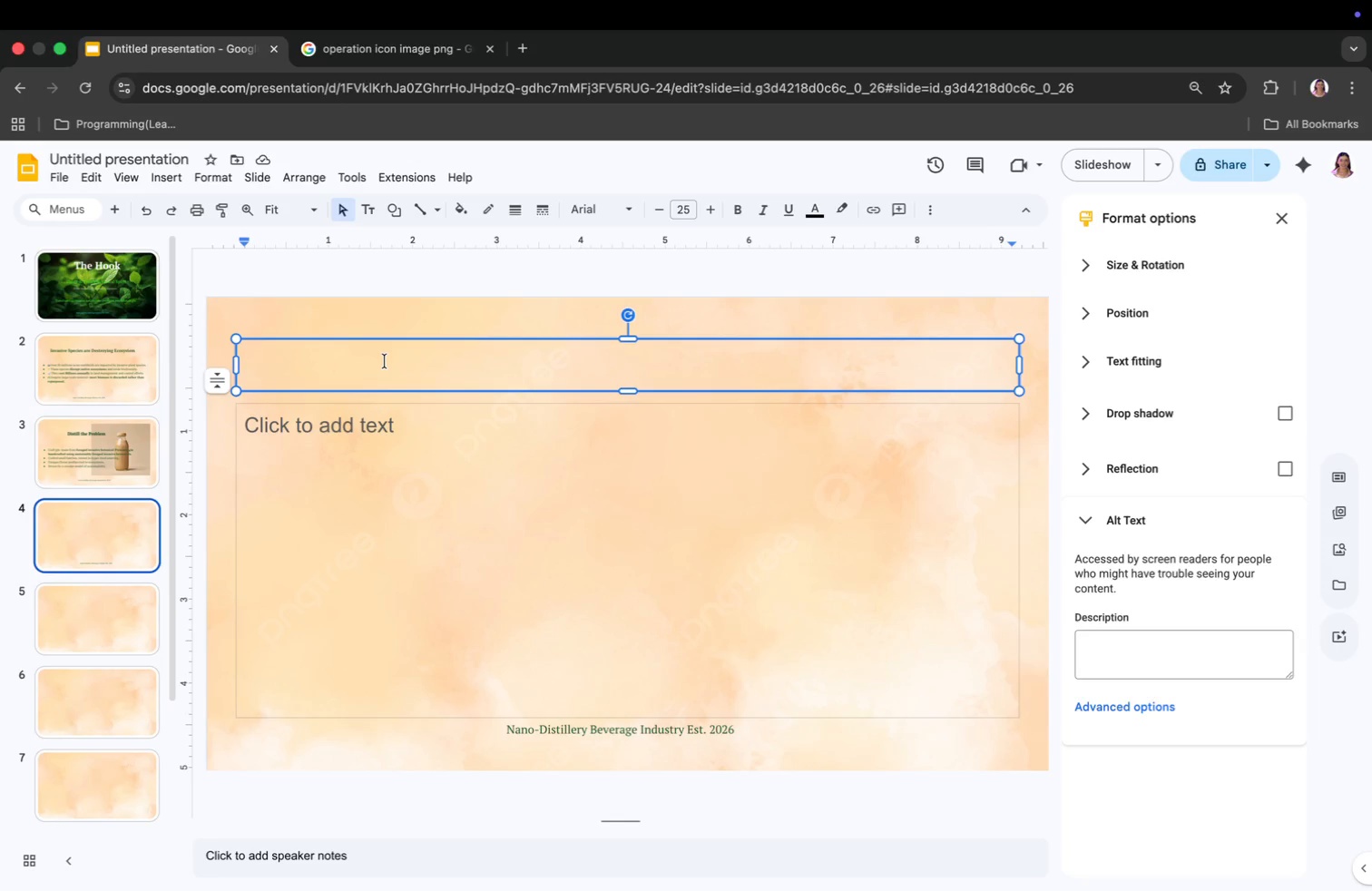 
type(Premium Spirits + Susya)
key(Backspace)
key(Backspace)
type(tao)
key(Backspace)
type(inability = Growth)
 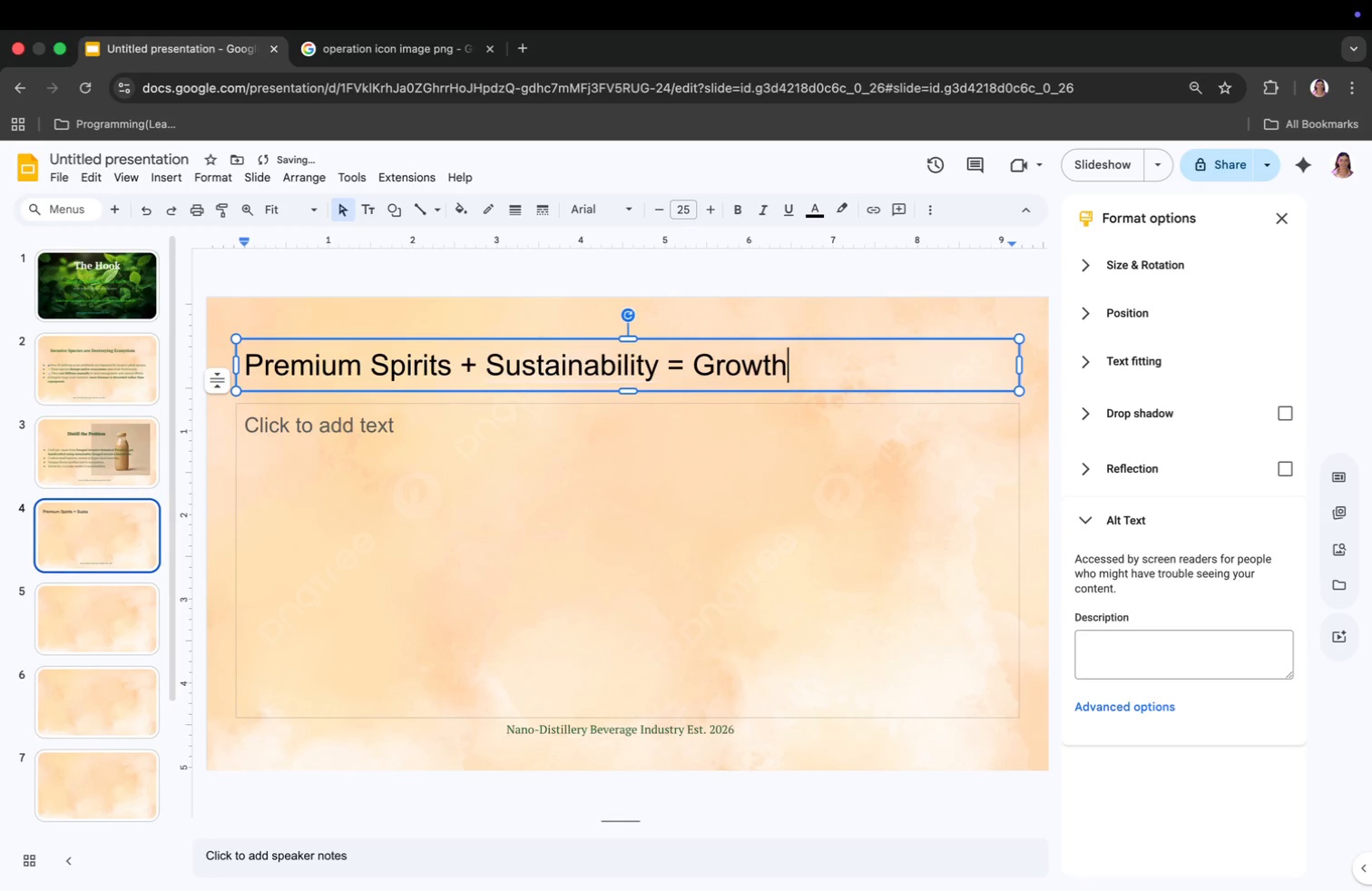 
left_click([351, 428])
 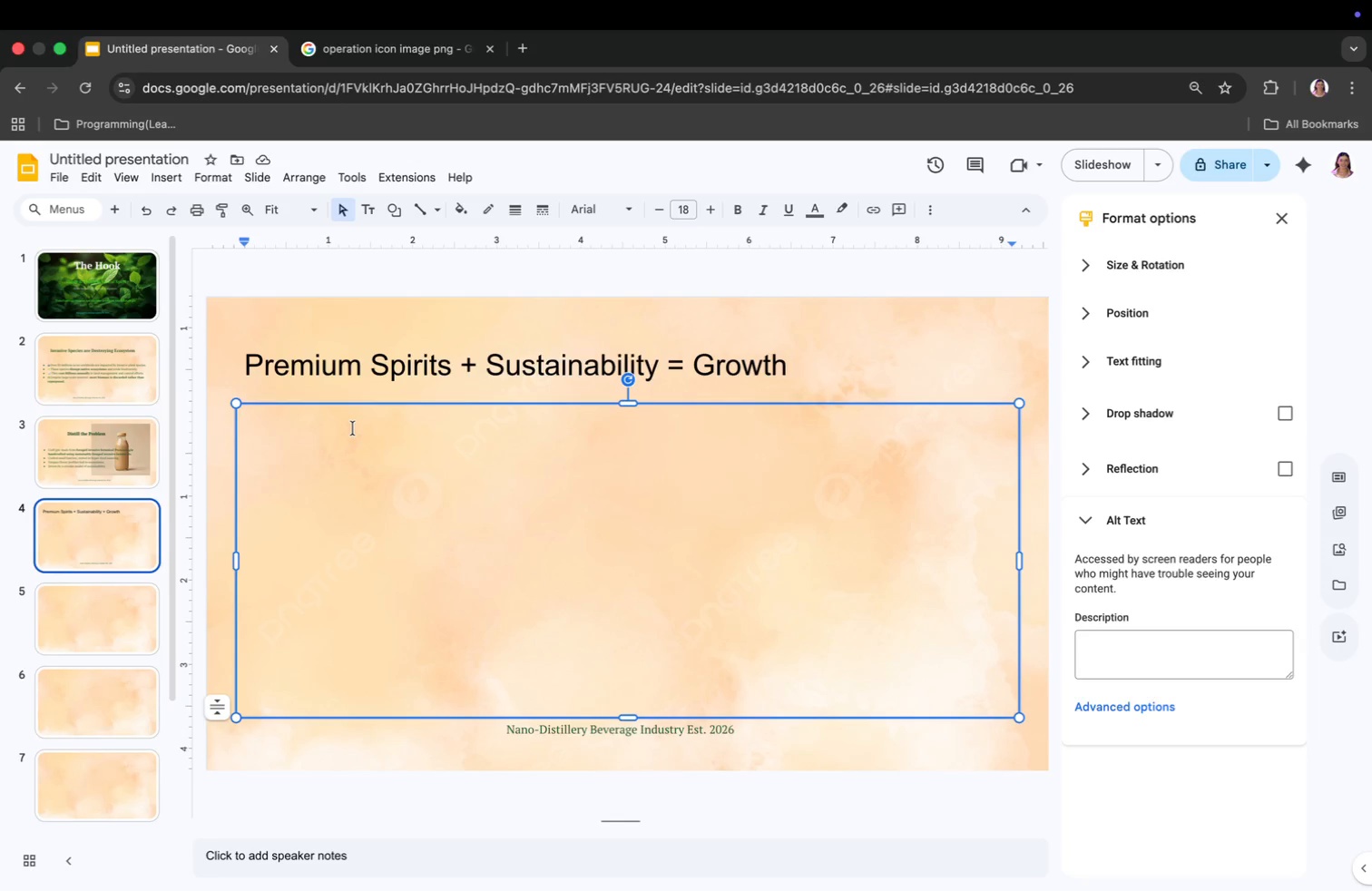 
type(The glb)
key(Backspace)
type(obal gin market exeeds $15 B )
 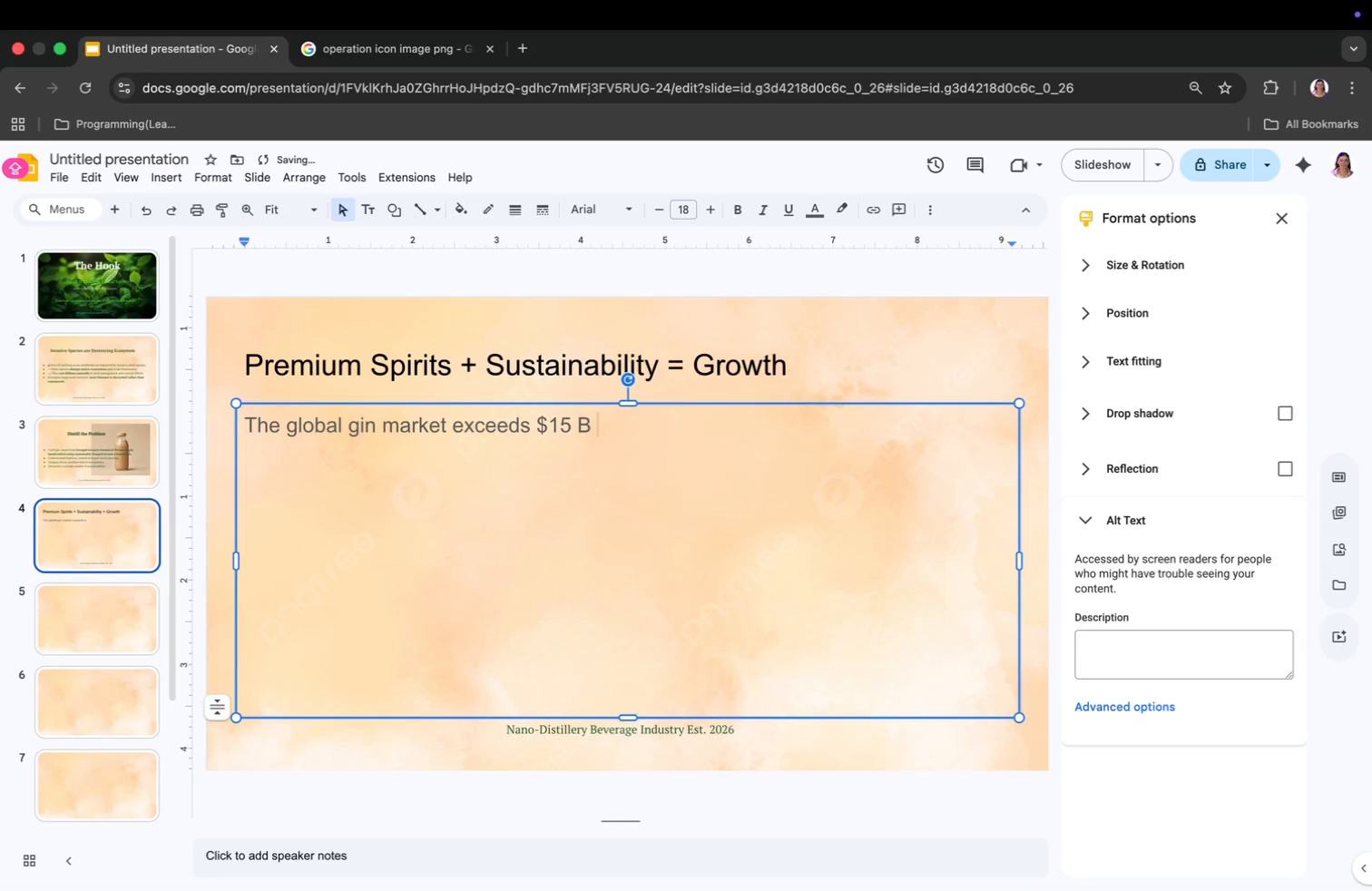 
key(Backspace)
key(Backspace)
key(Backspace)
type(B and co)
key(Backspace)
key(Backspace)
 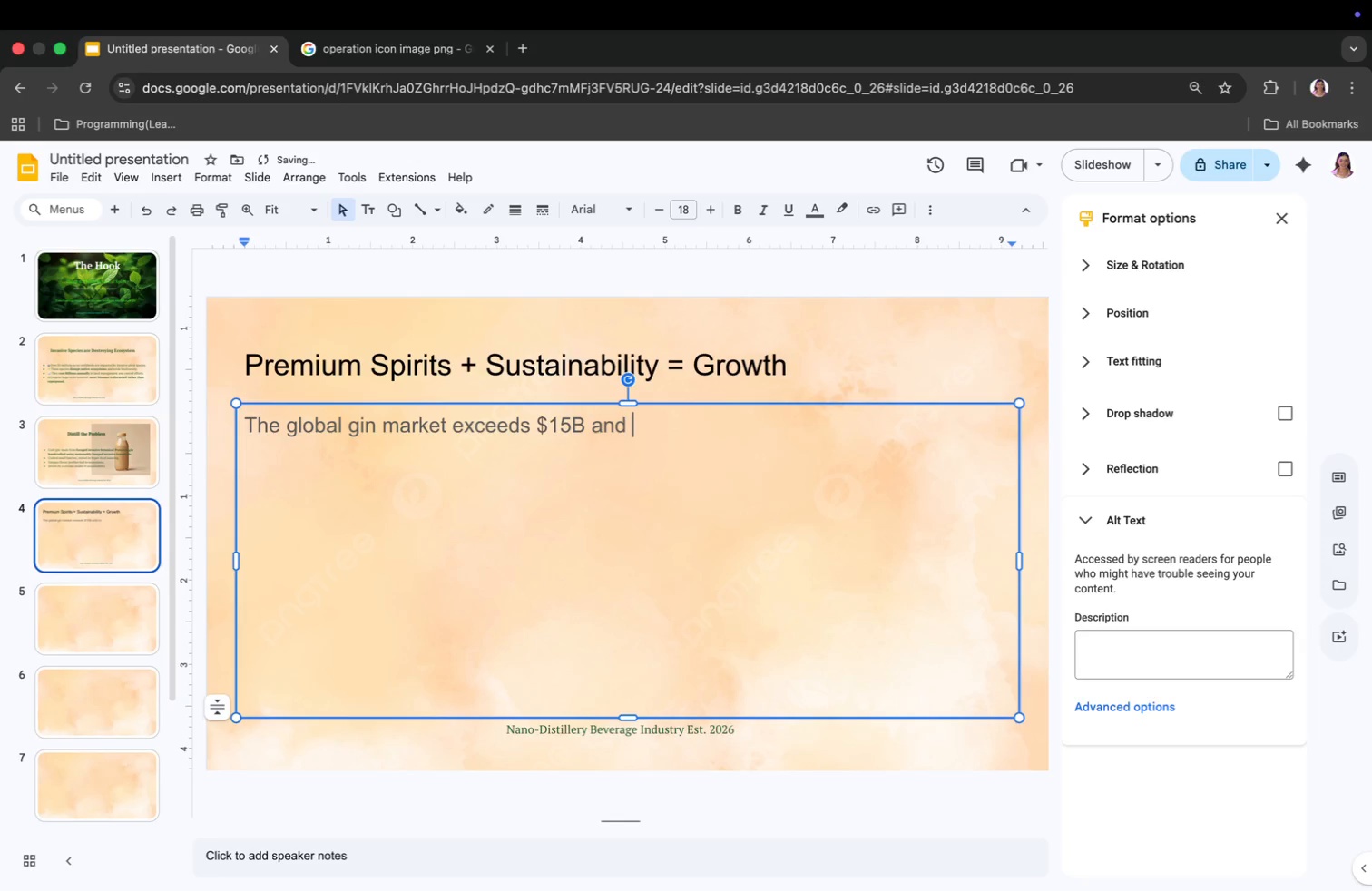 
key(Enter)
 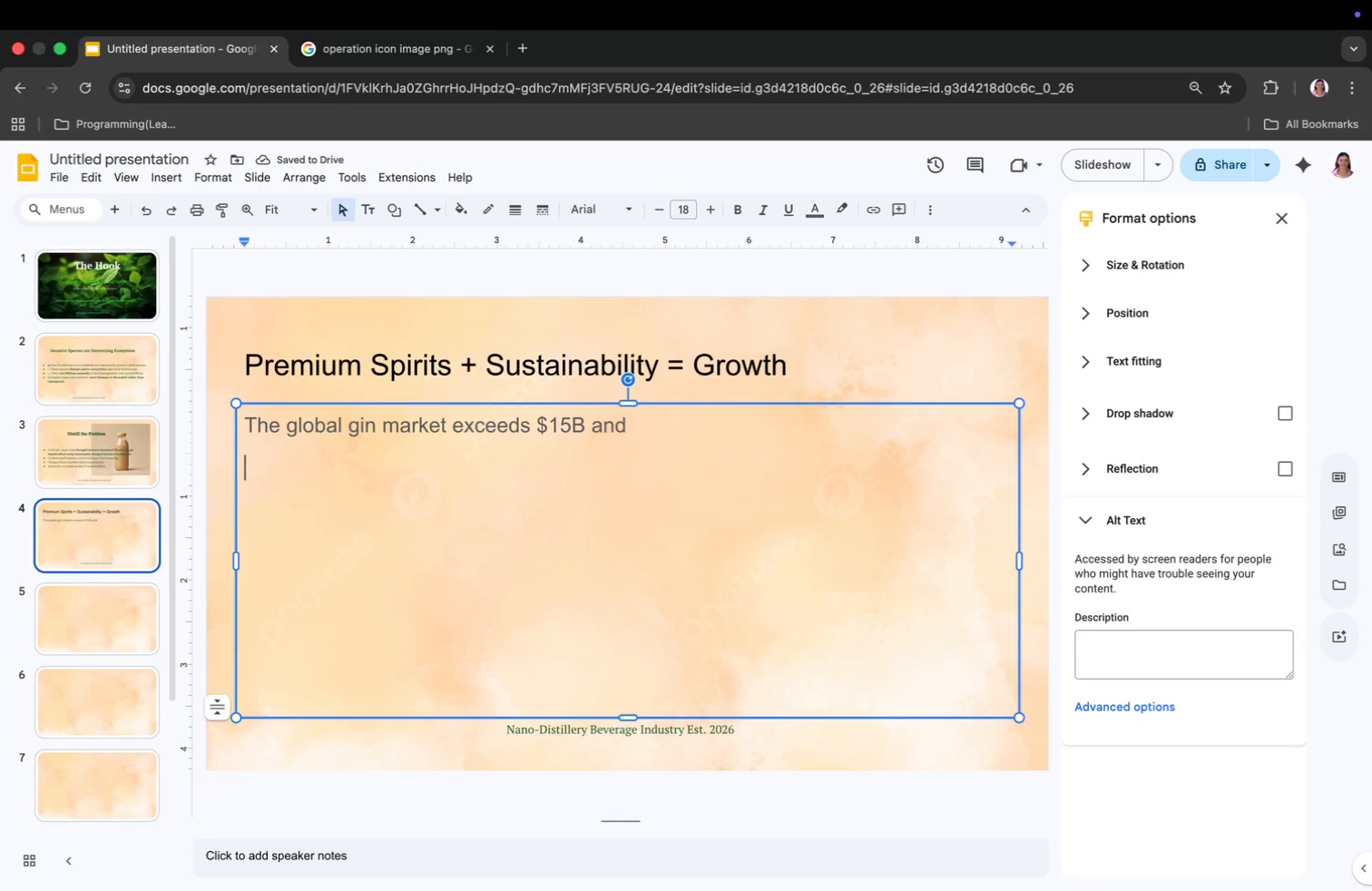 
type(continues to expand)
 